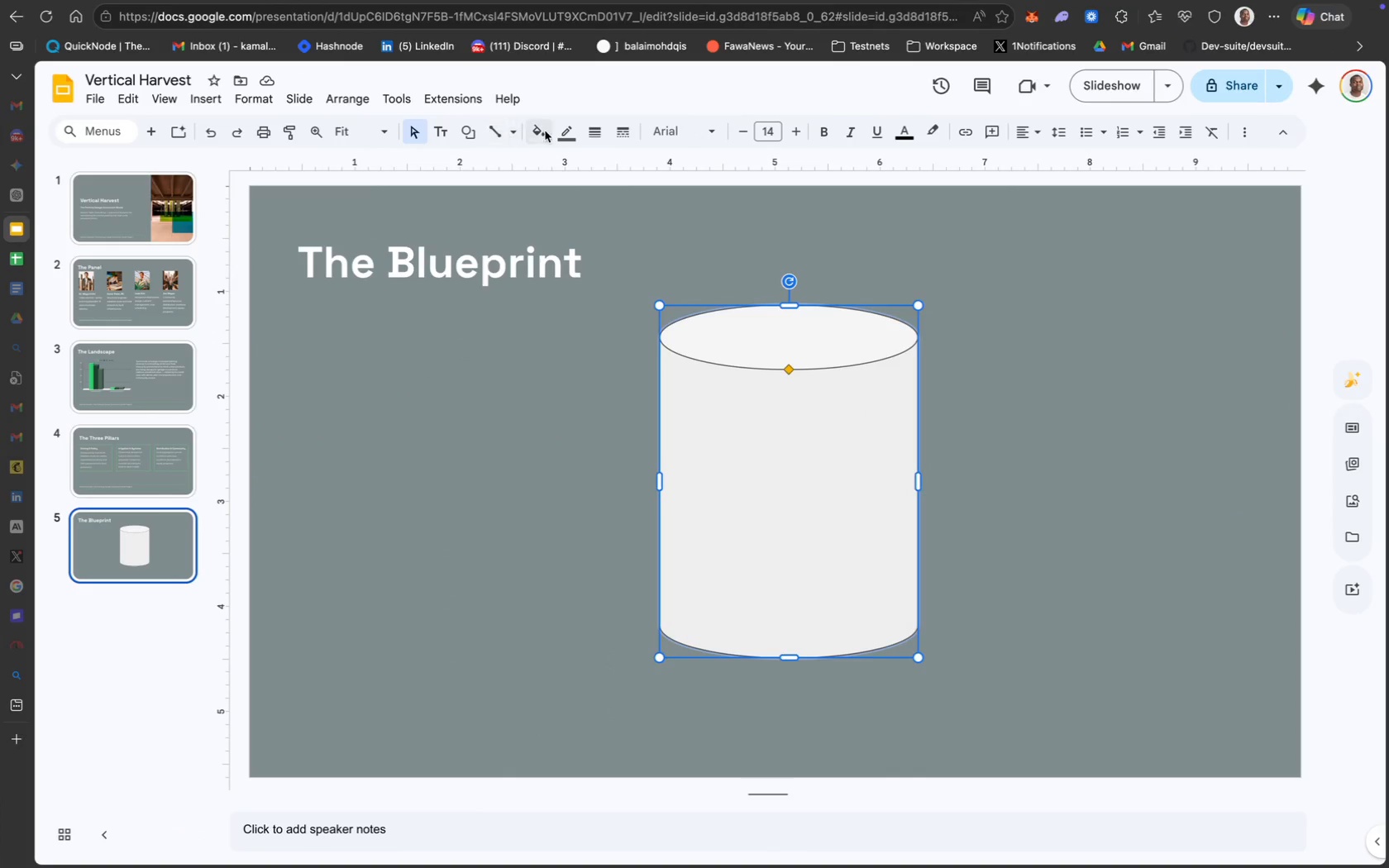 
mouse_move([551, 153])
 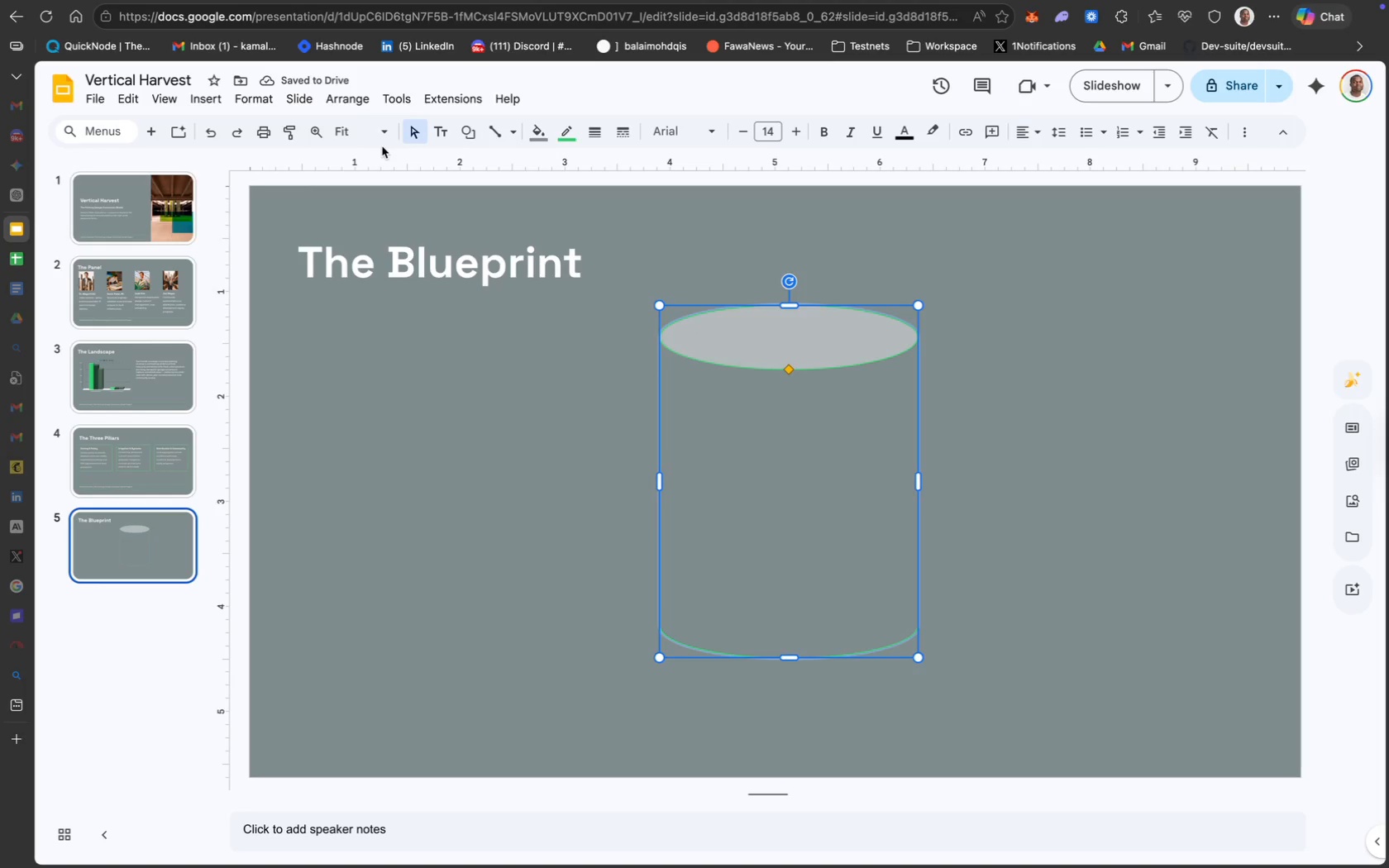 
wait(10.67)
 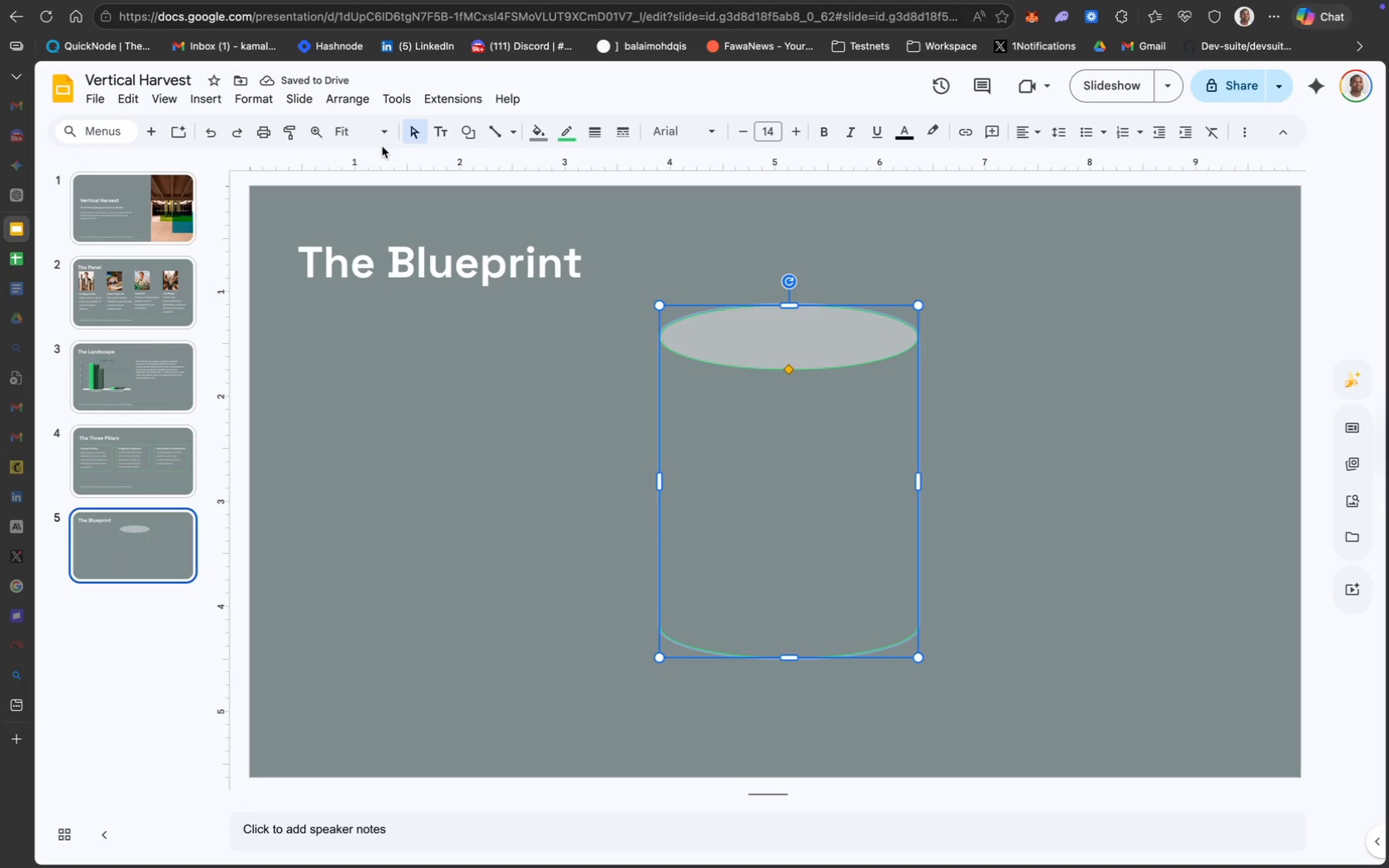 
left_click([756, 414])
 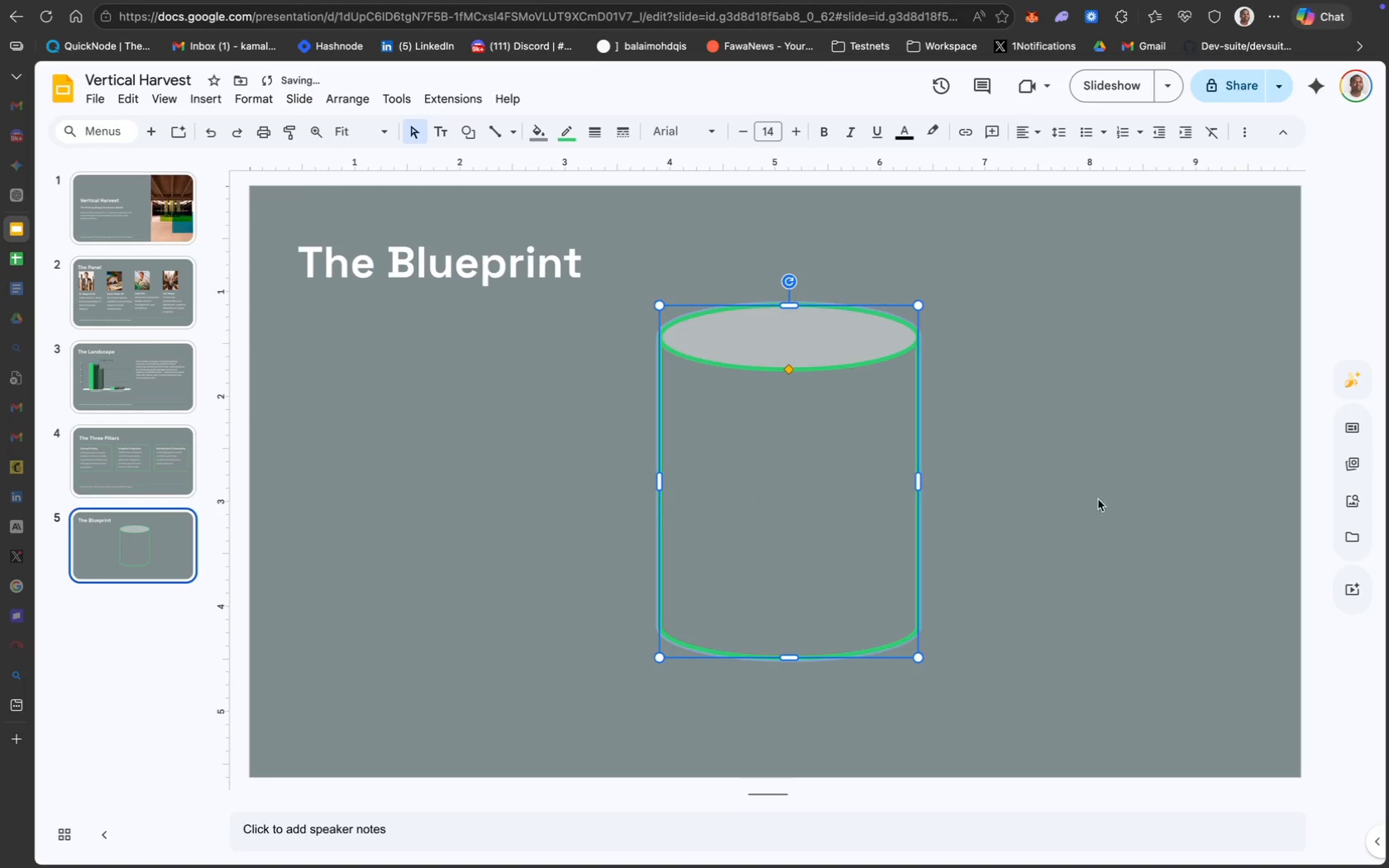 
left_click([1119, 502])
 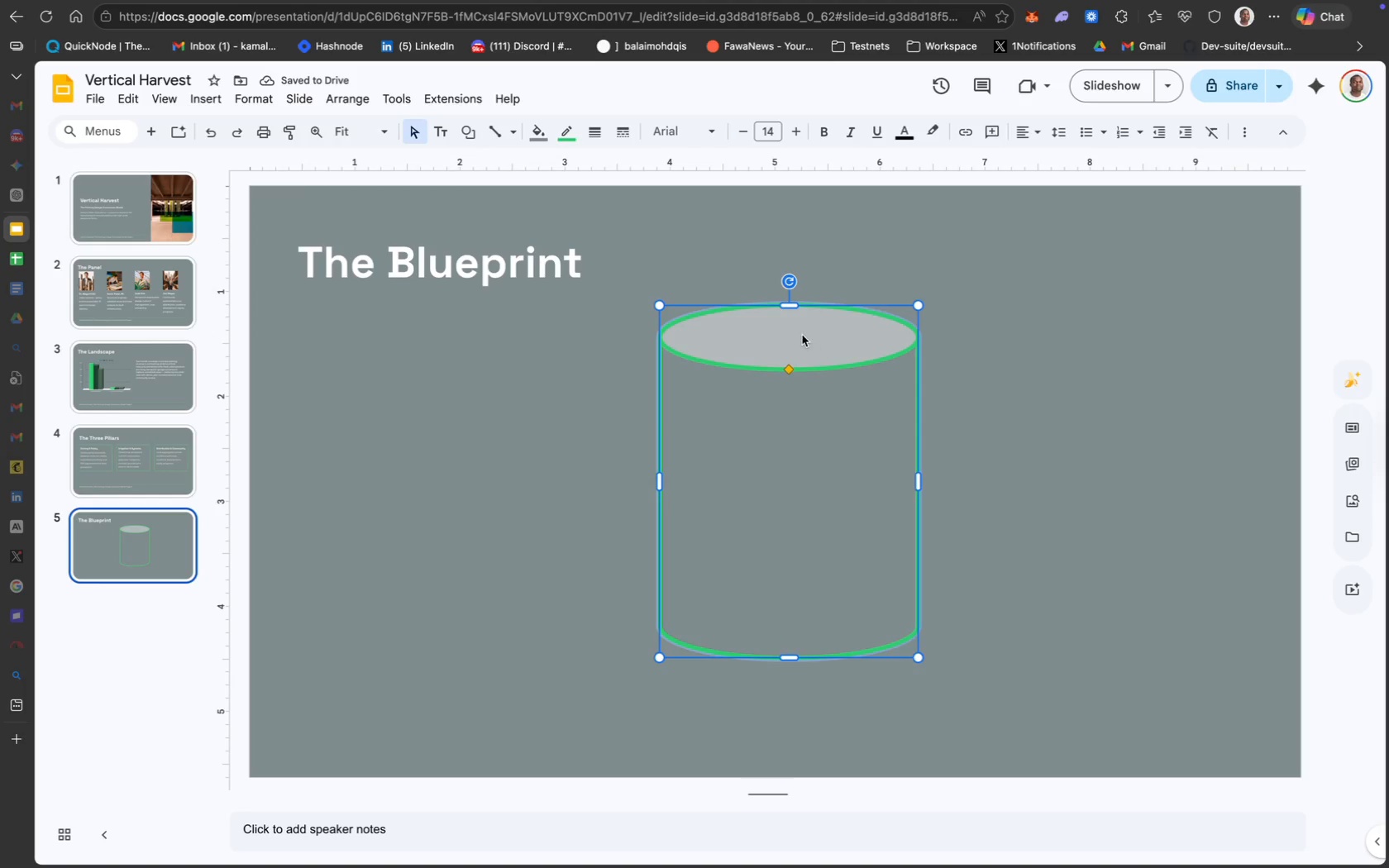 
double_click([801, 335])
 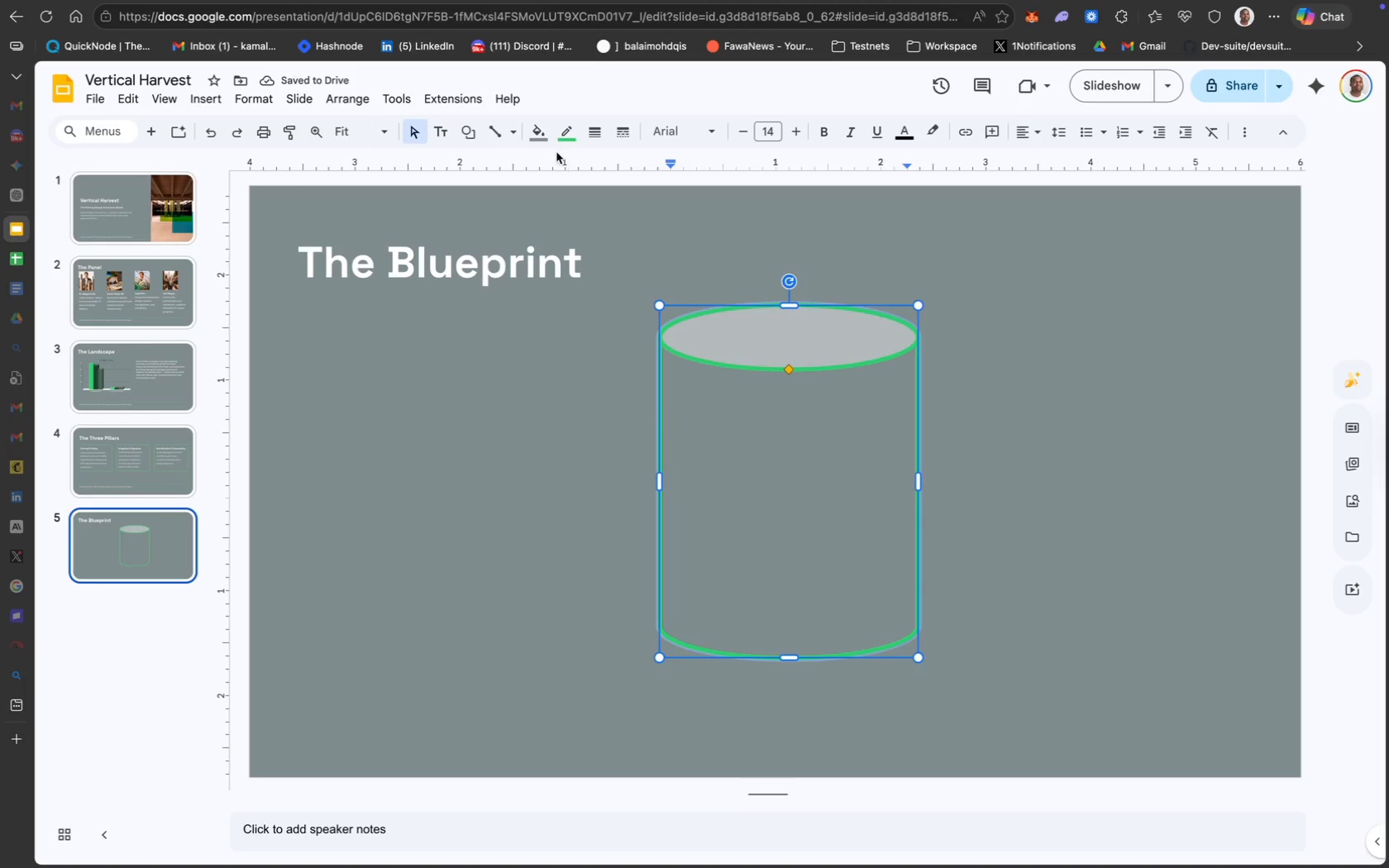 
mouse_move([549, 163])
 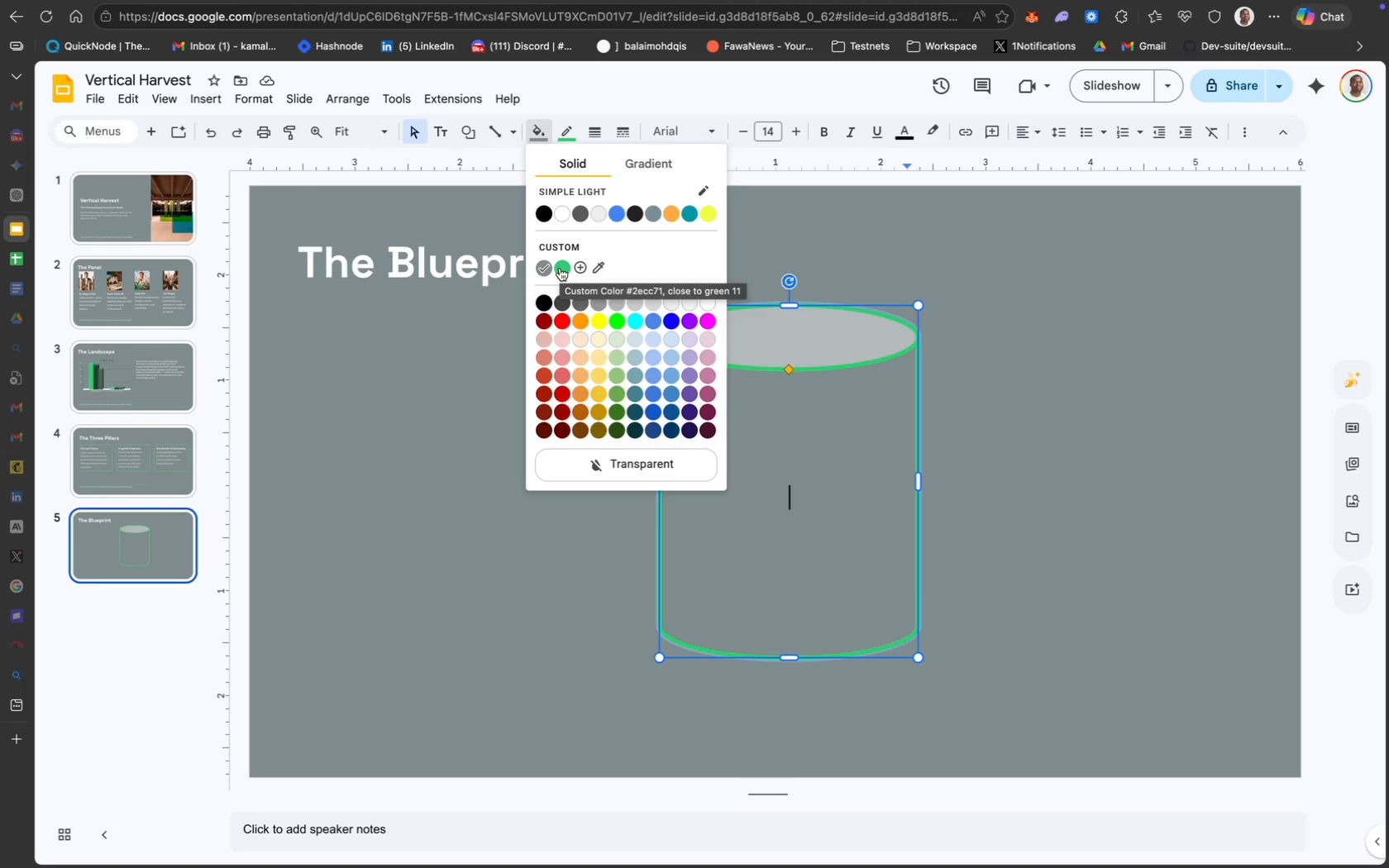 
wait(74.35)
 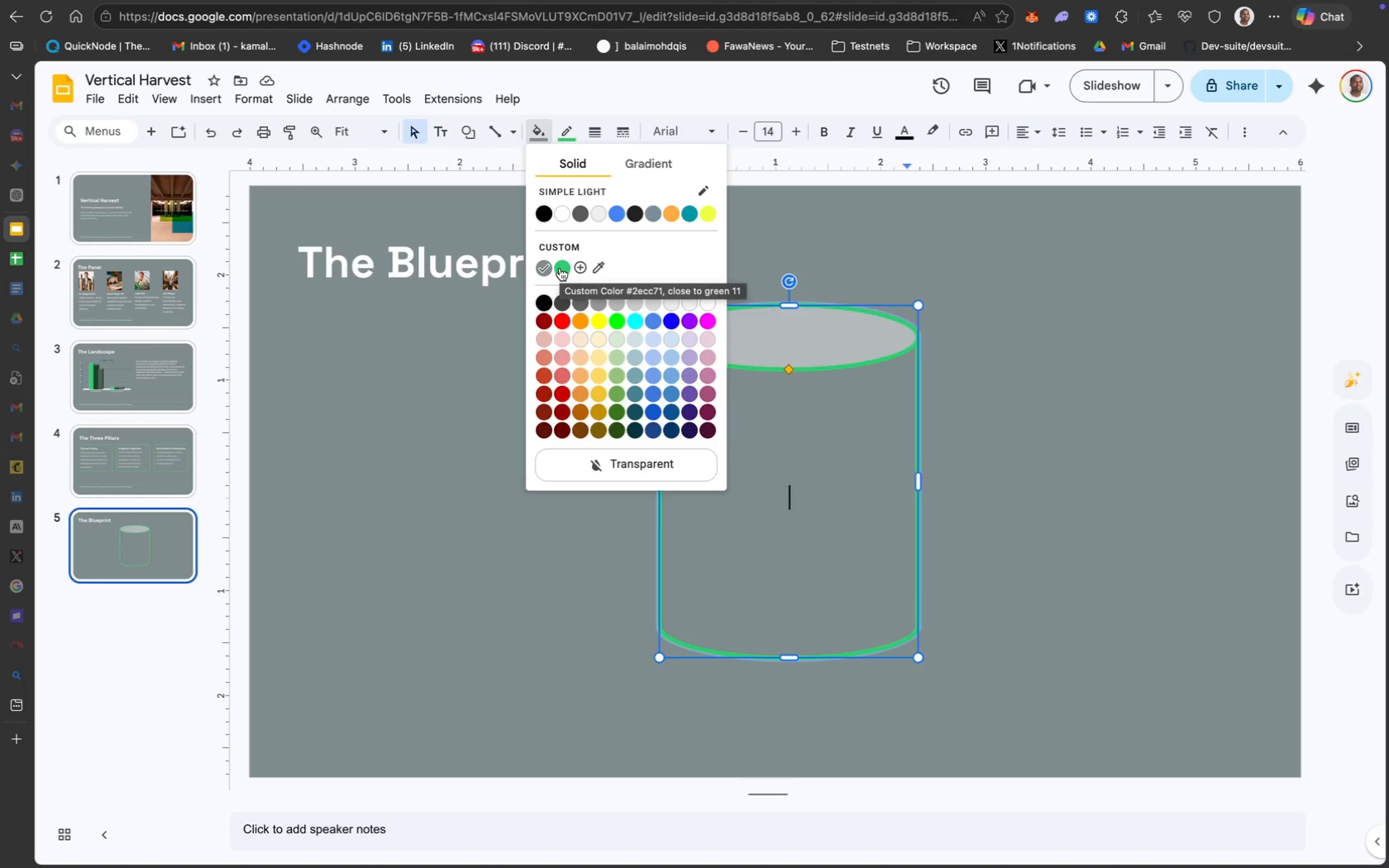 
key(Meta+CommandLeft)
 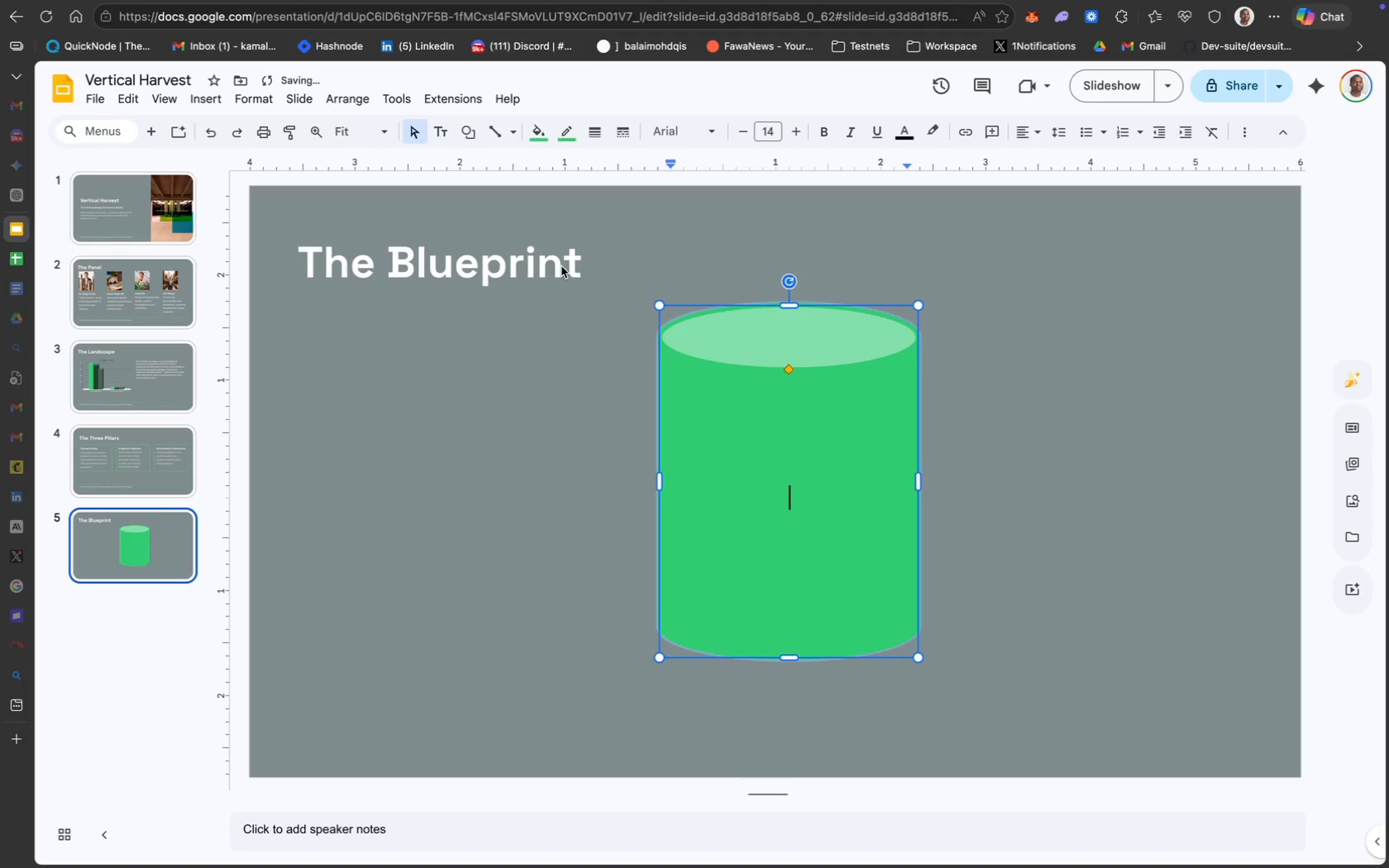 
key(Meta+Z)
 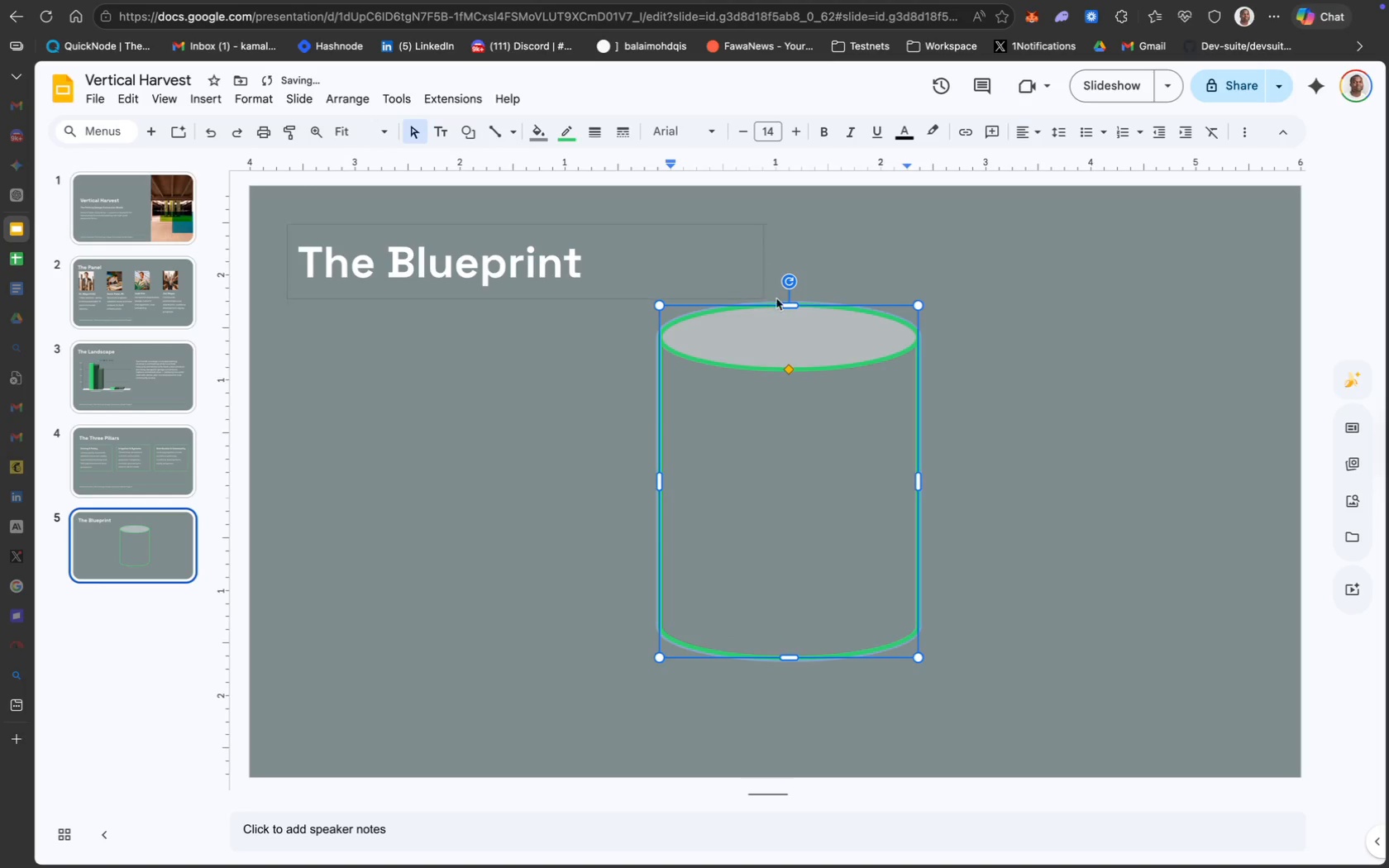 
left_click([798, 346])
 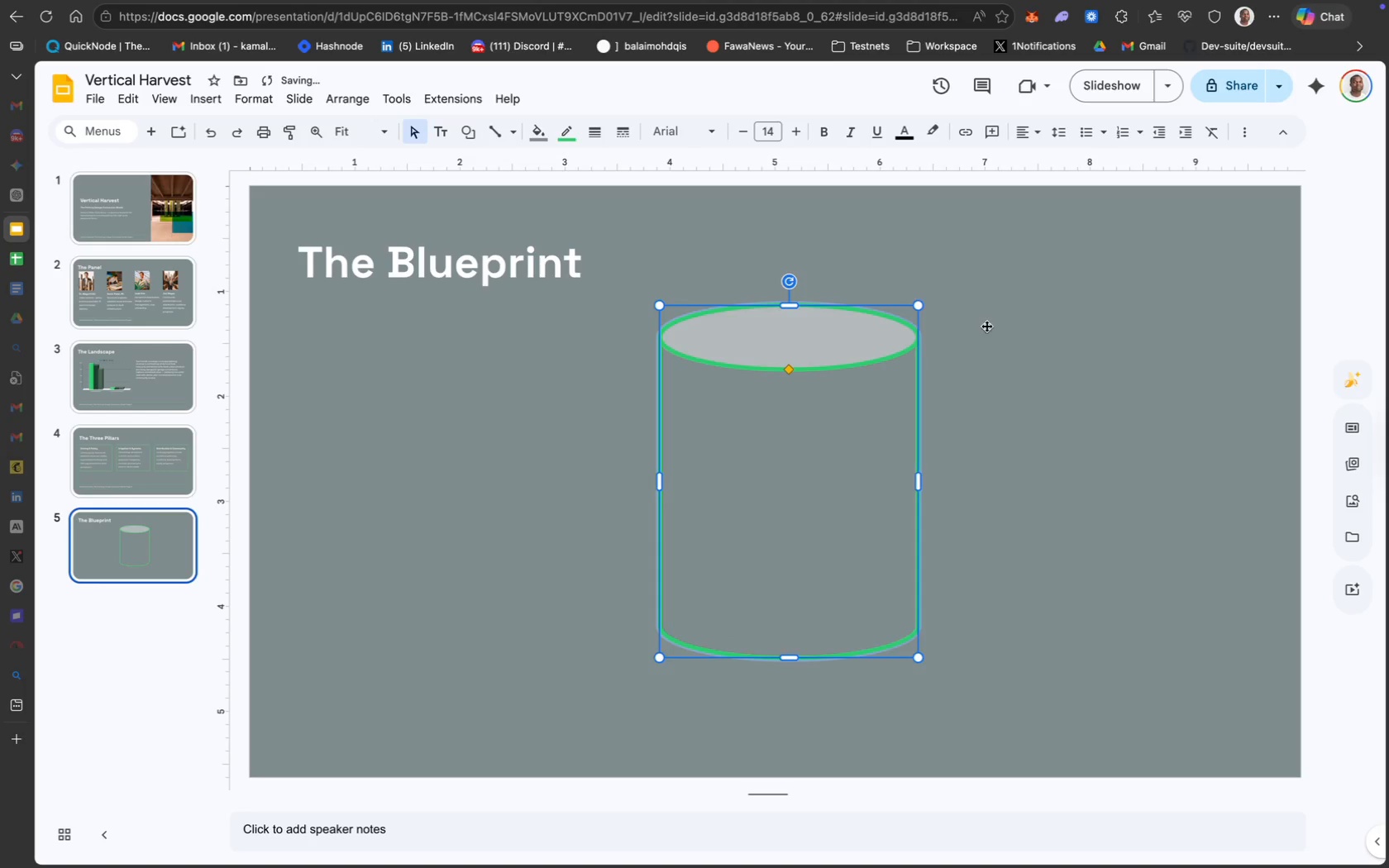 
left_click([1083, 317])
 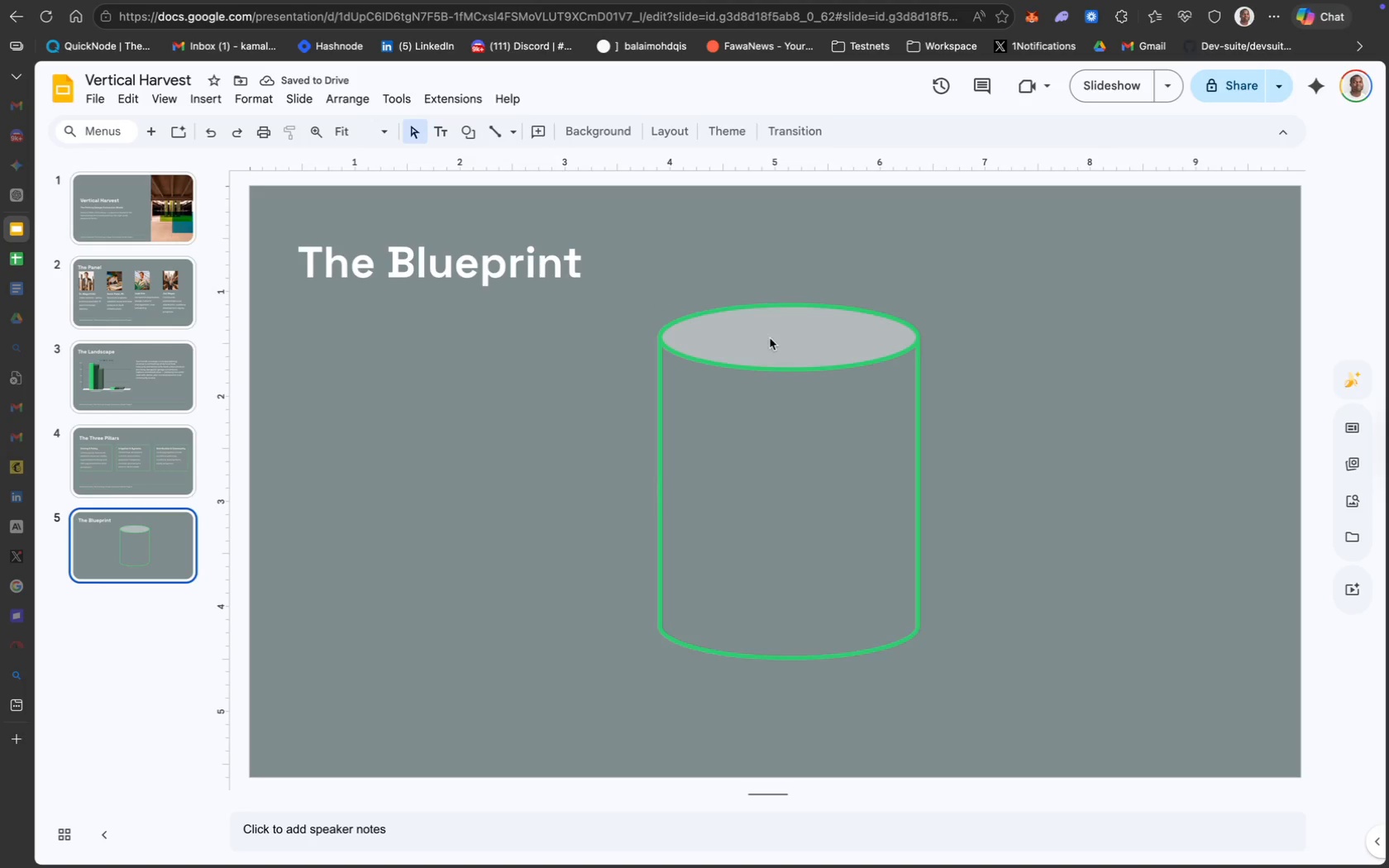 
double_click([770, 338])
 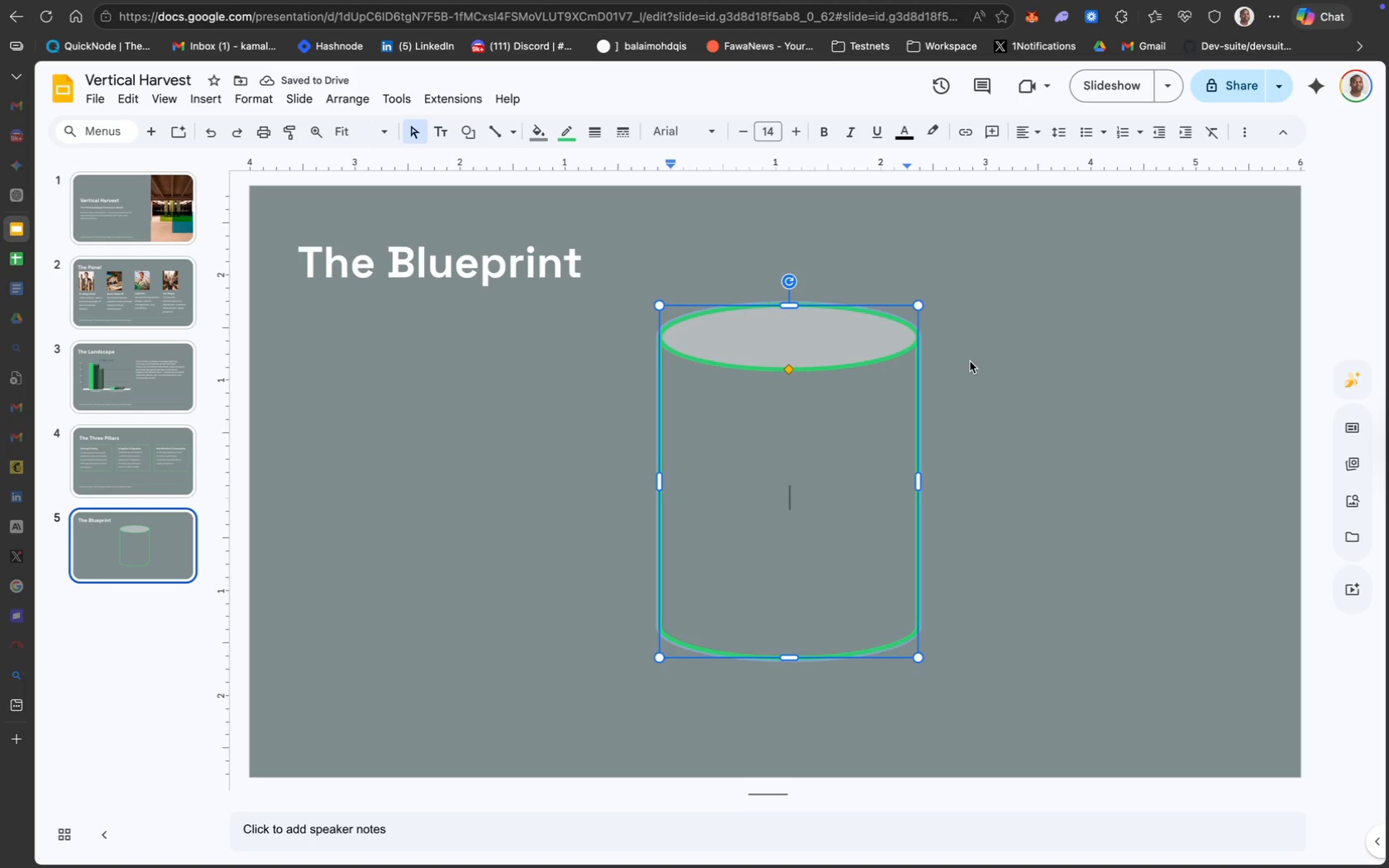 
left_click([983, 346])
 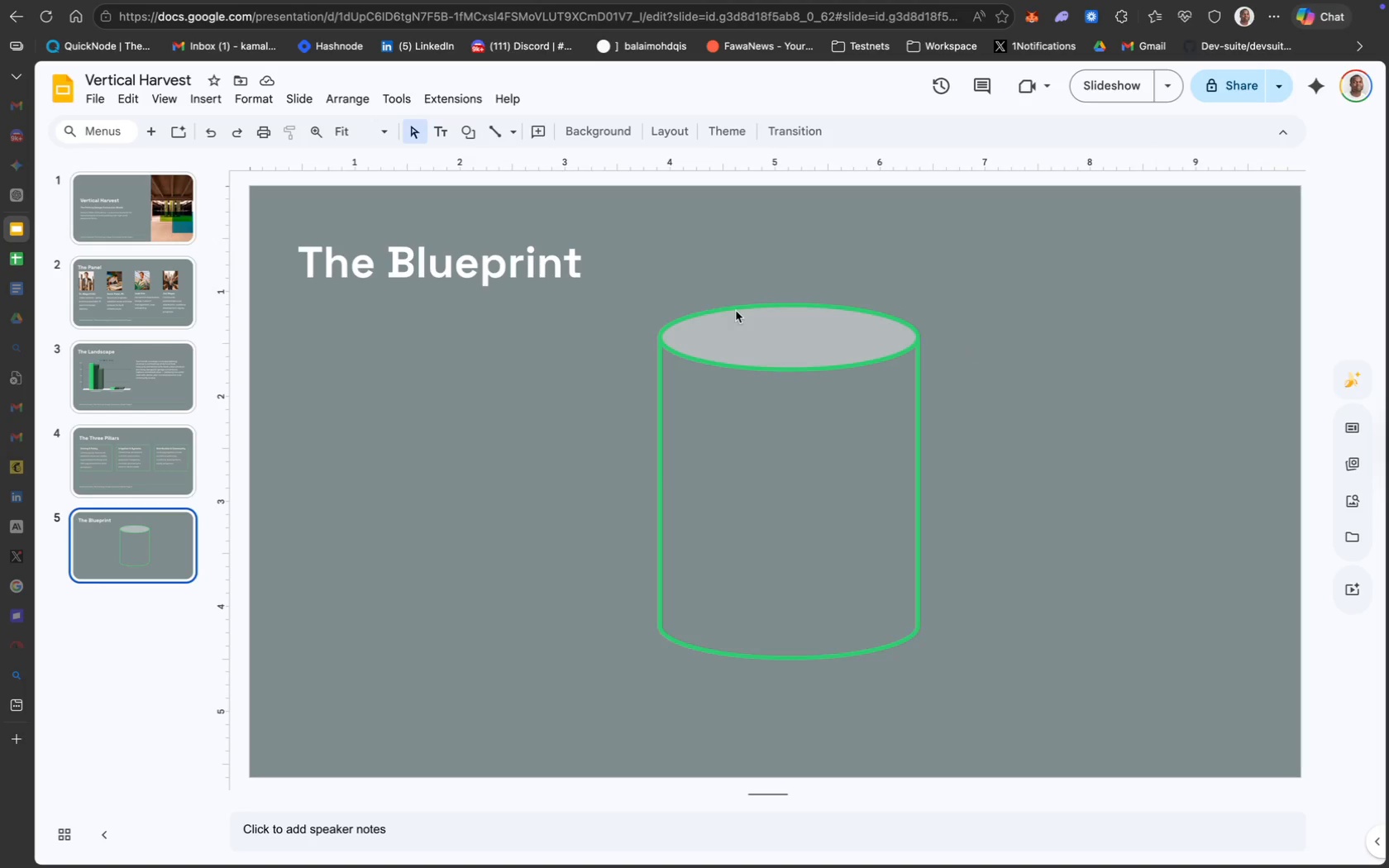 
left_click([666, 295])
 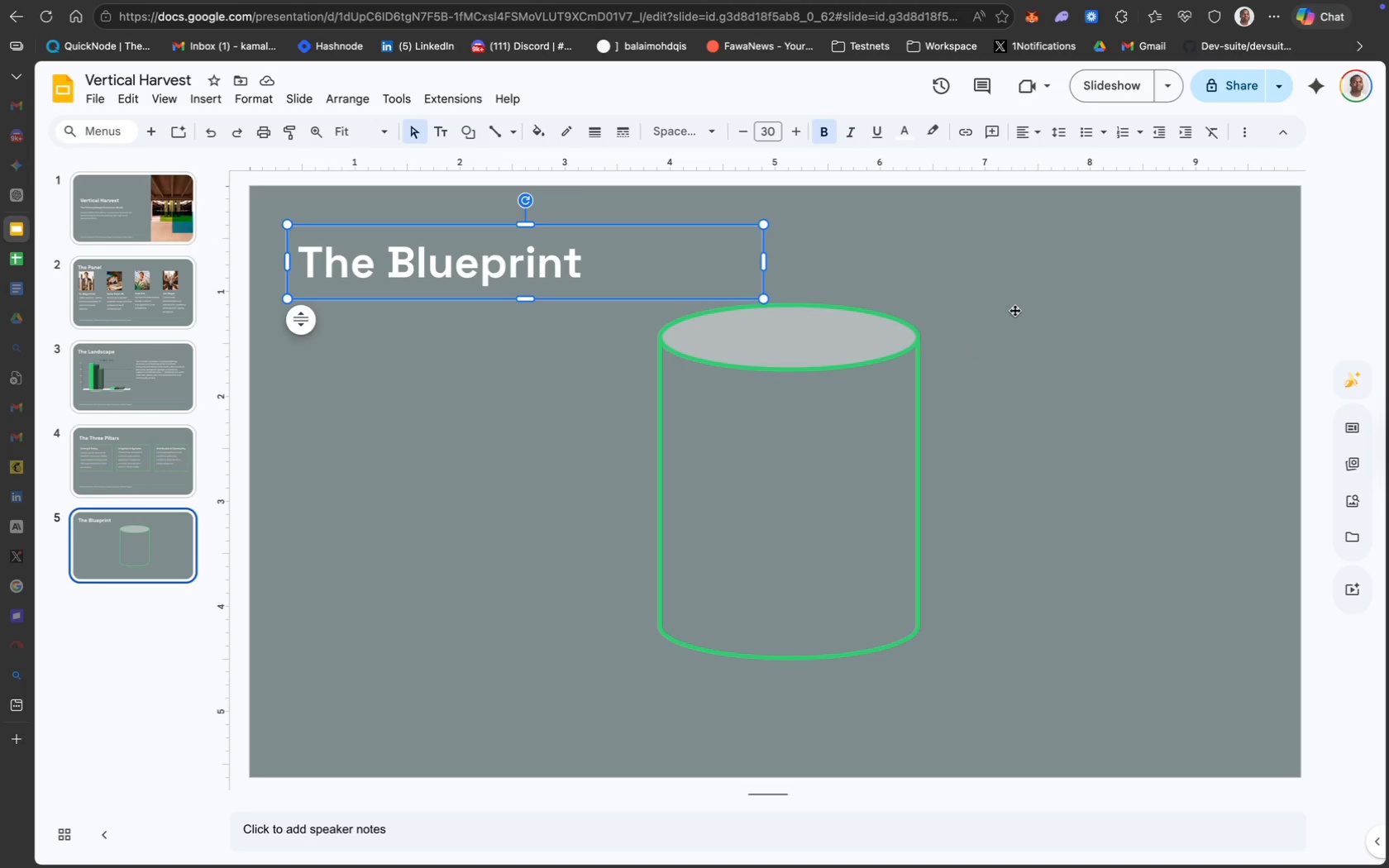 
left_click([1035, 315])
 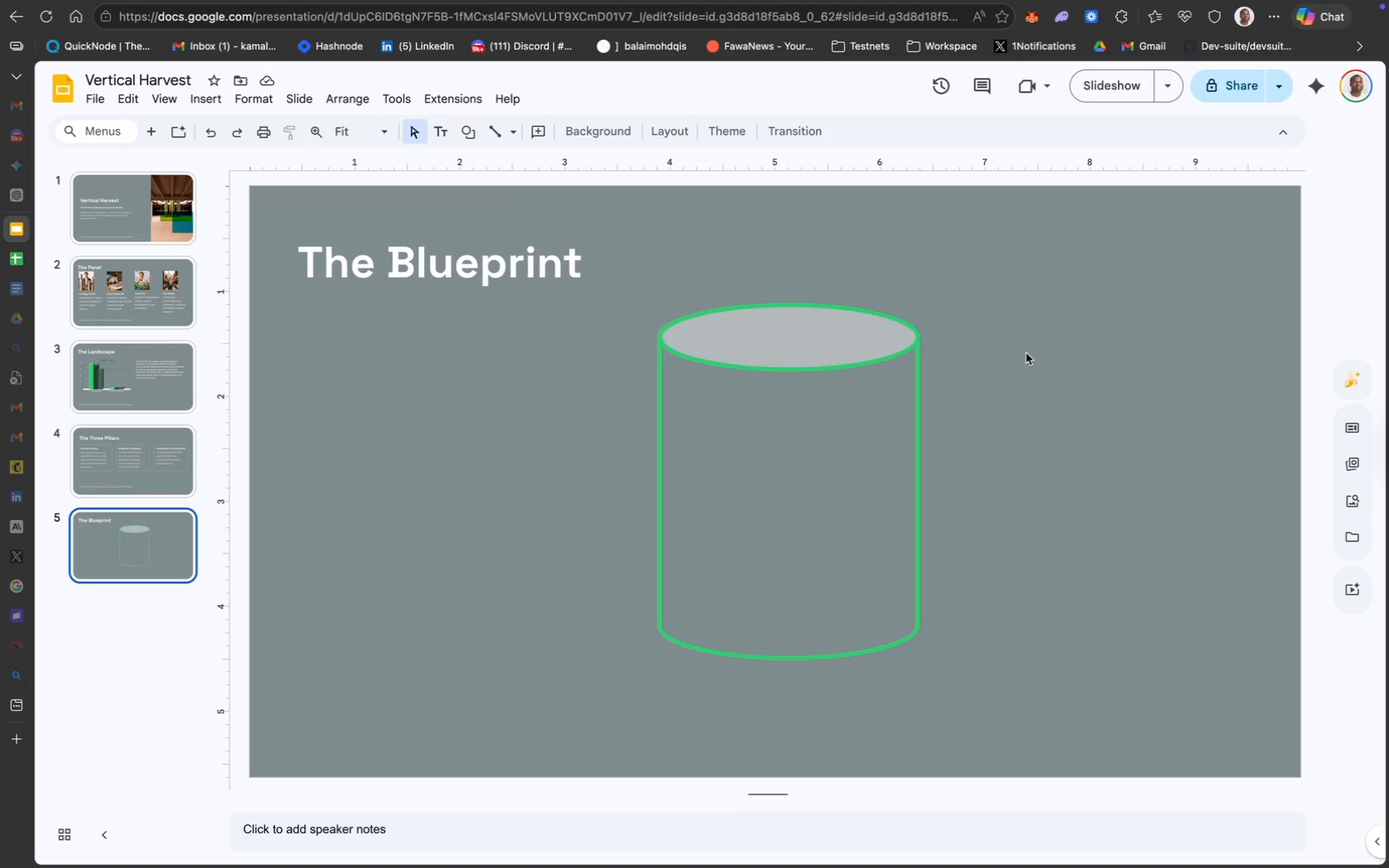 
left_click_drag(start_coordinate=[1011, 359], to_coordinate=[774, 322])
 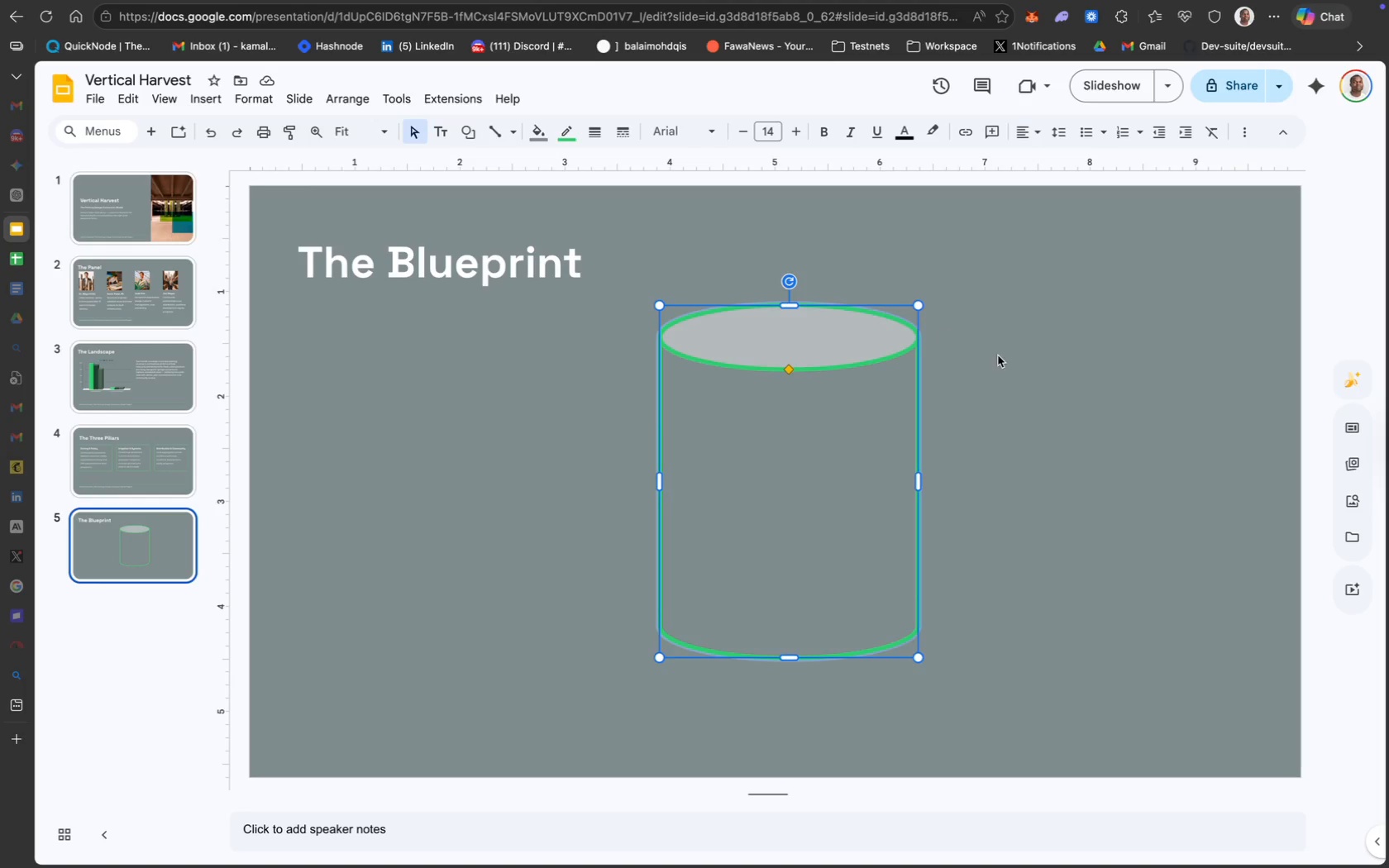 
left_click([1026, 374])
 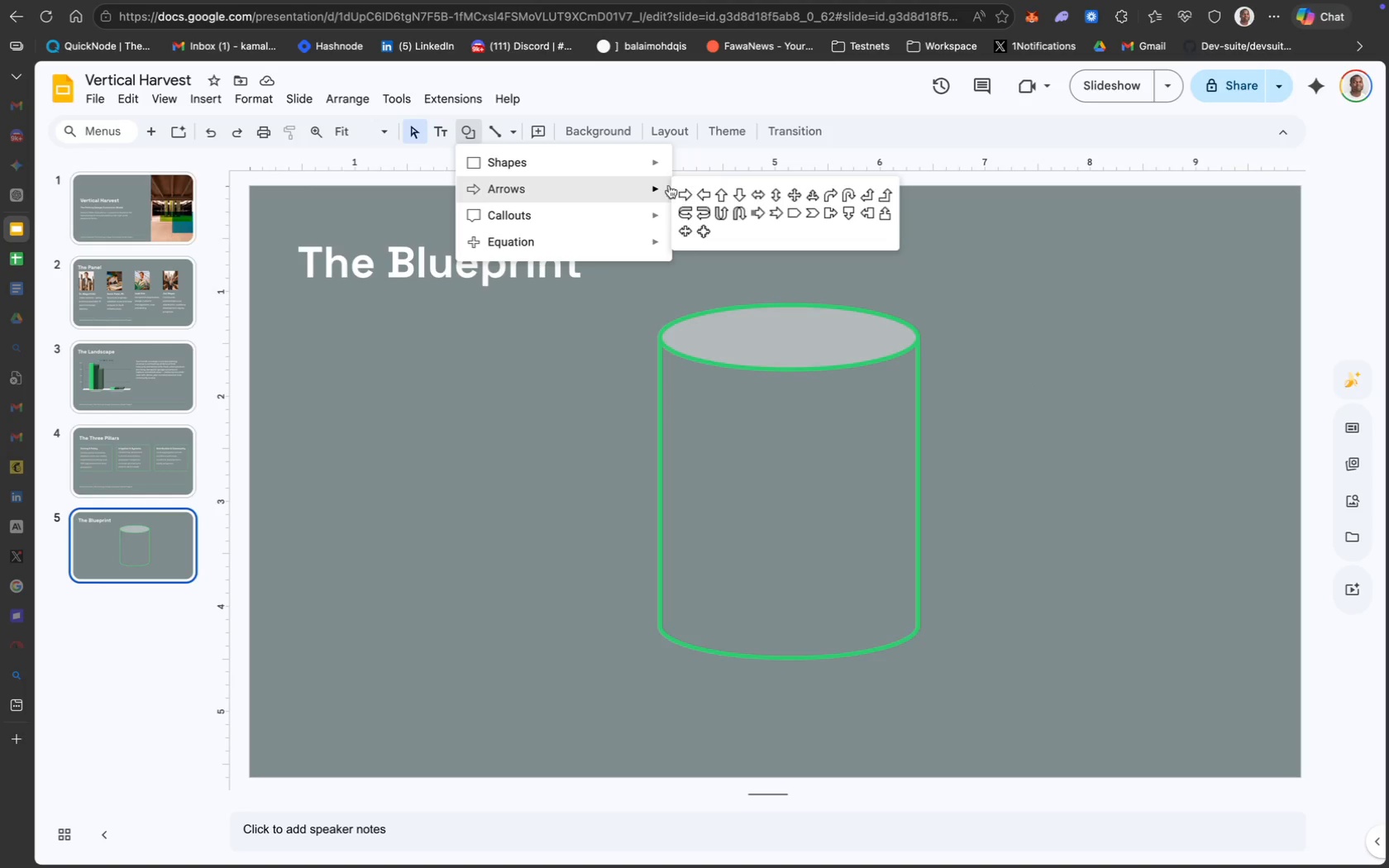 
wait(7.9)
 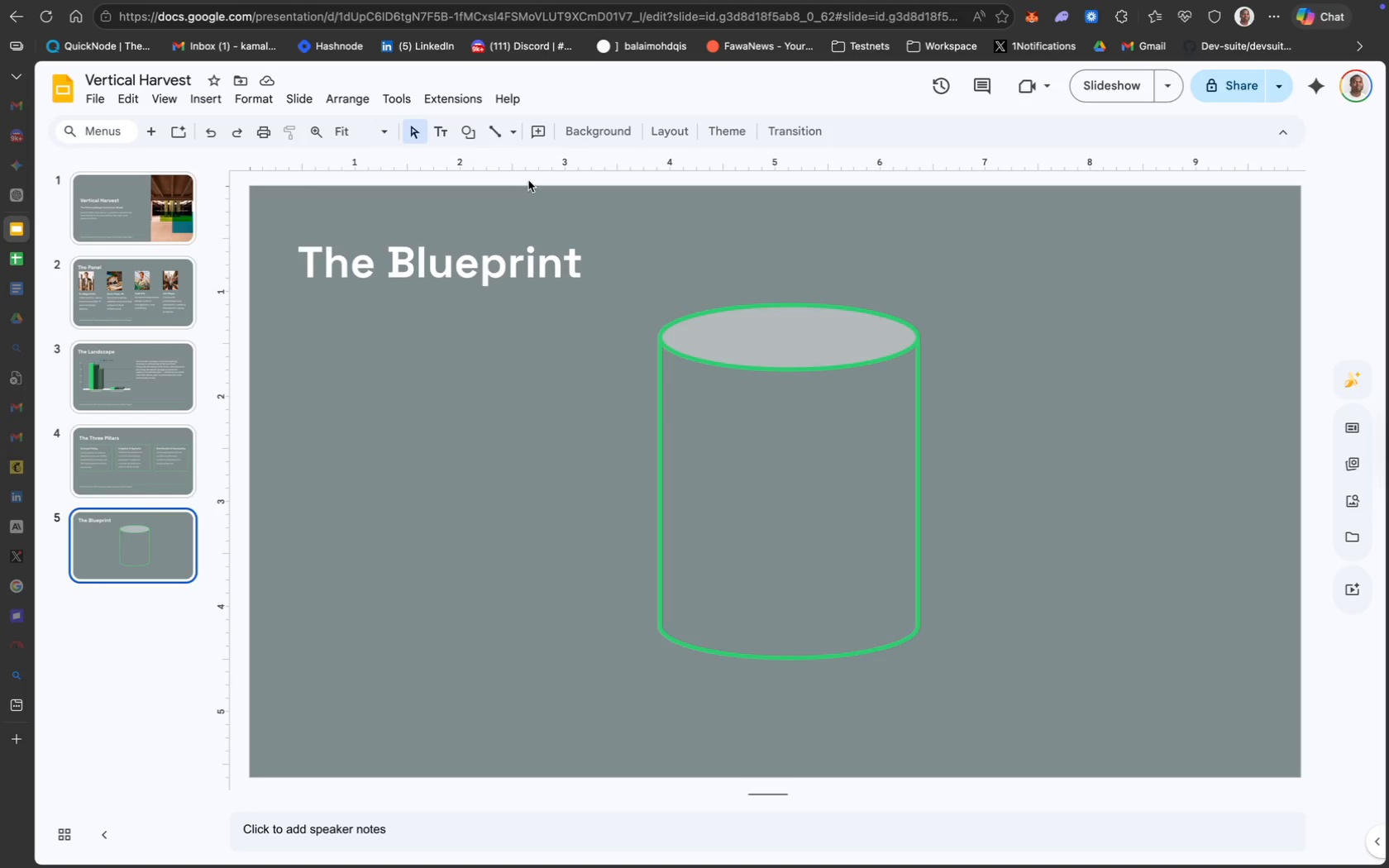 
left_click([688, 203])
 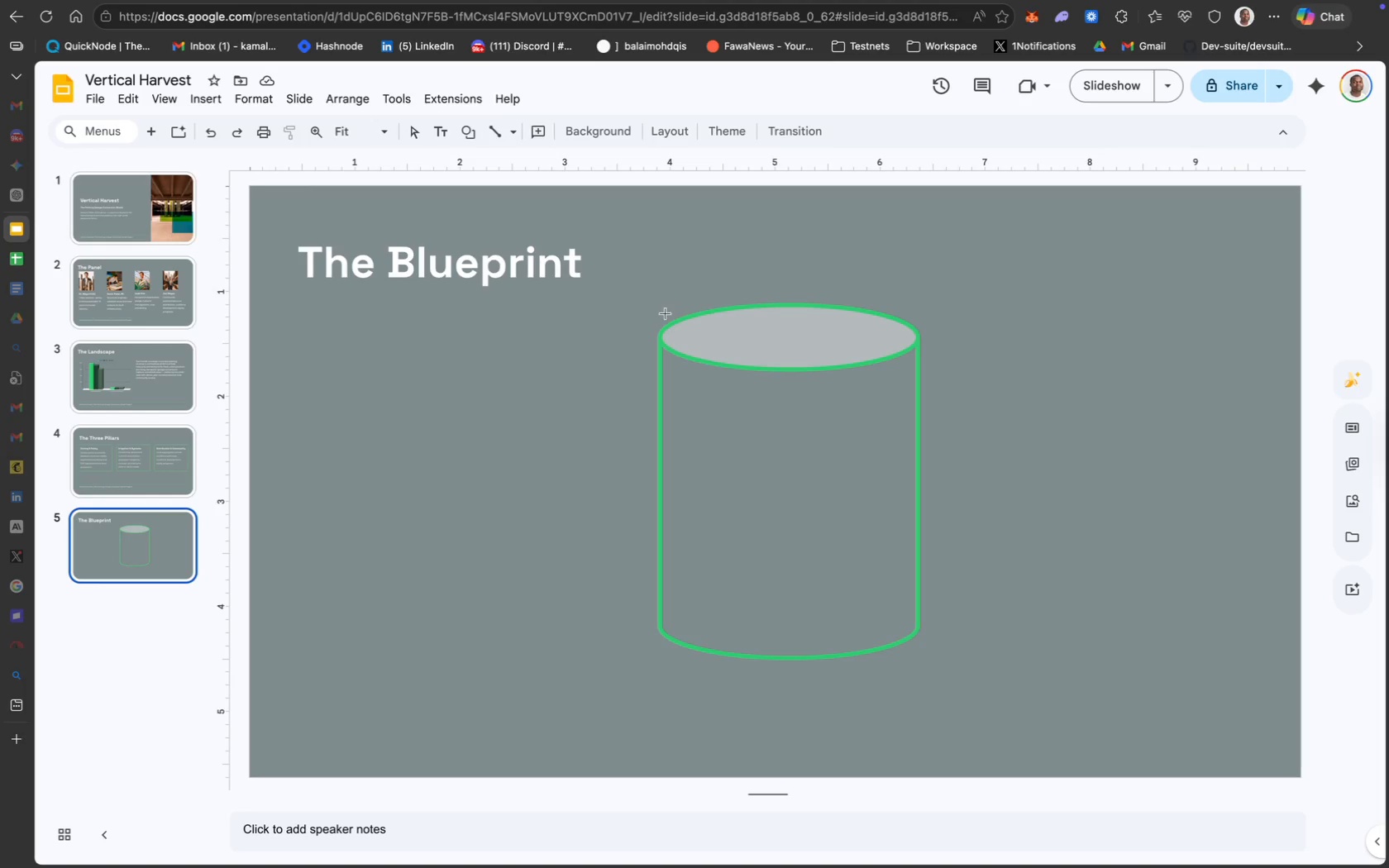 
left_click_drag(start_coordinate=[287, 396], to_coordinate=[446, 437])
 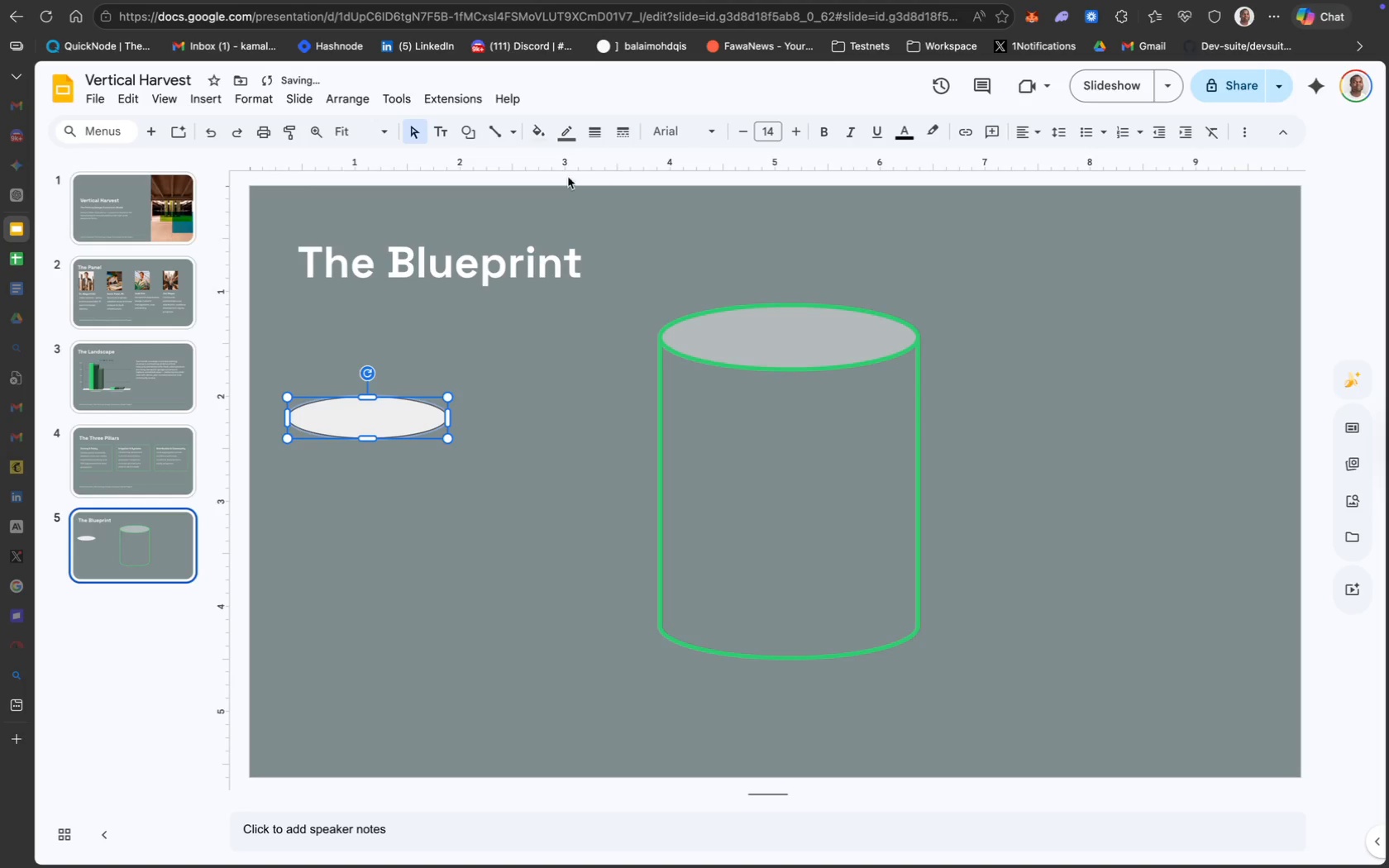 
left_click_drag(start_coordinate=[388, 431], to_coordinate=[808, 427])
 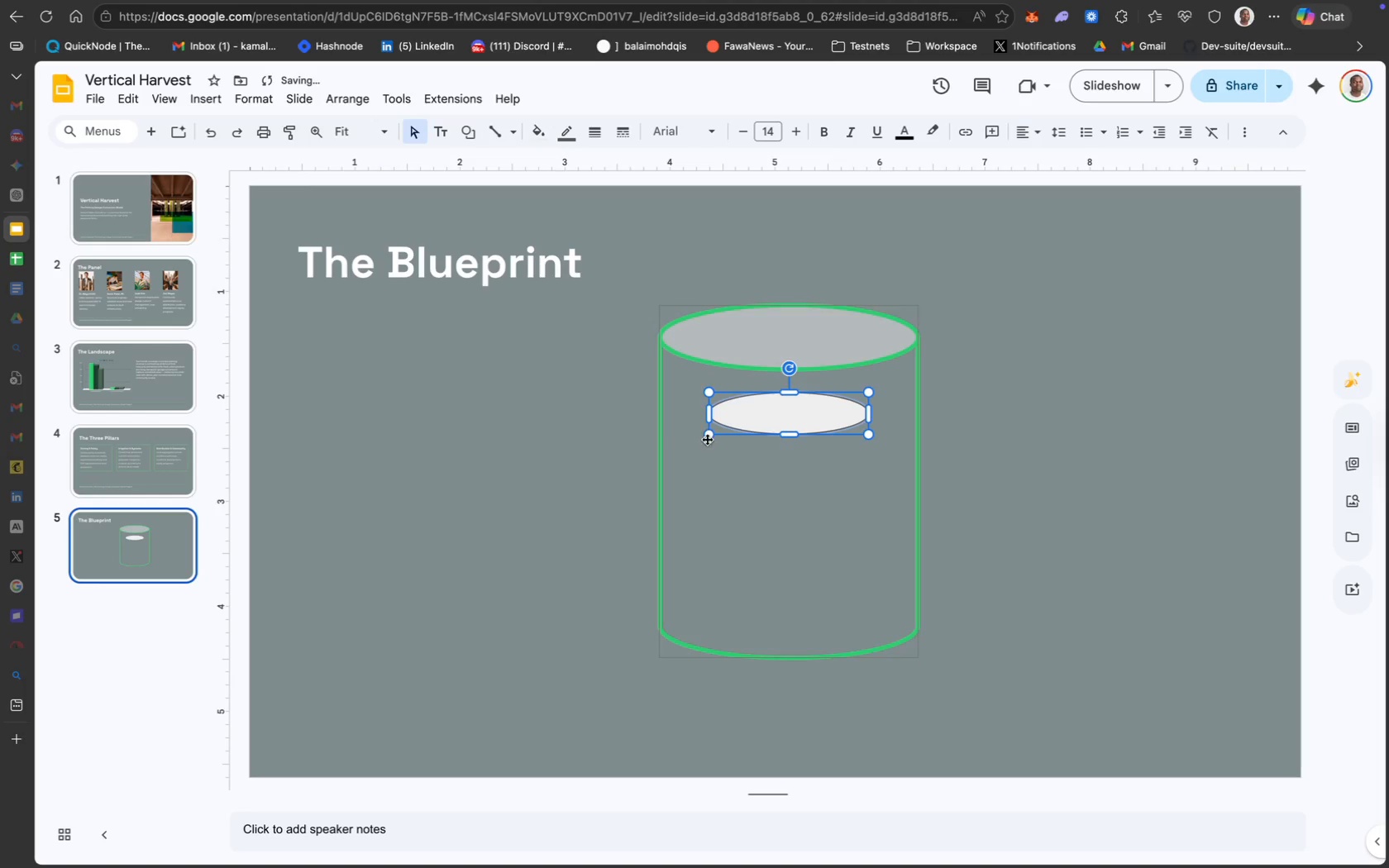 
left_click_drag(start_coordinate=[707, 436], to_coordinate=[661, 460])
 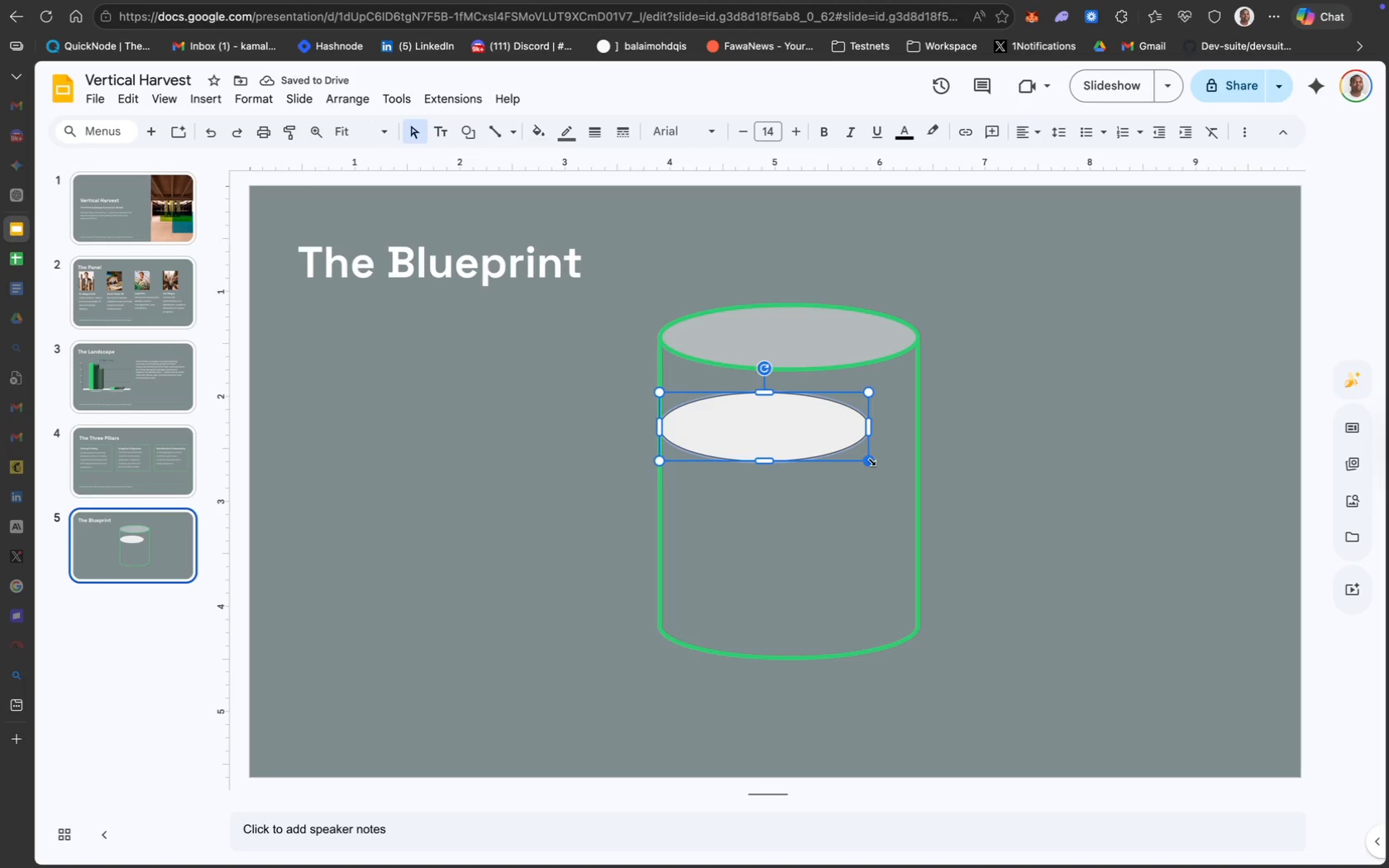 
left_click_drag(start_coordinate=[869, 463], to_coordinate=[914, 460])
 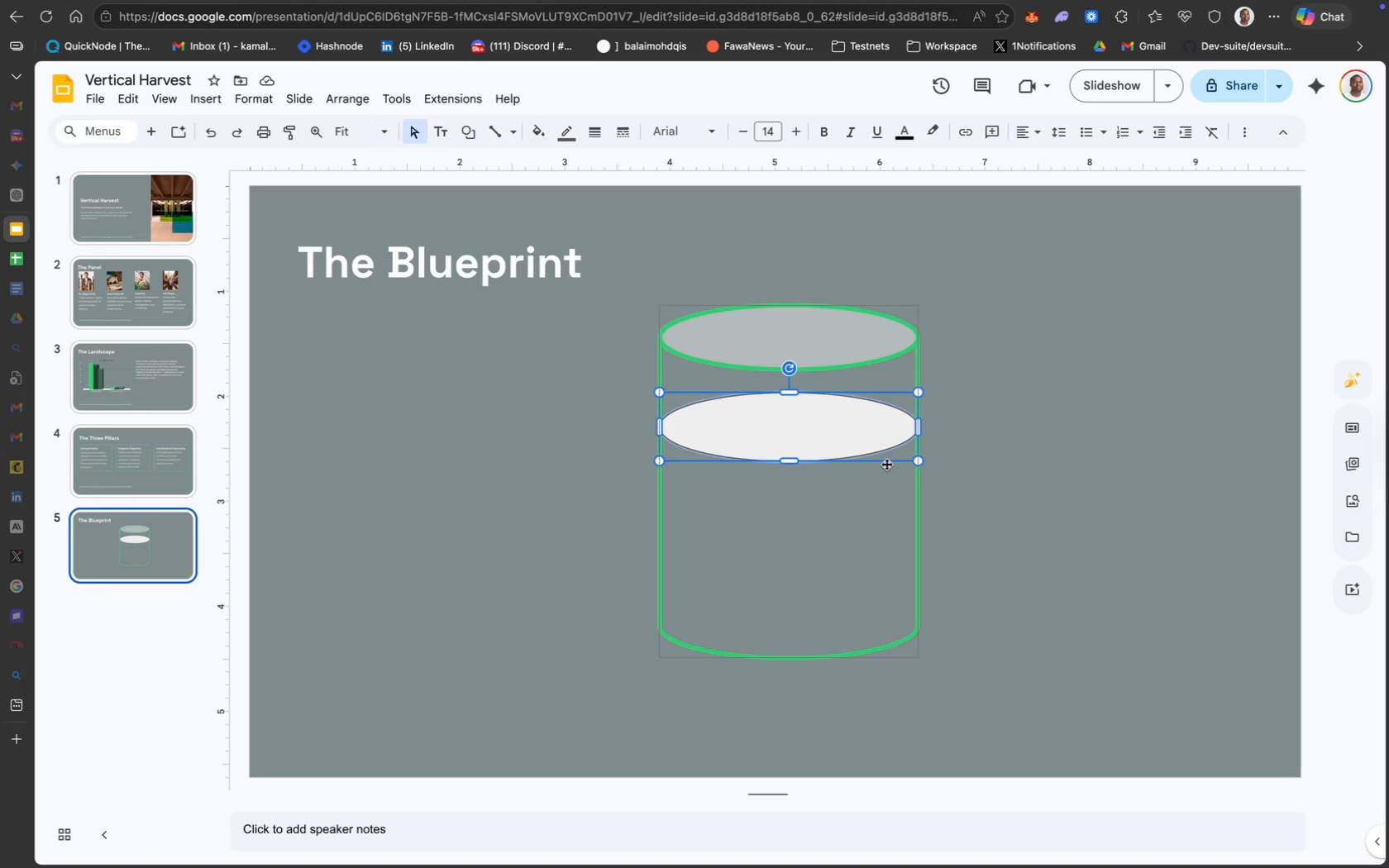 
wait(7.47)
 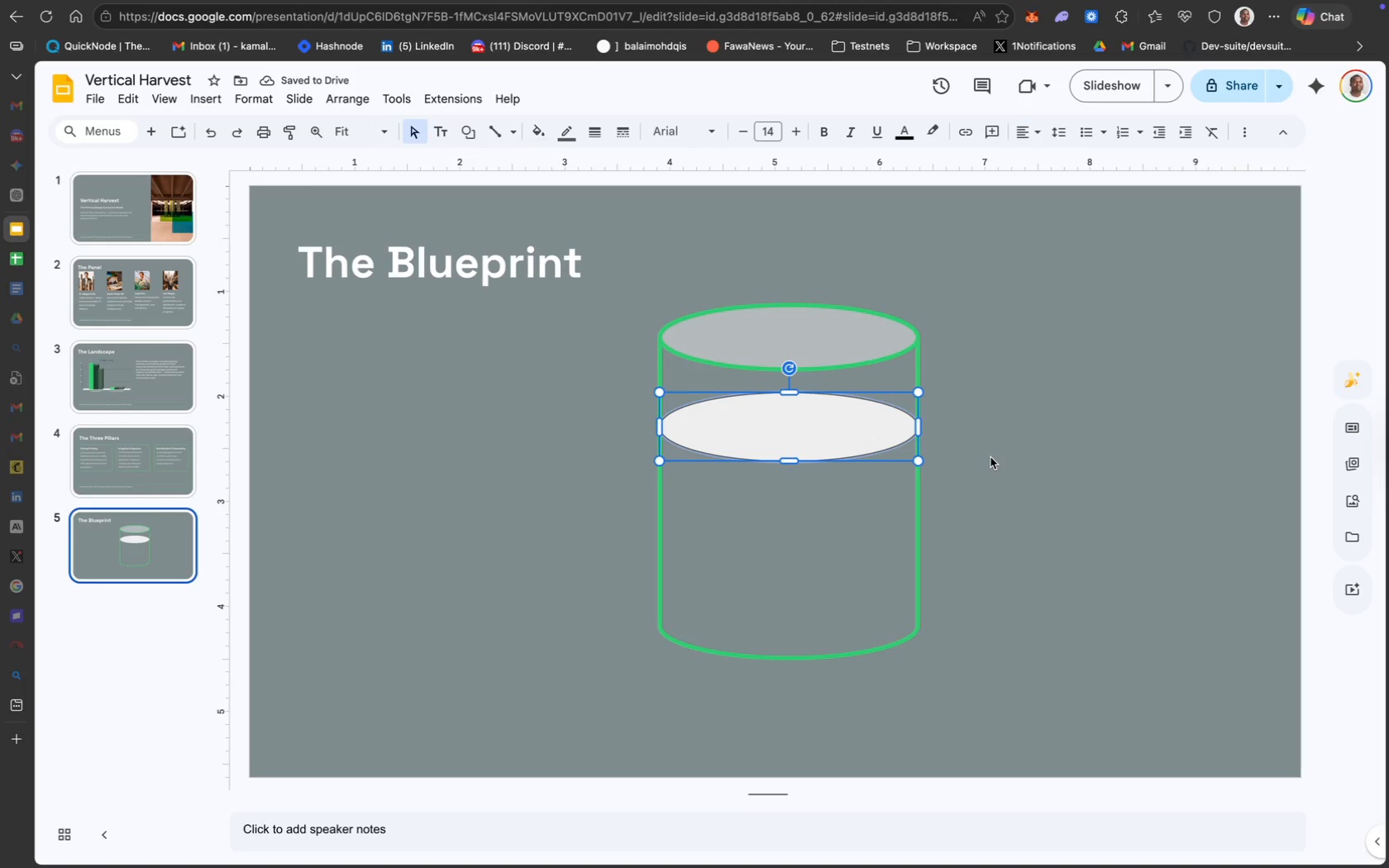 
left_click([561, 139])
 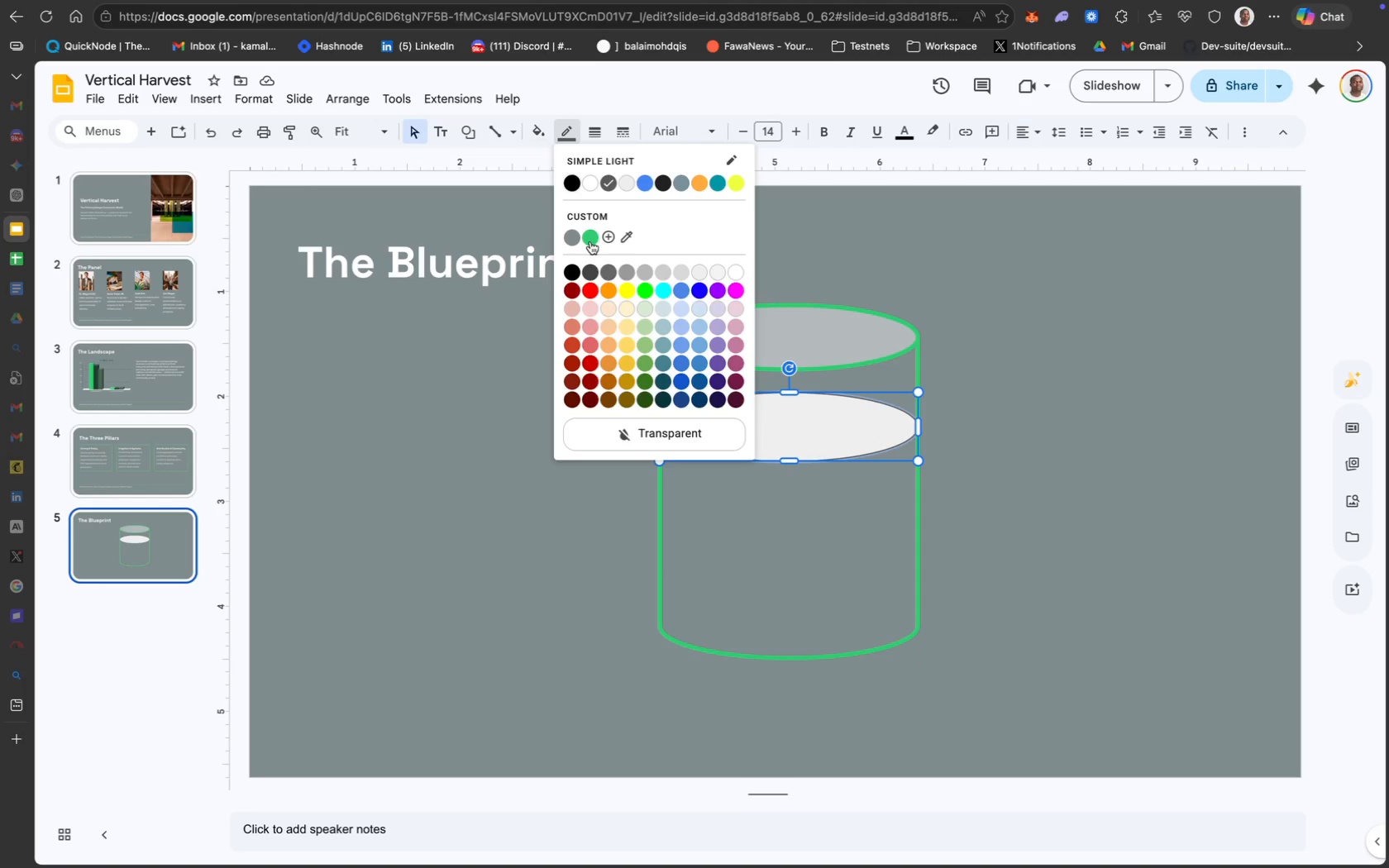 
left_click([591, 241])
 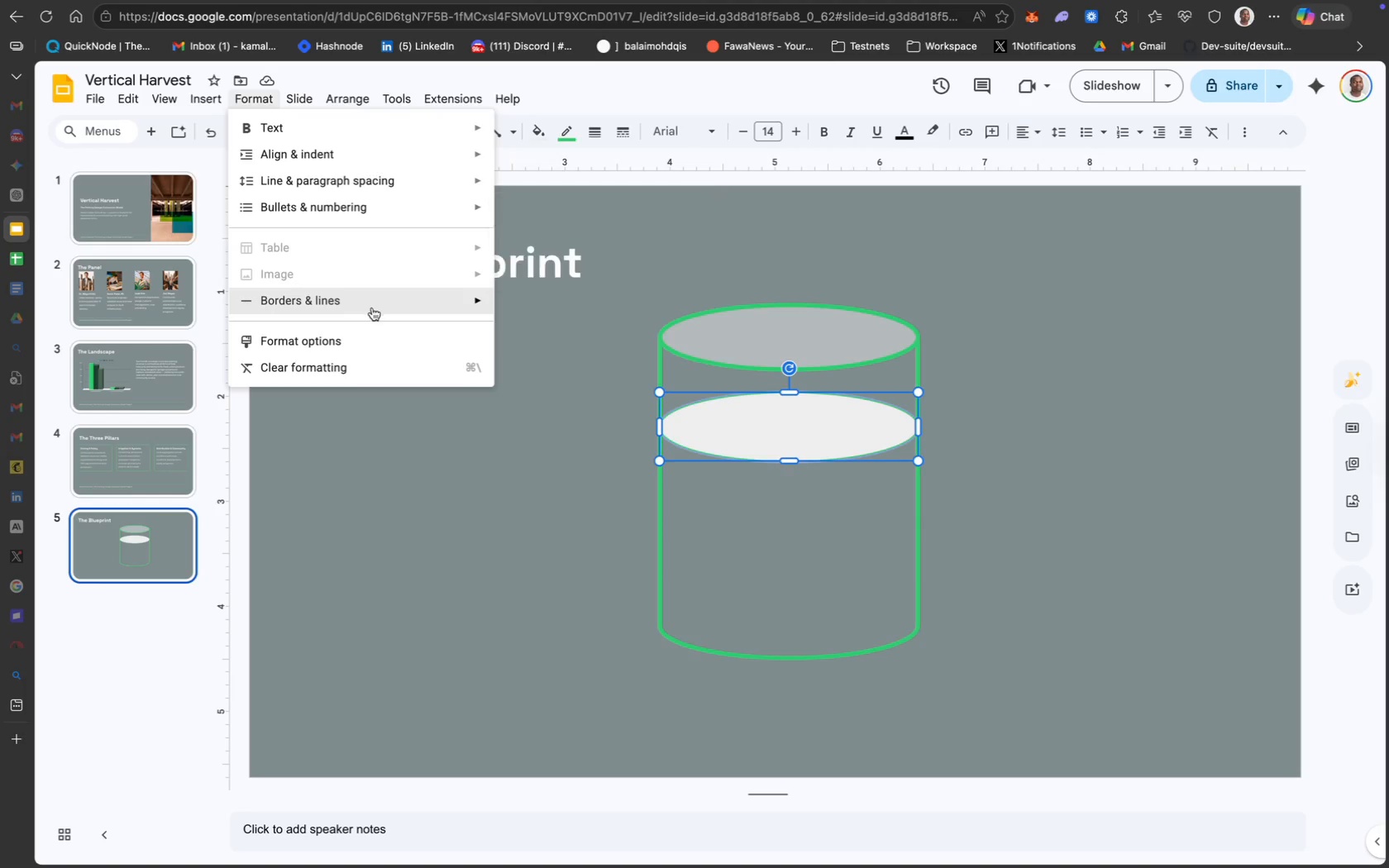 
wait(7.48)
 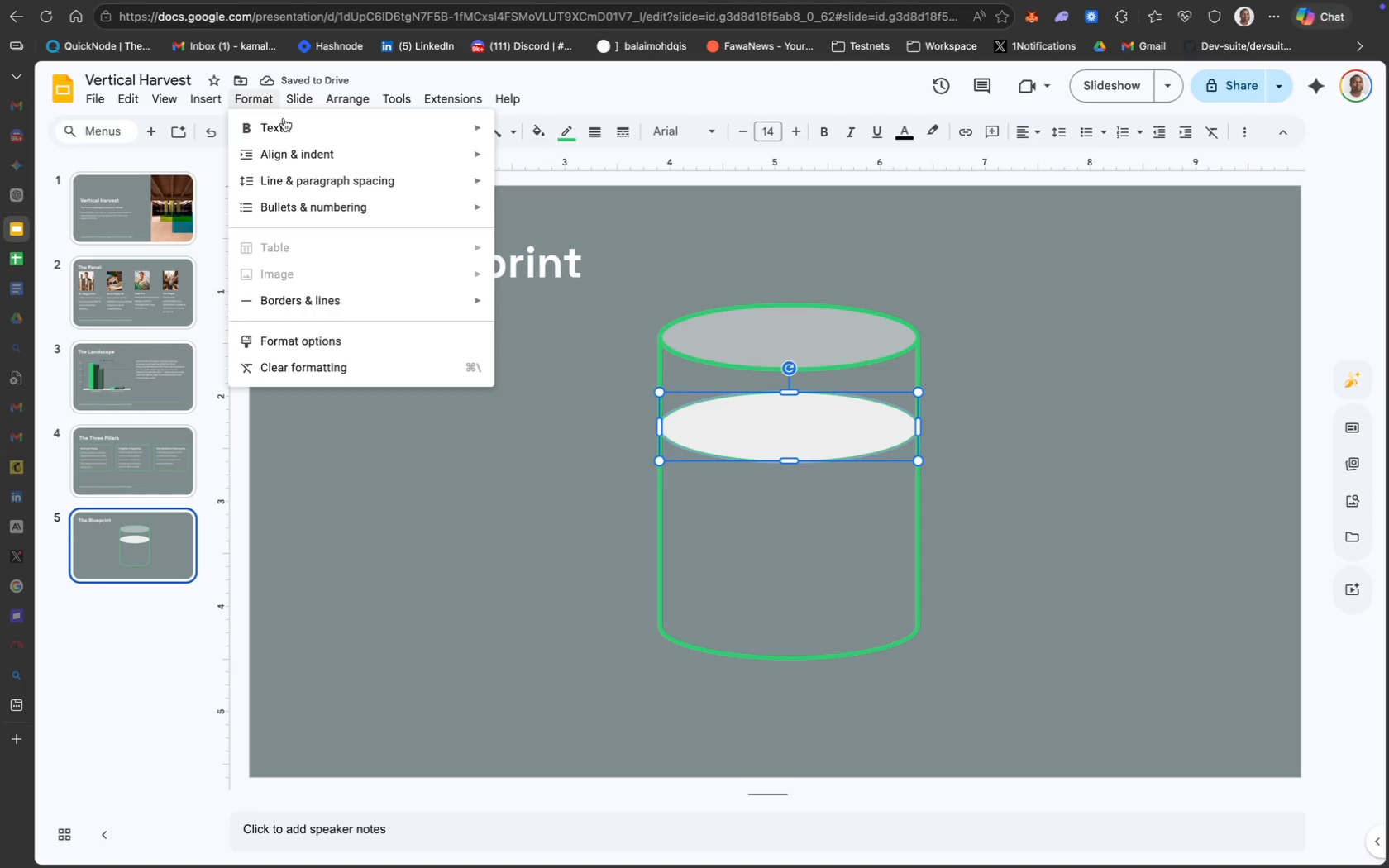 
left_click([760, 417])
 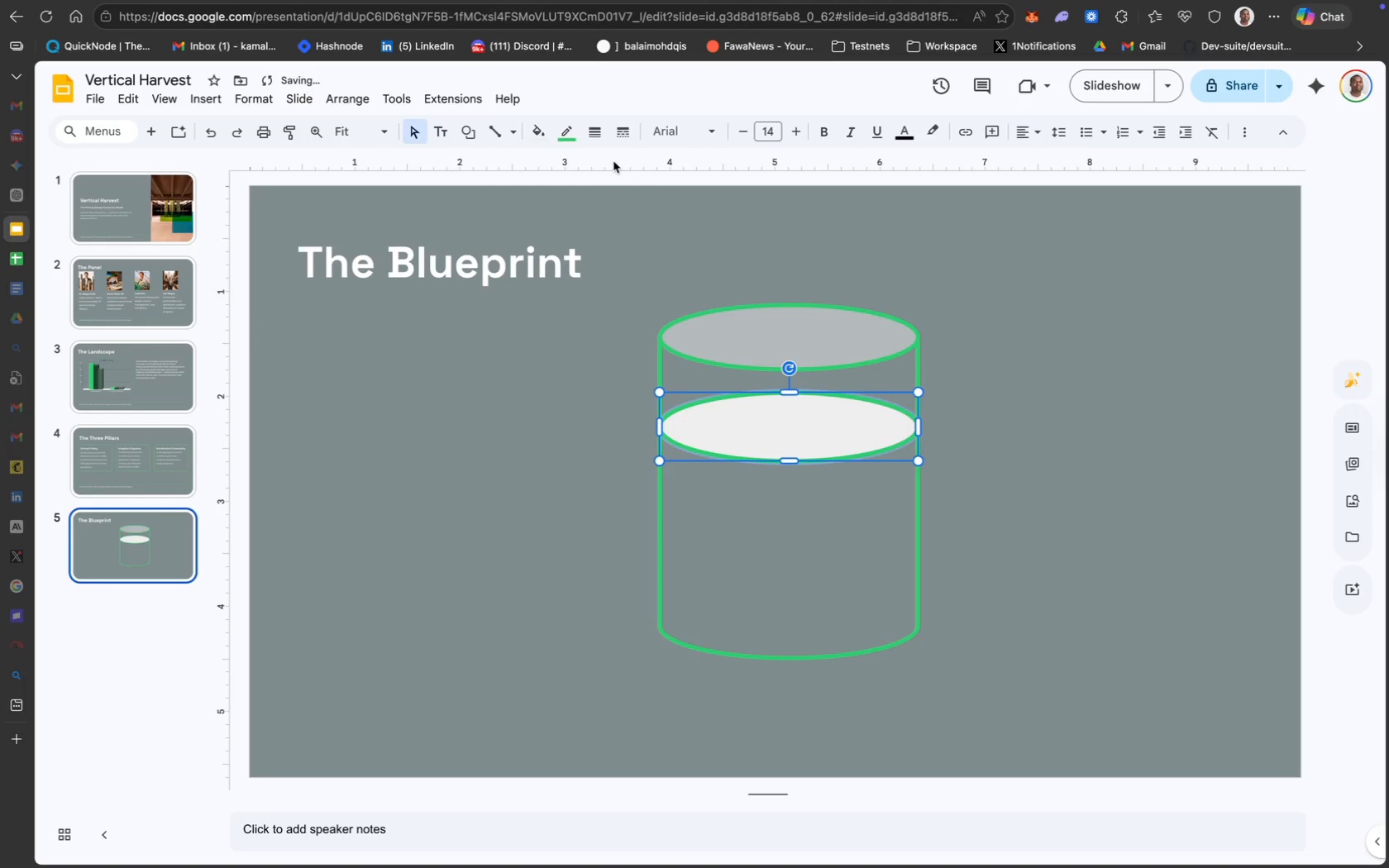 
left_click([537, 136])
 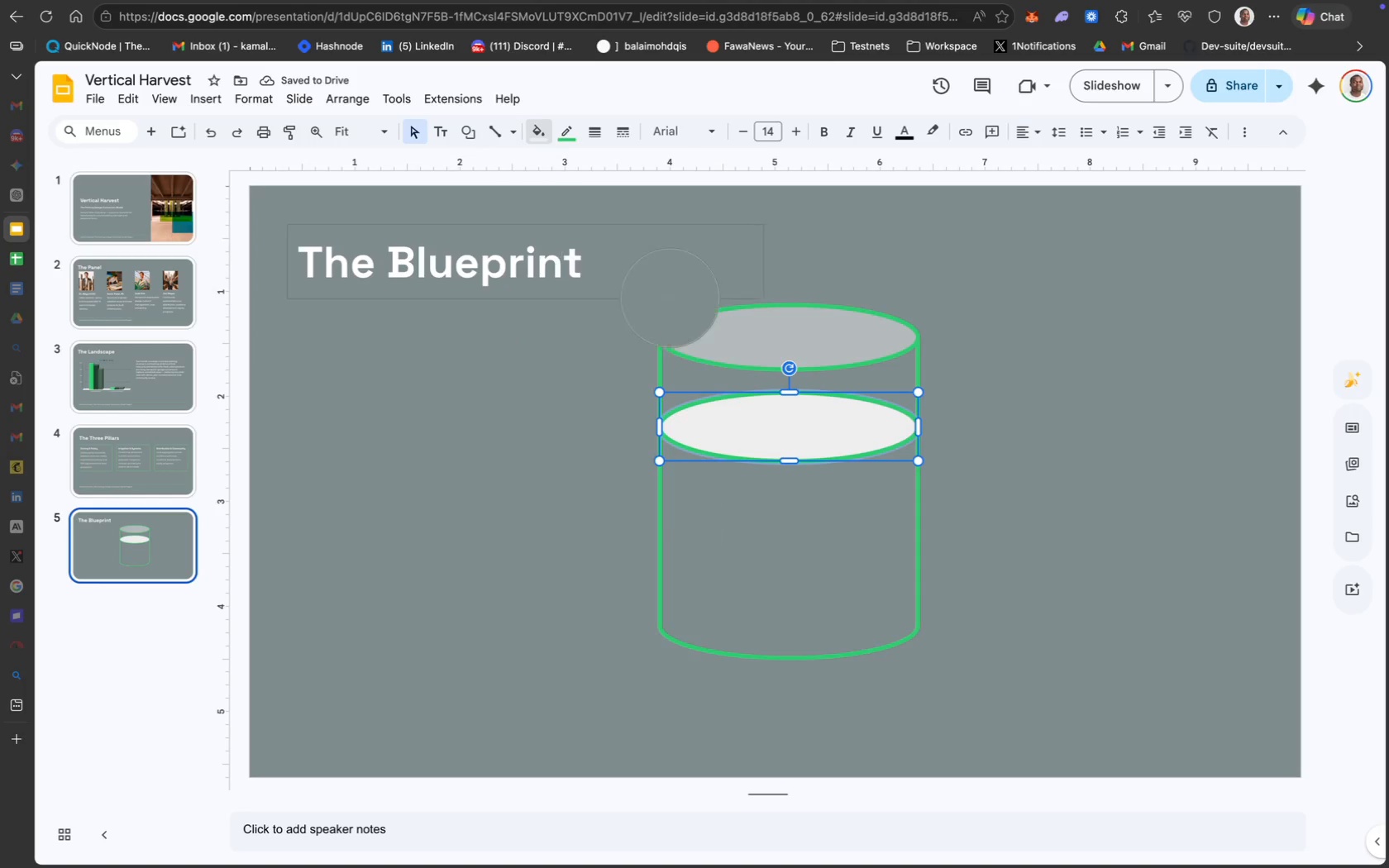 
left_click([769, 340])
 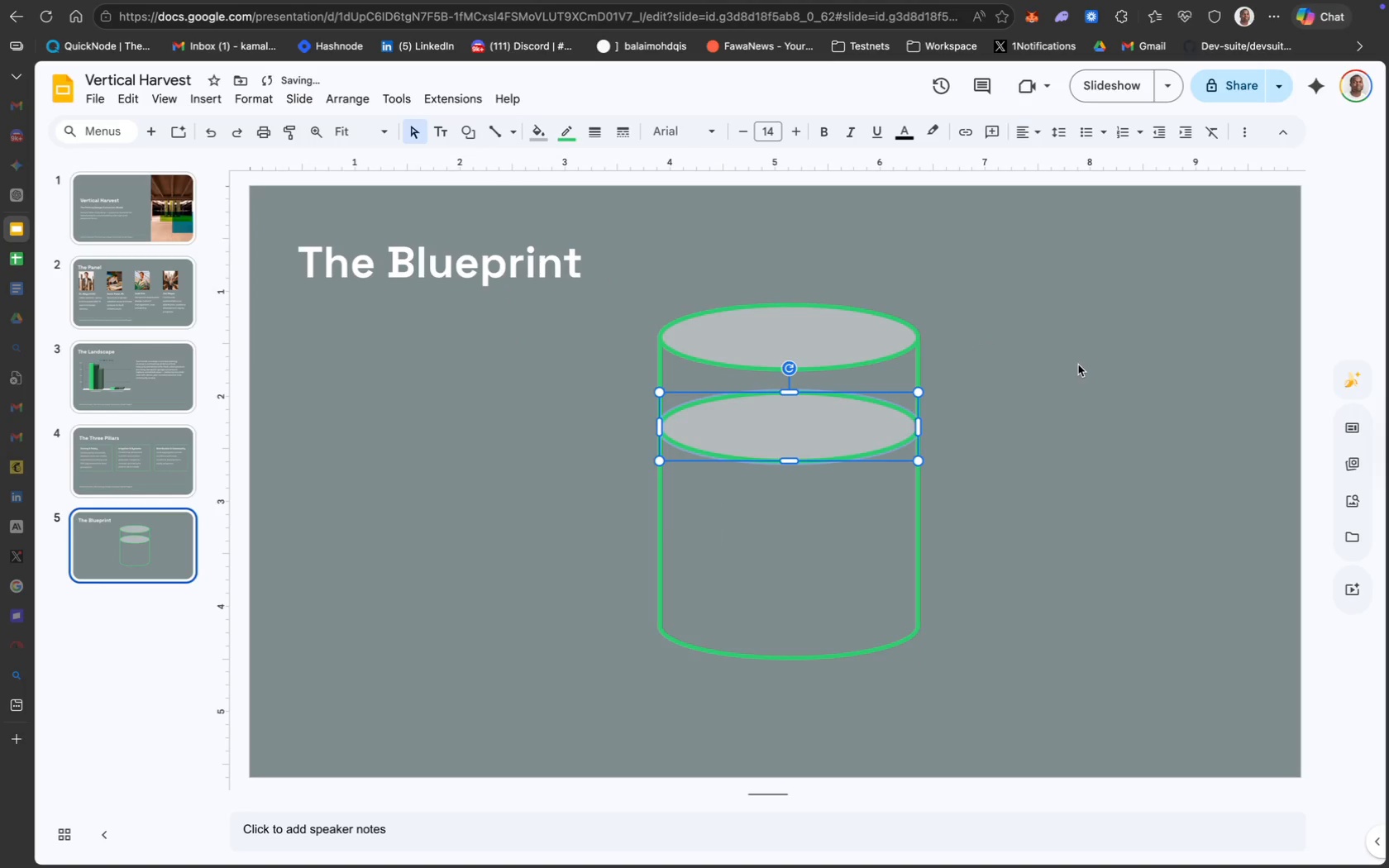 
left_click([1078, 365])
 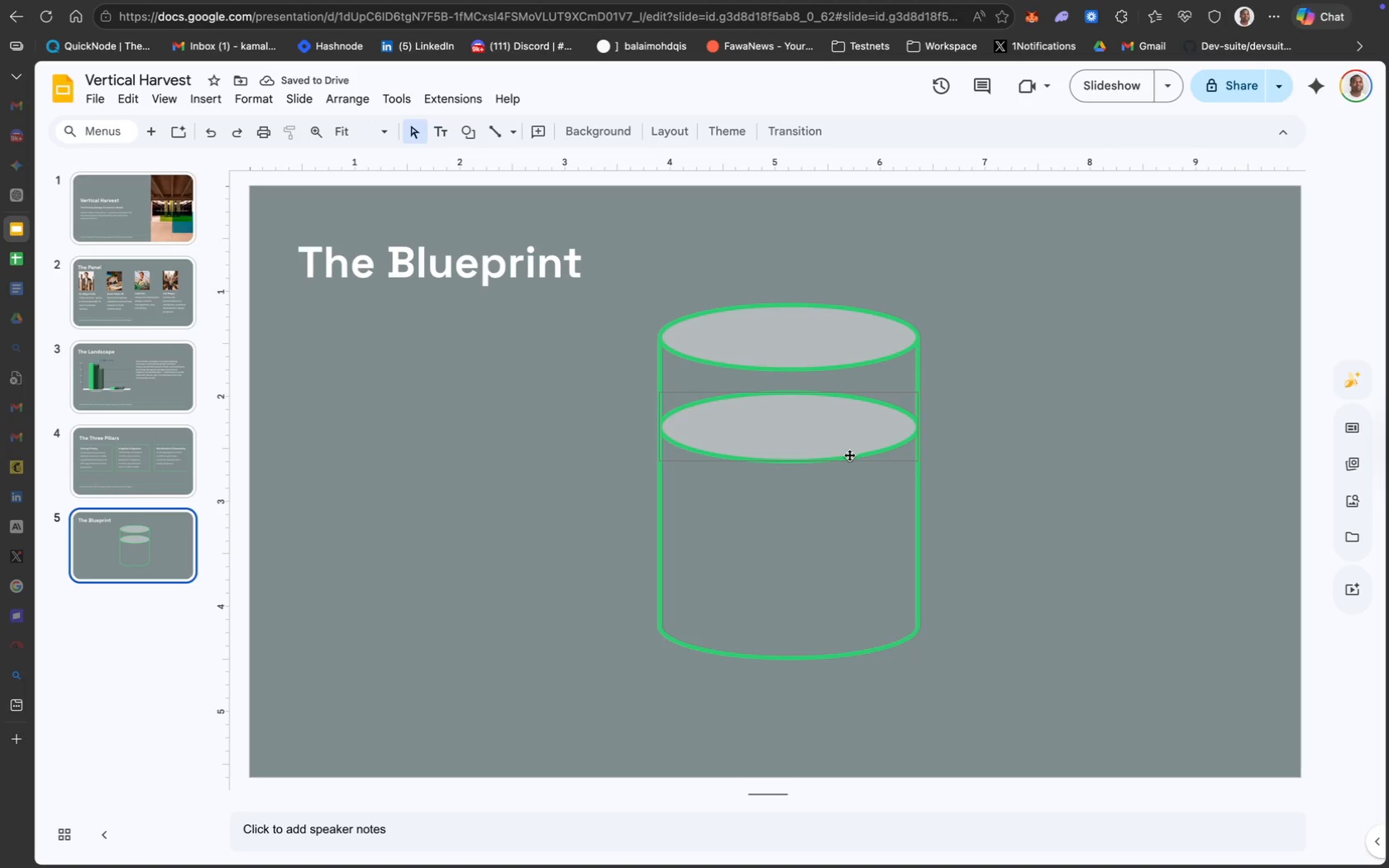 
left_click([838, 456])
 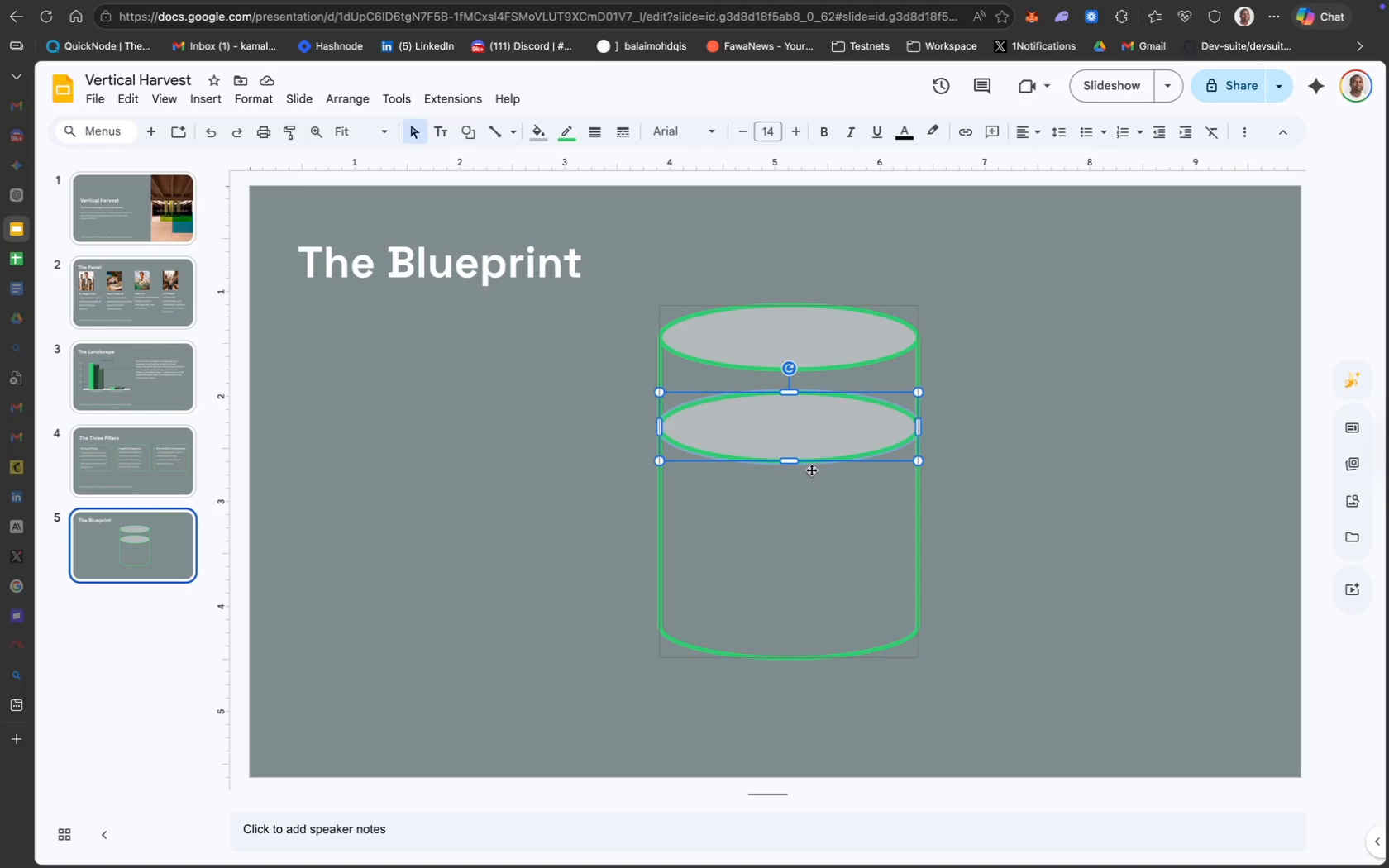 
wait(23.8)
 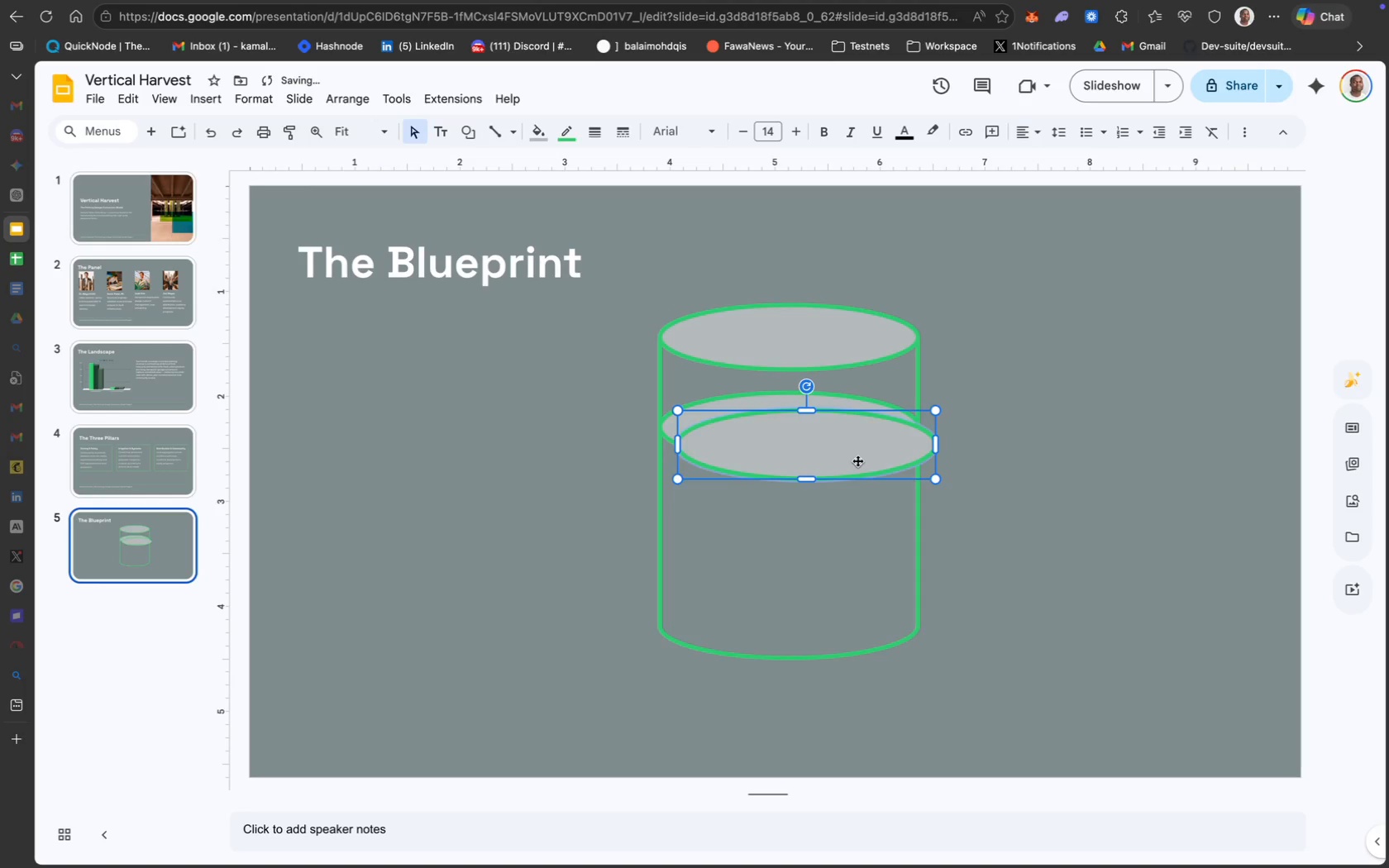 
key(Meta+D)
 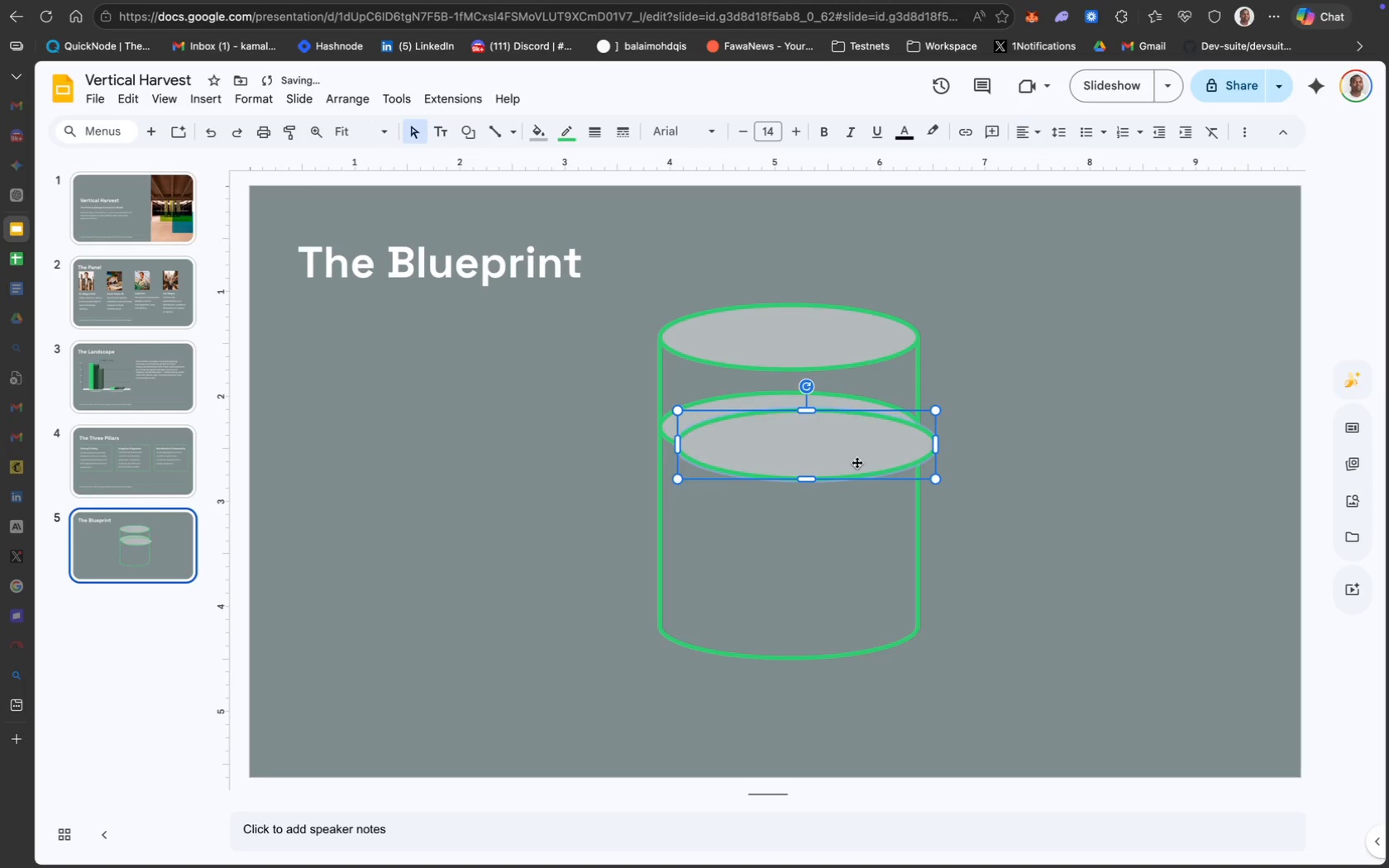 
left_click_drag(start_coordinate=[857, 462], to_coordinate=[840, 523])
 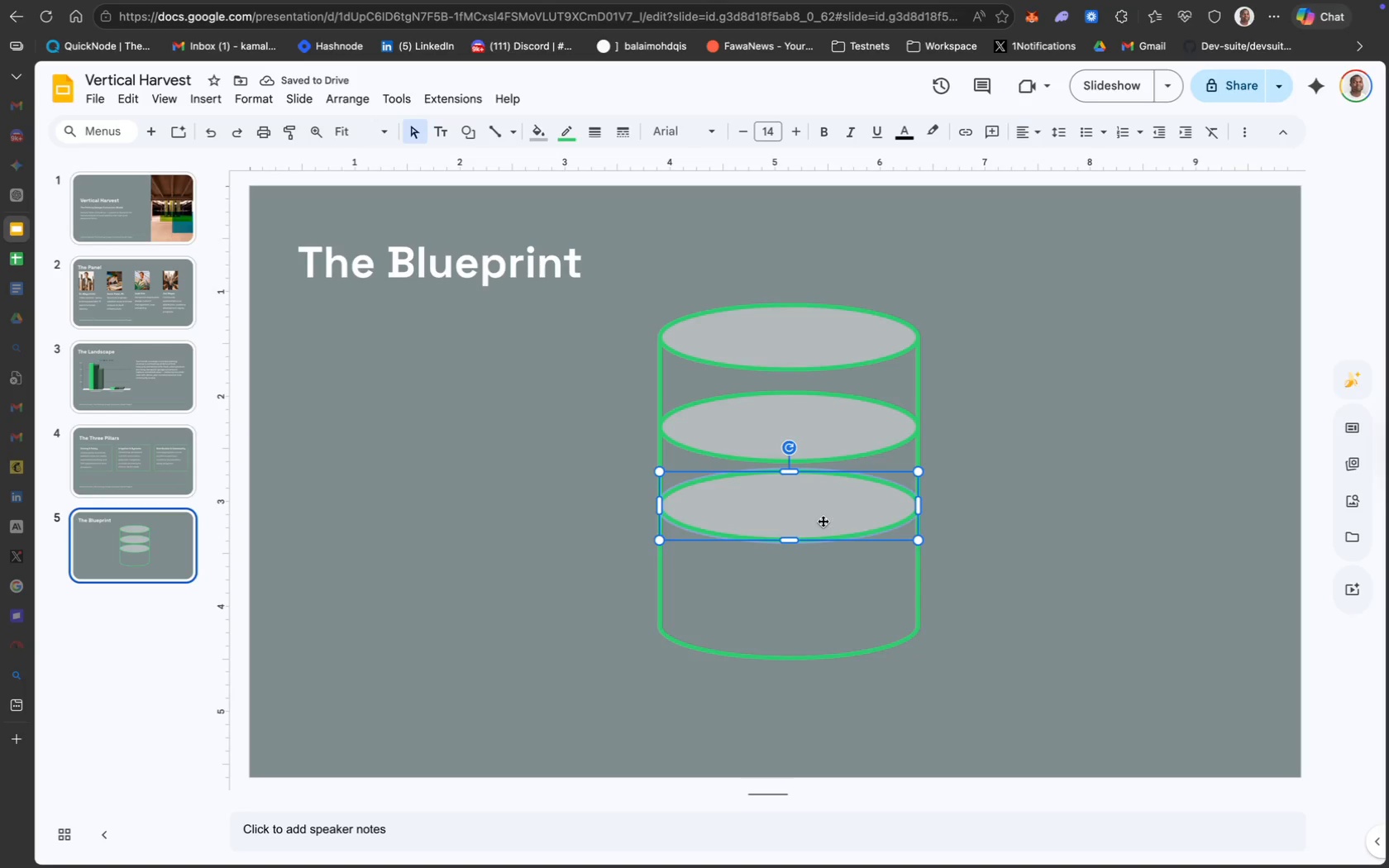 
wait(8.26)
 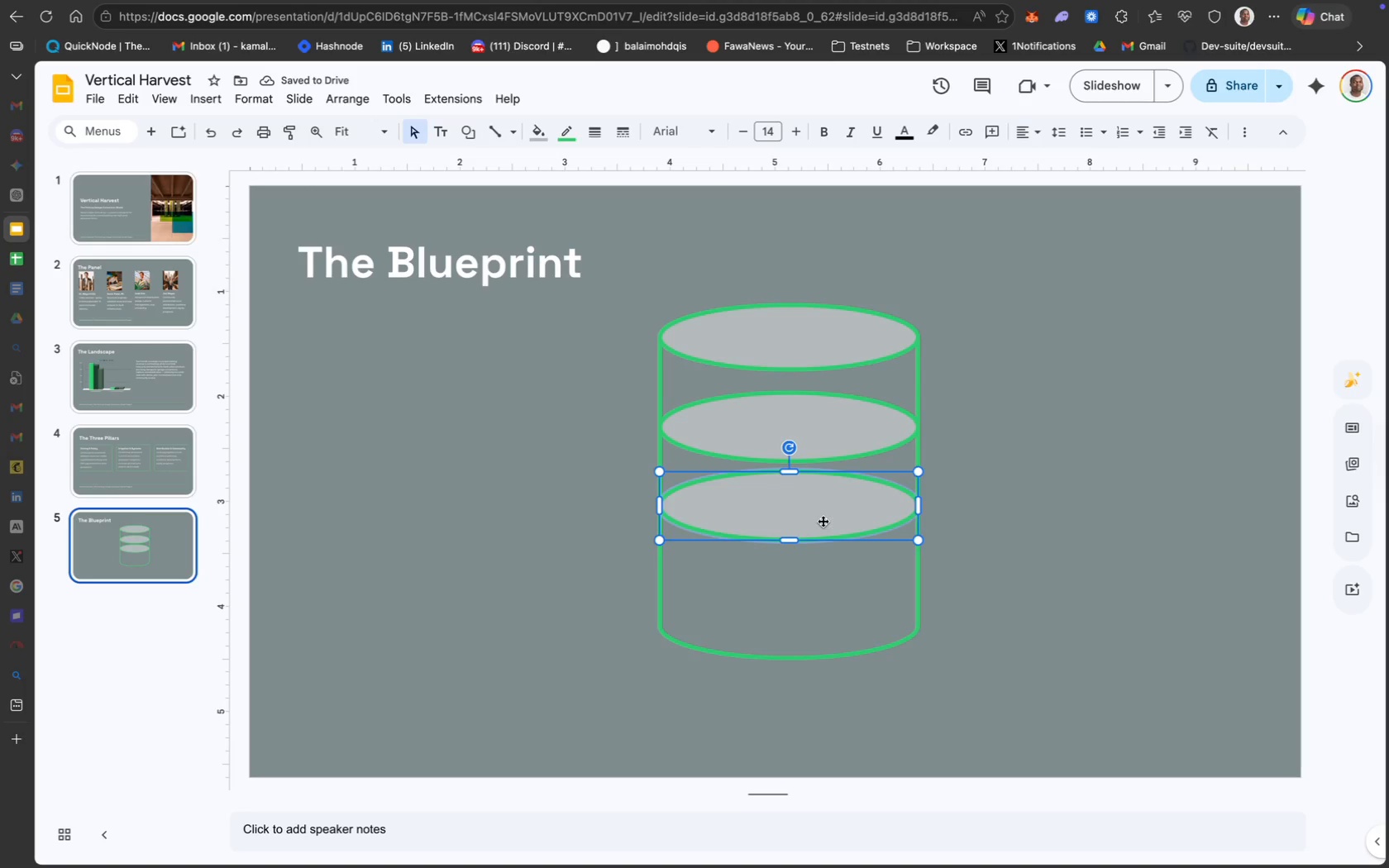 
key(Meta+D)
 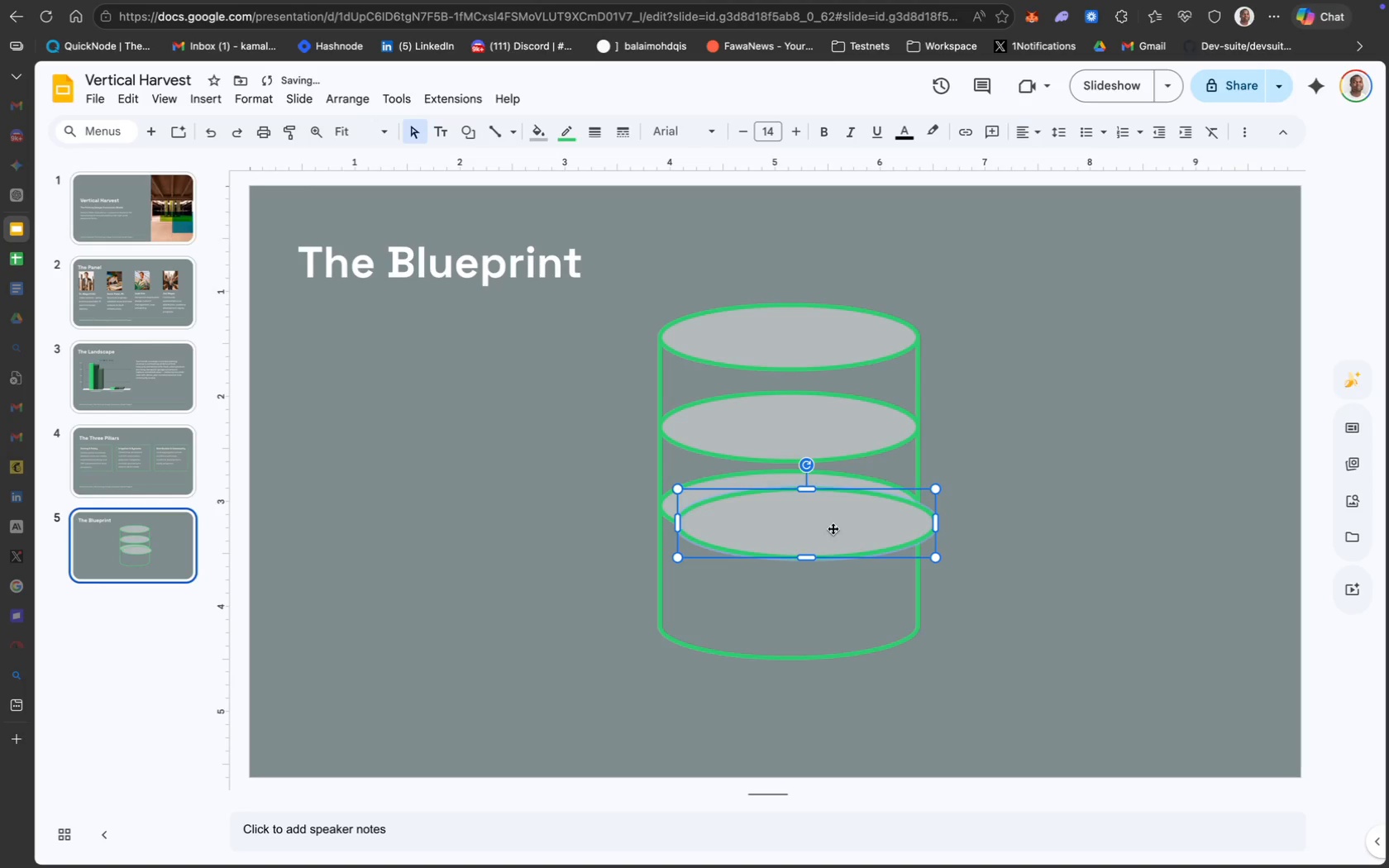 
left_click_drag(start_coordinate=[833, 529], to_coordinate=[818, 594])
 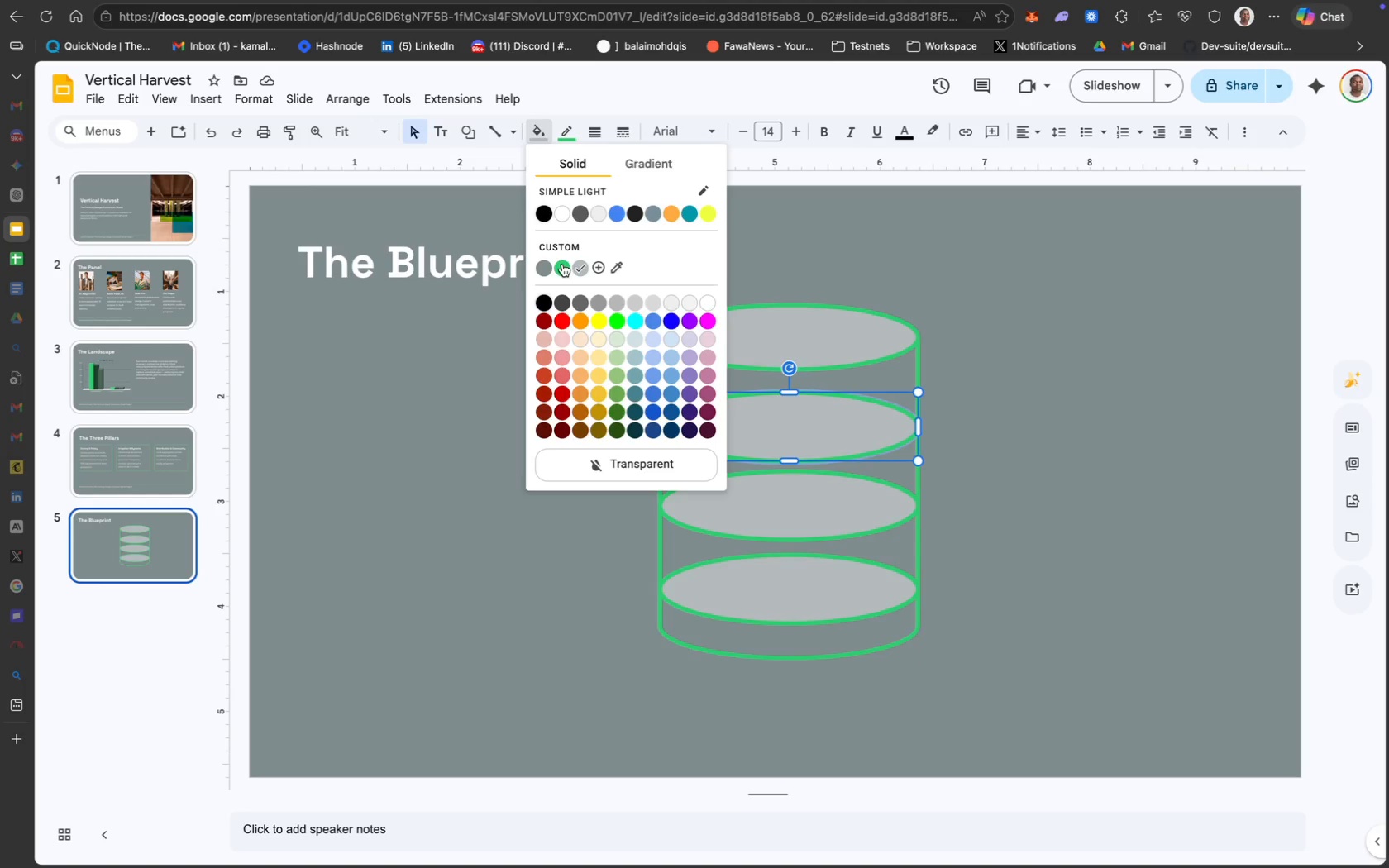 
wait(24.04)
 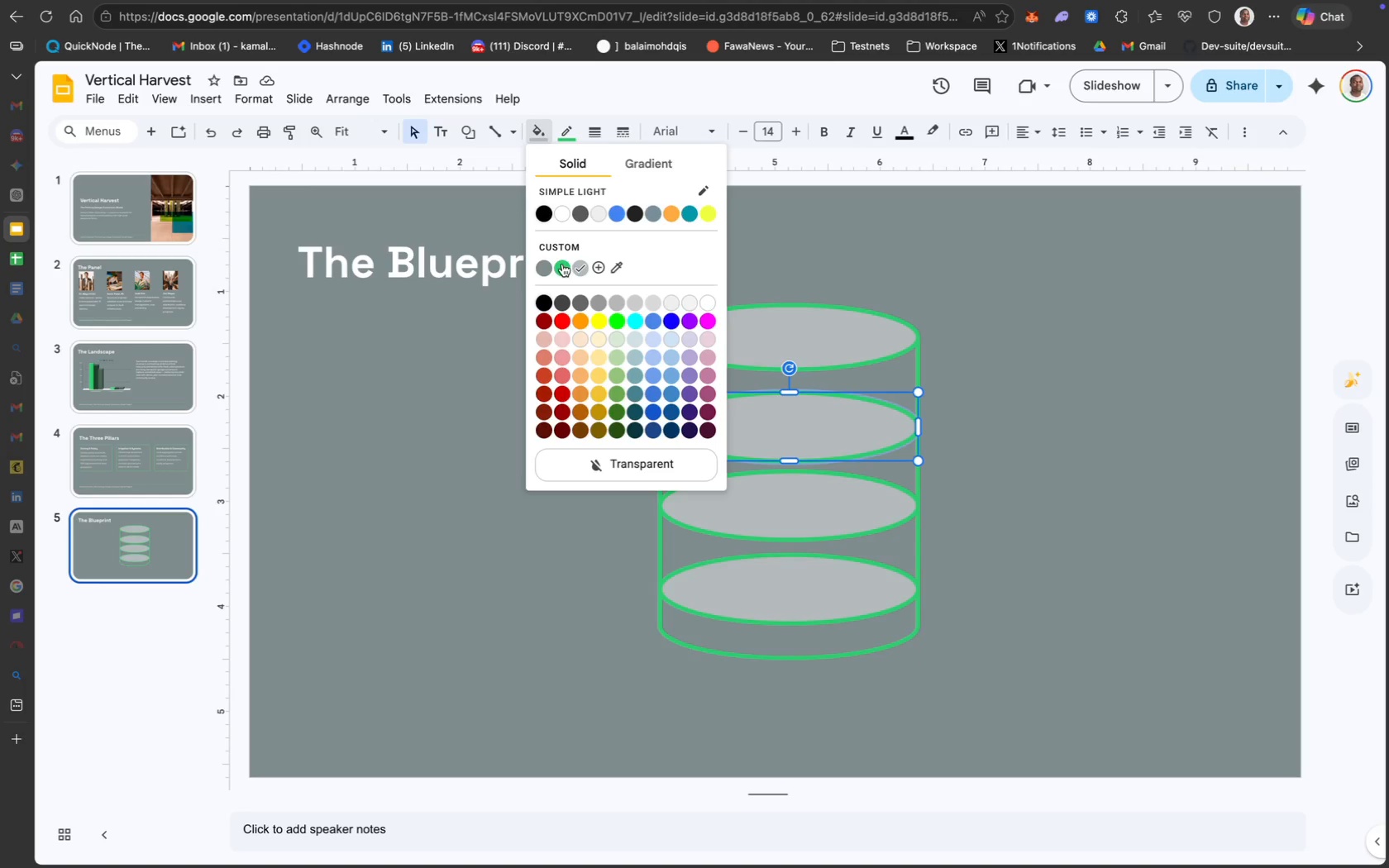 
left_click([597, 271])
 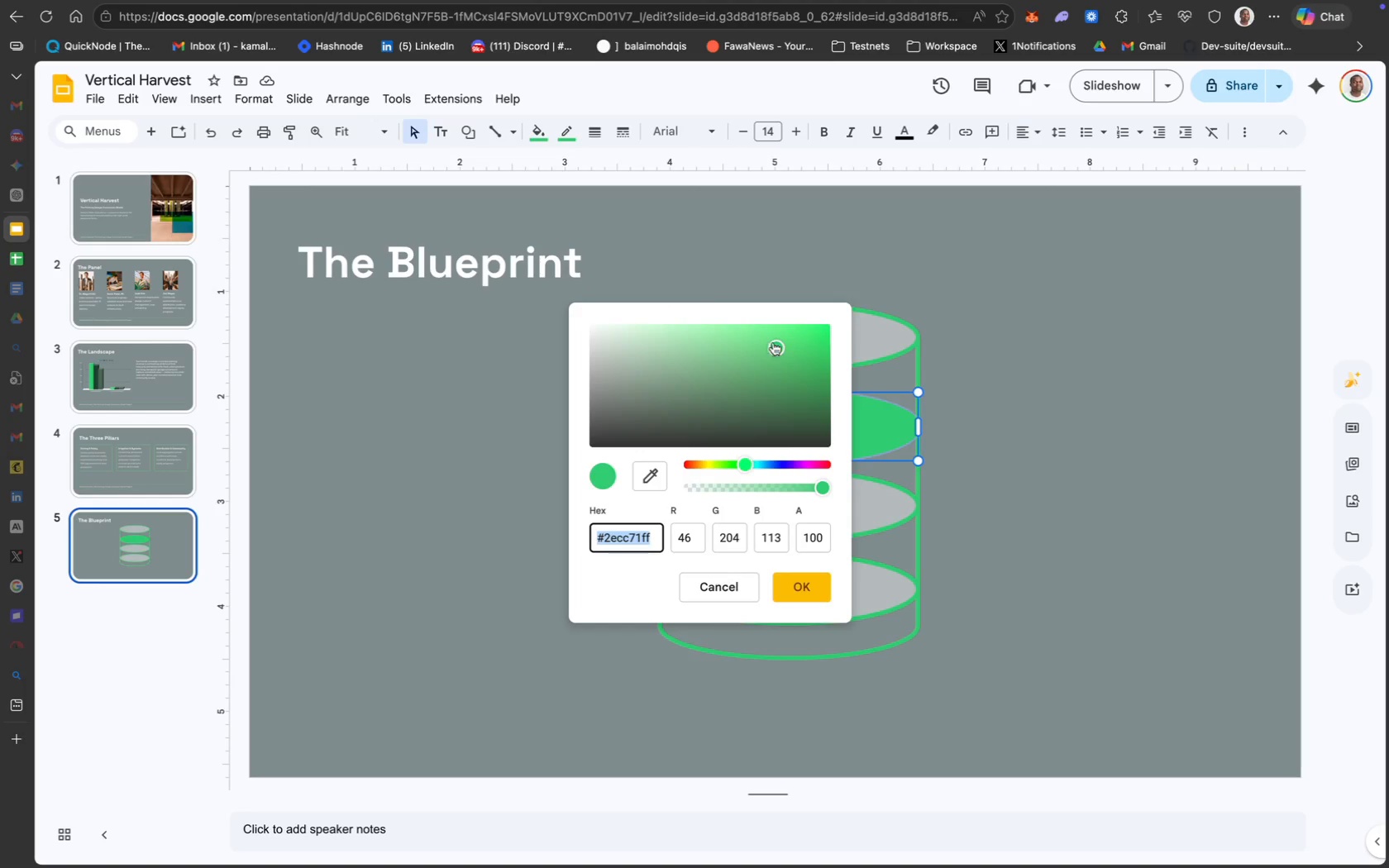 
left_click_drag(start_coordinate=[780, 347], to_coordinate=[701, 391])
 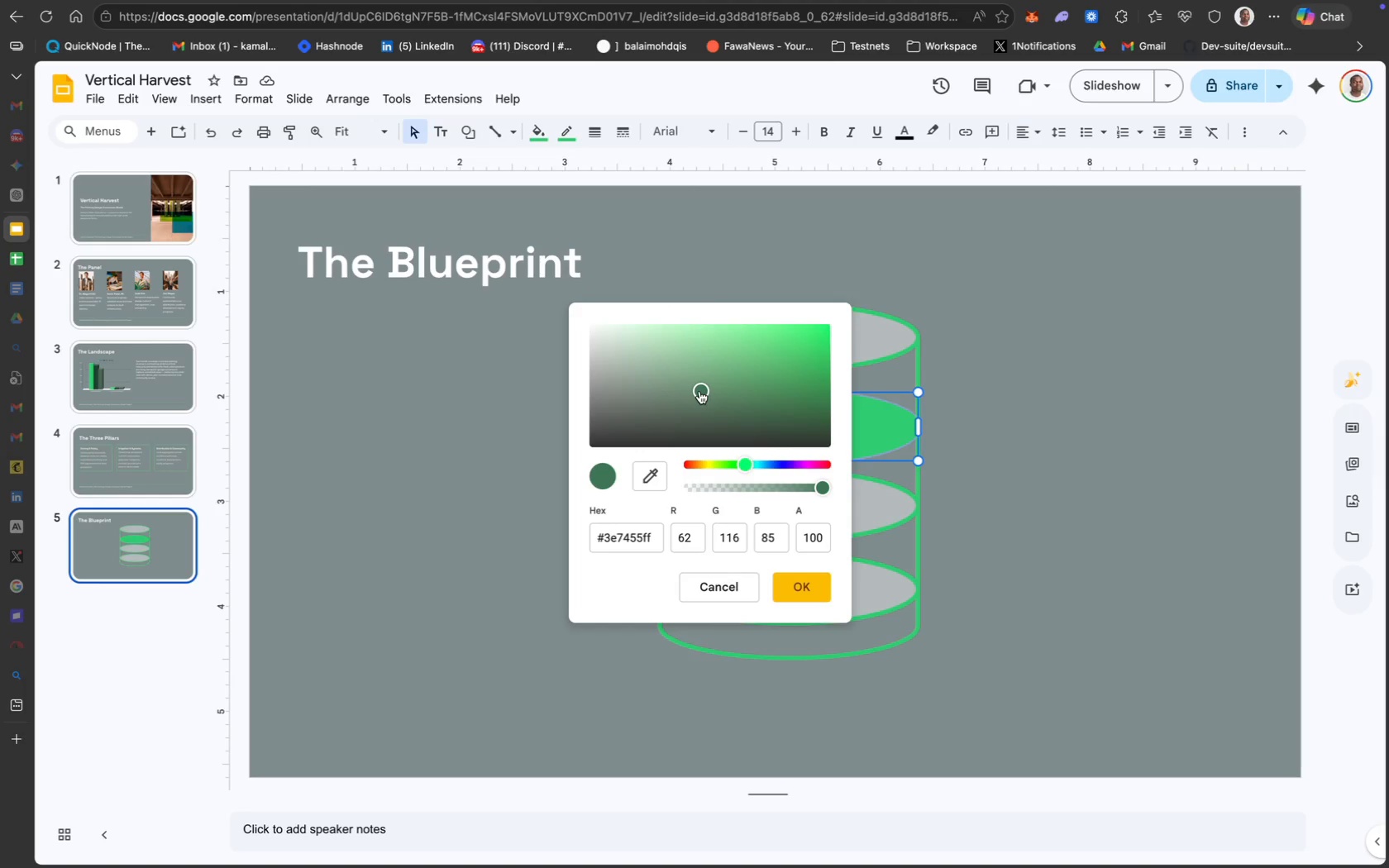 
left_click_drag(start_coordinate=[703, 389], to_coordinate=[754, 403])
 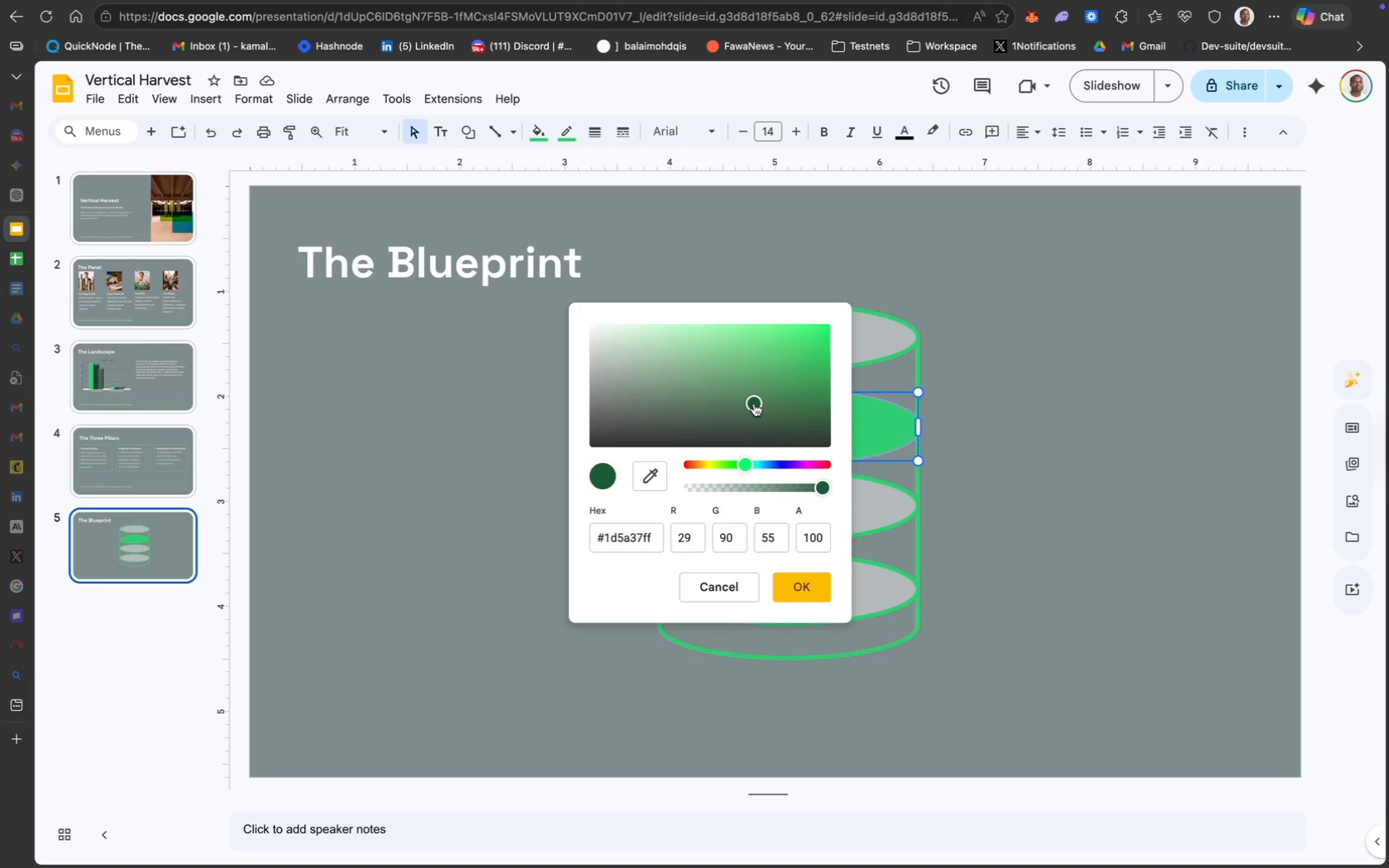 
left_click_drag(start_coordinate=[754, 403], to_coordinate=[737, 417])
 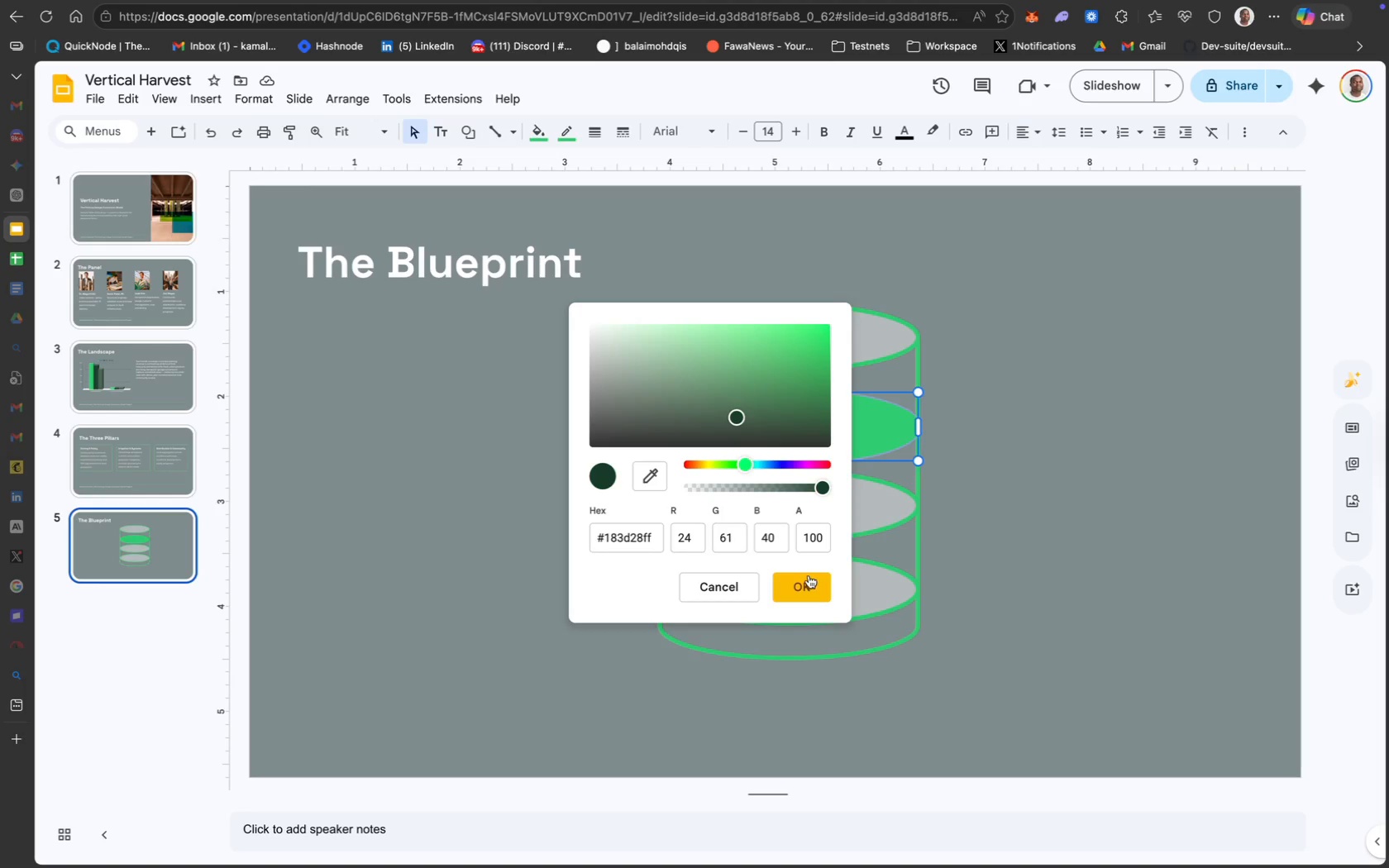 
left_click([810, 587])
 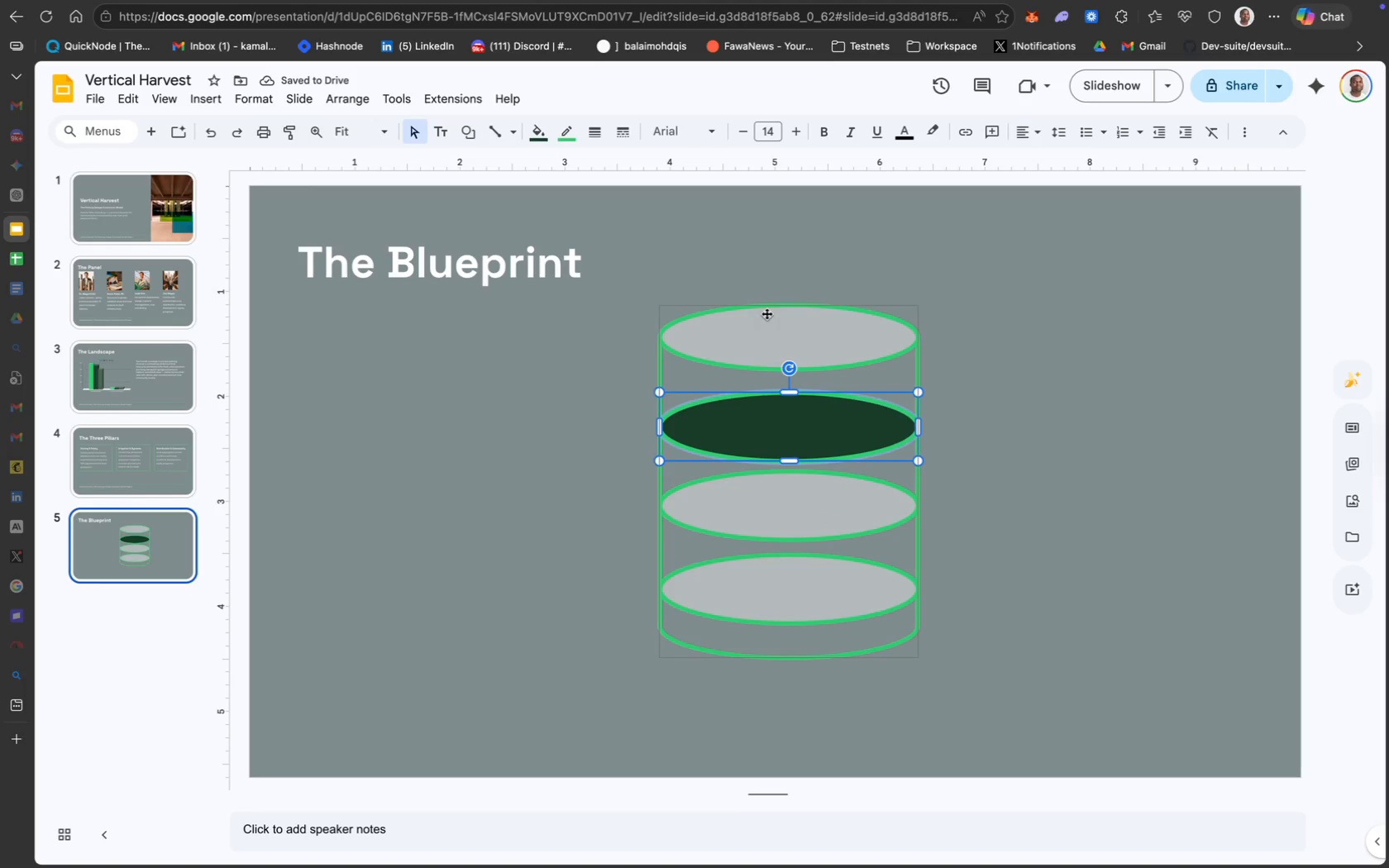 
left_click([740, 346])
 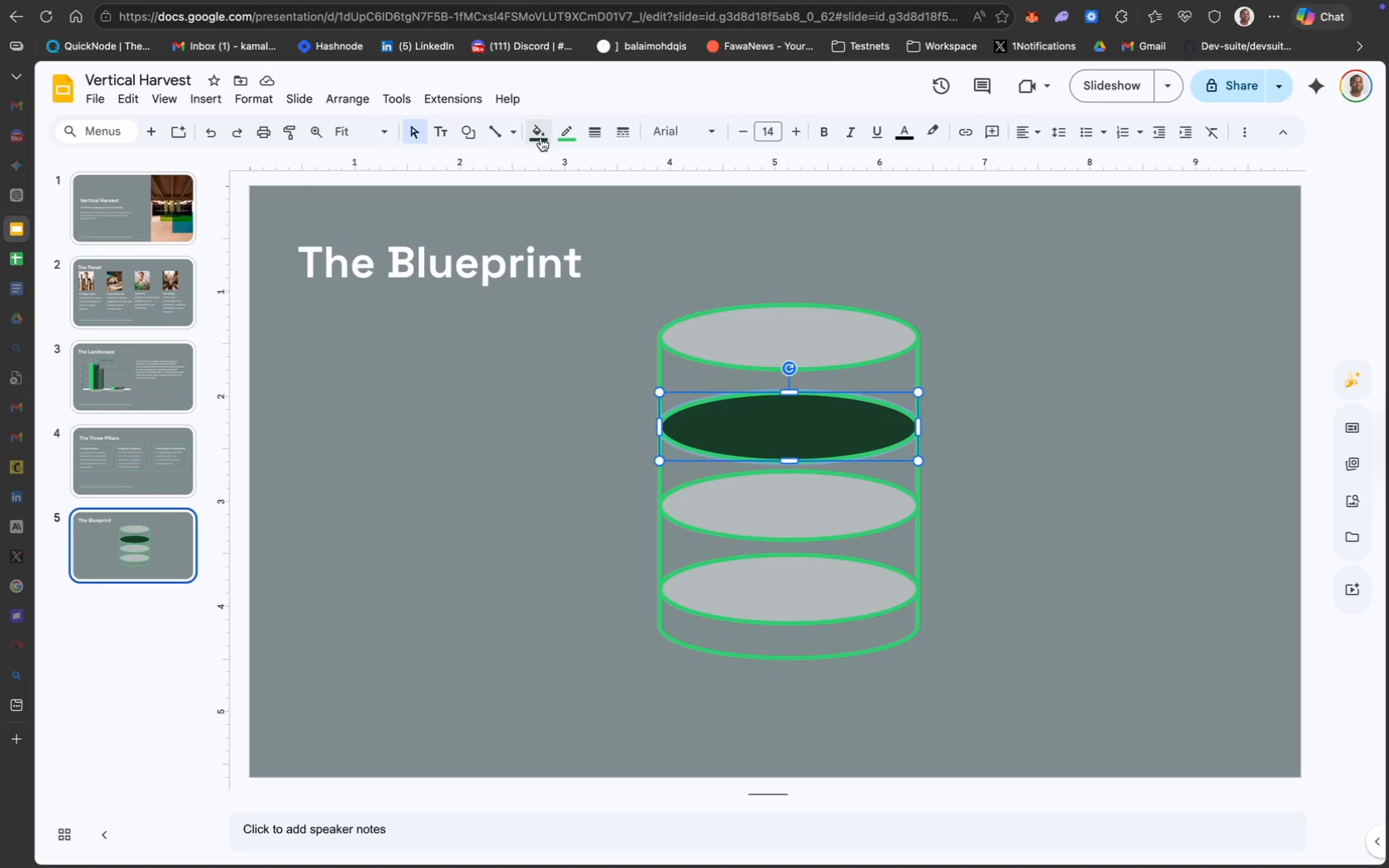 
wait(9.24)
 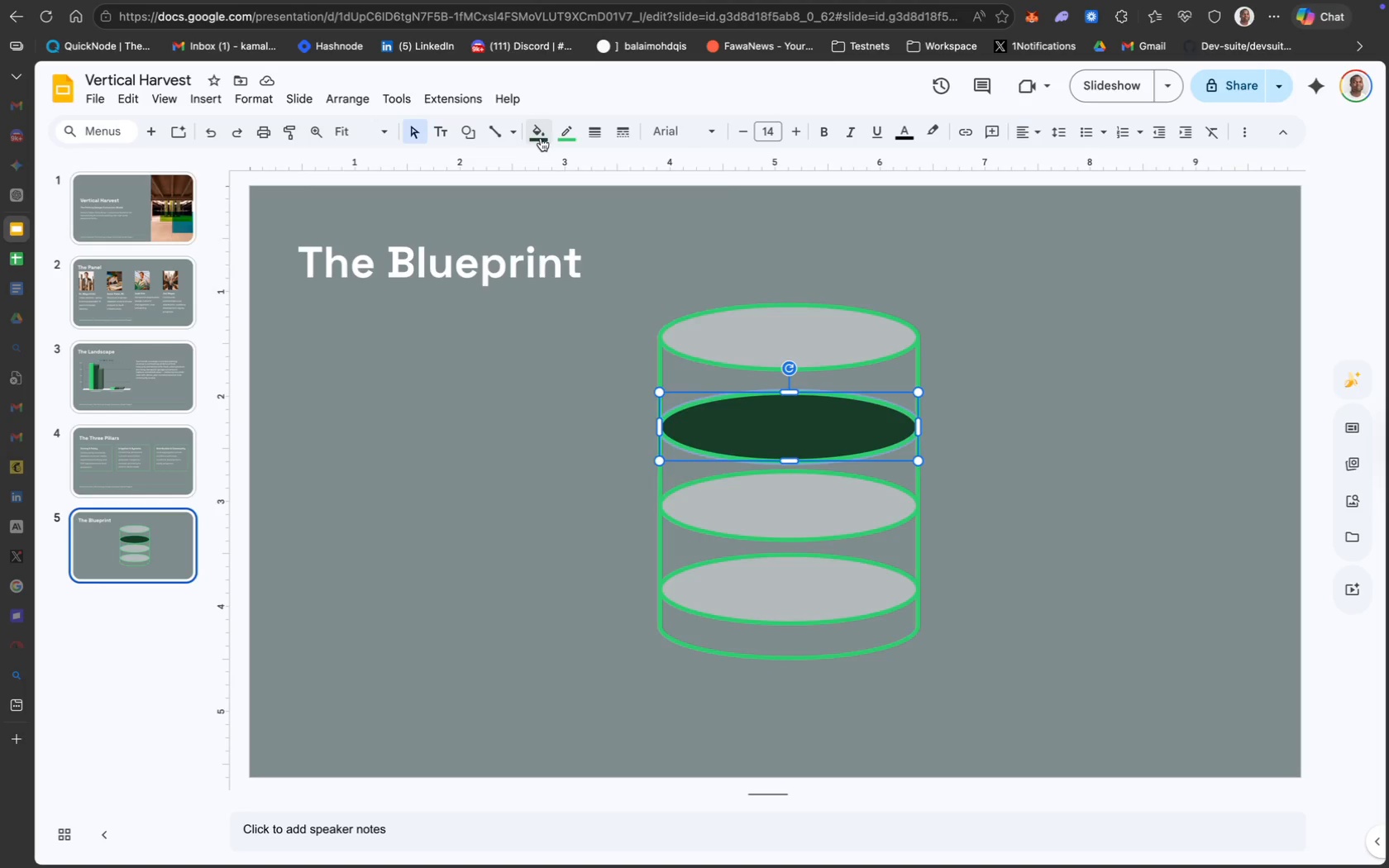 
left_click([579, 269])
 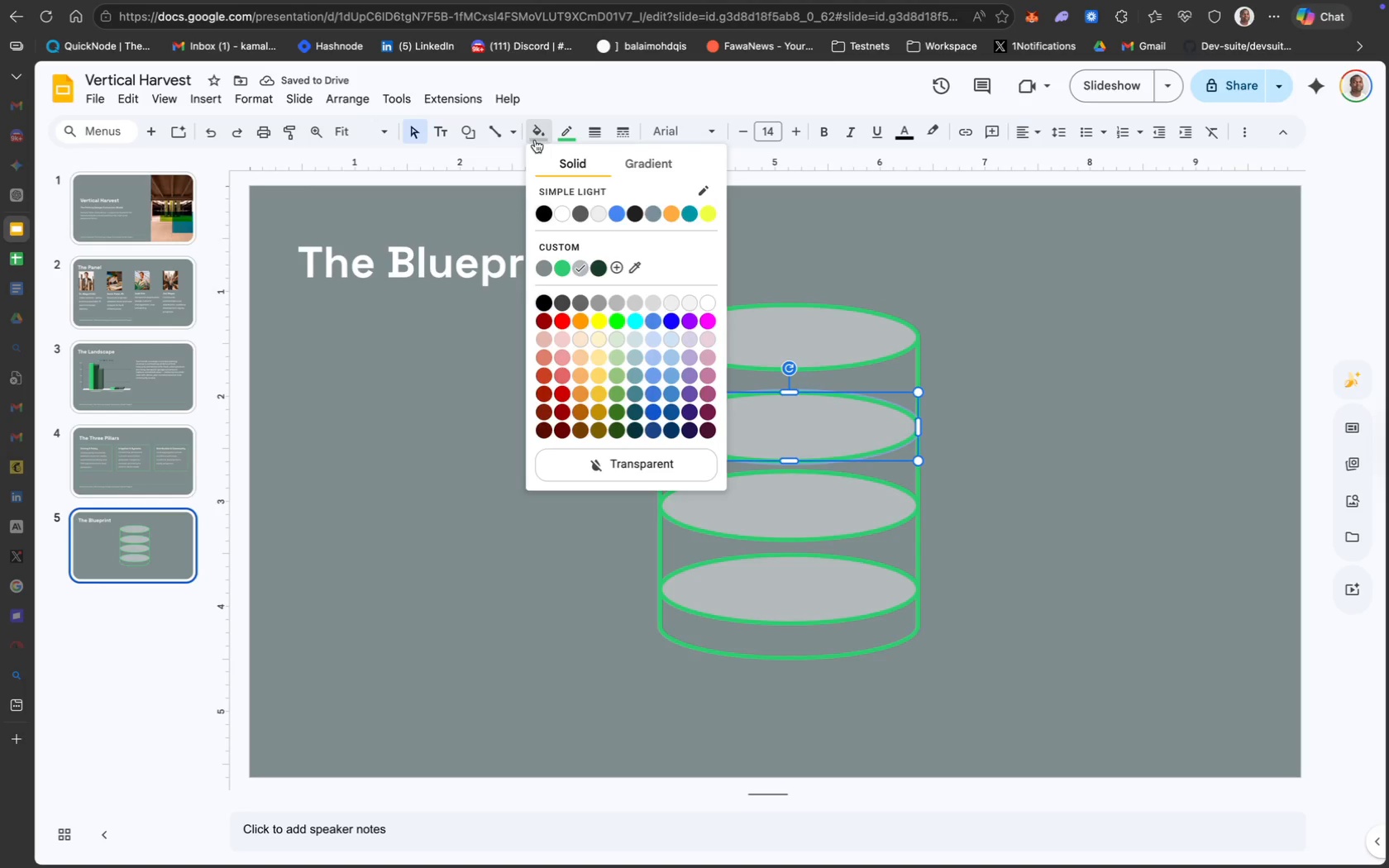 
left_click([612, 270])
 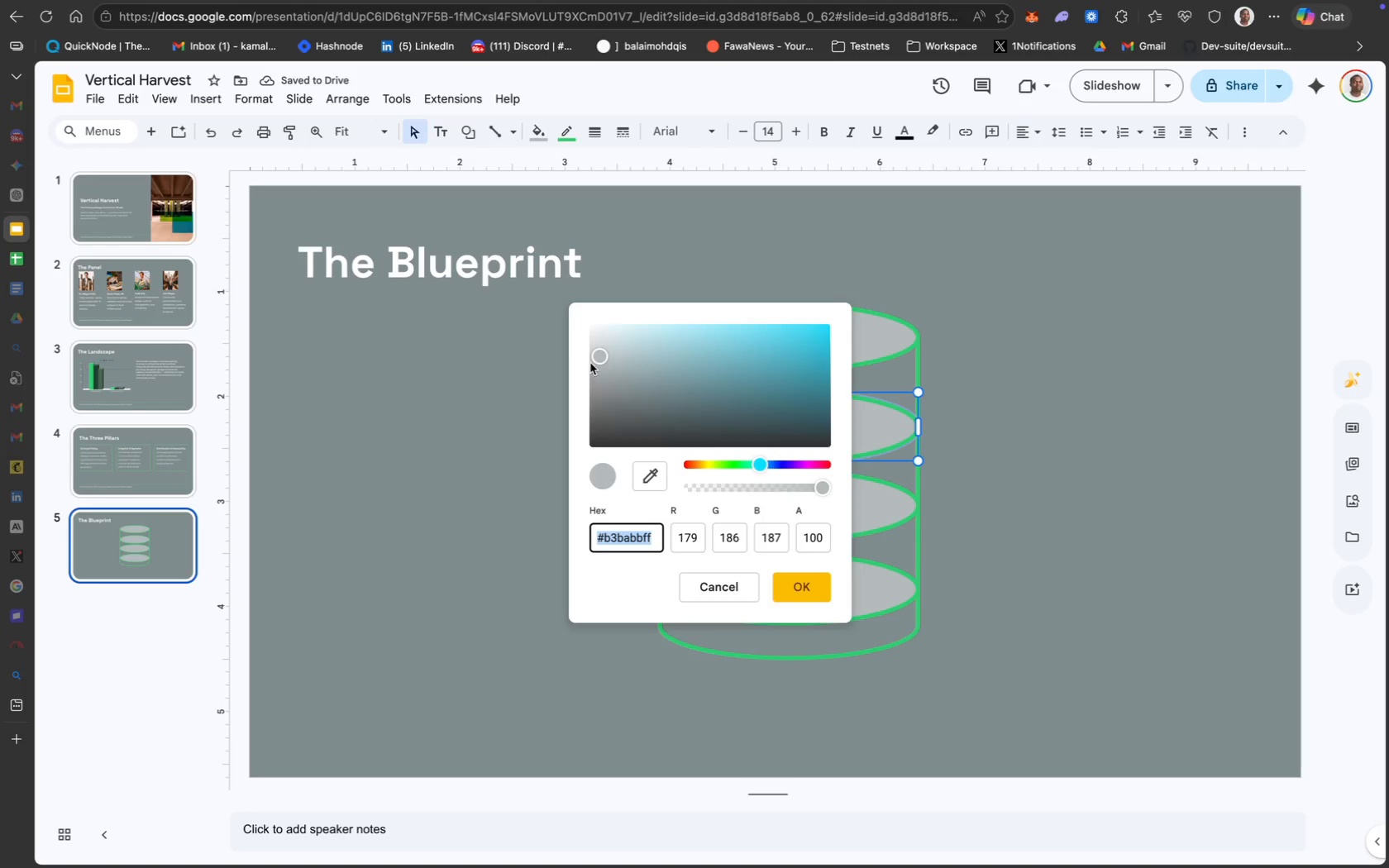 
left_click_drag(start_coordinate=[594, 360], to_coordinate=[635, 368])
 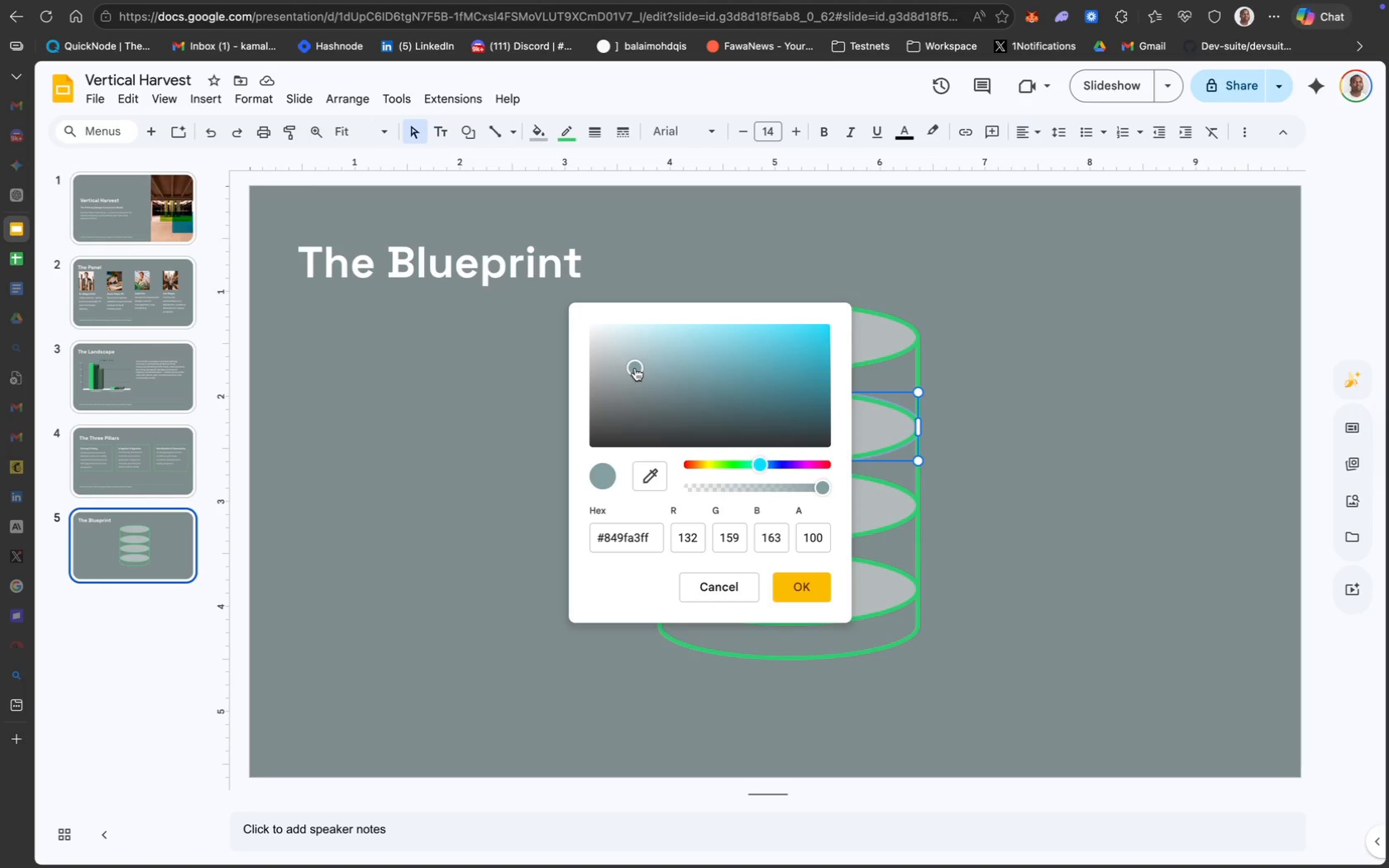 
left_click_drag(start_coordinate=[632, 364], to_coordinate=[625, 346])
 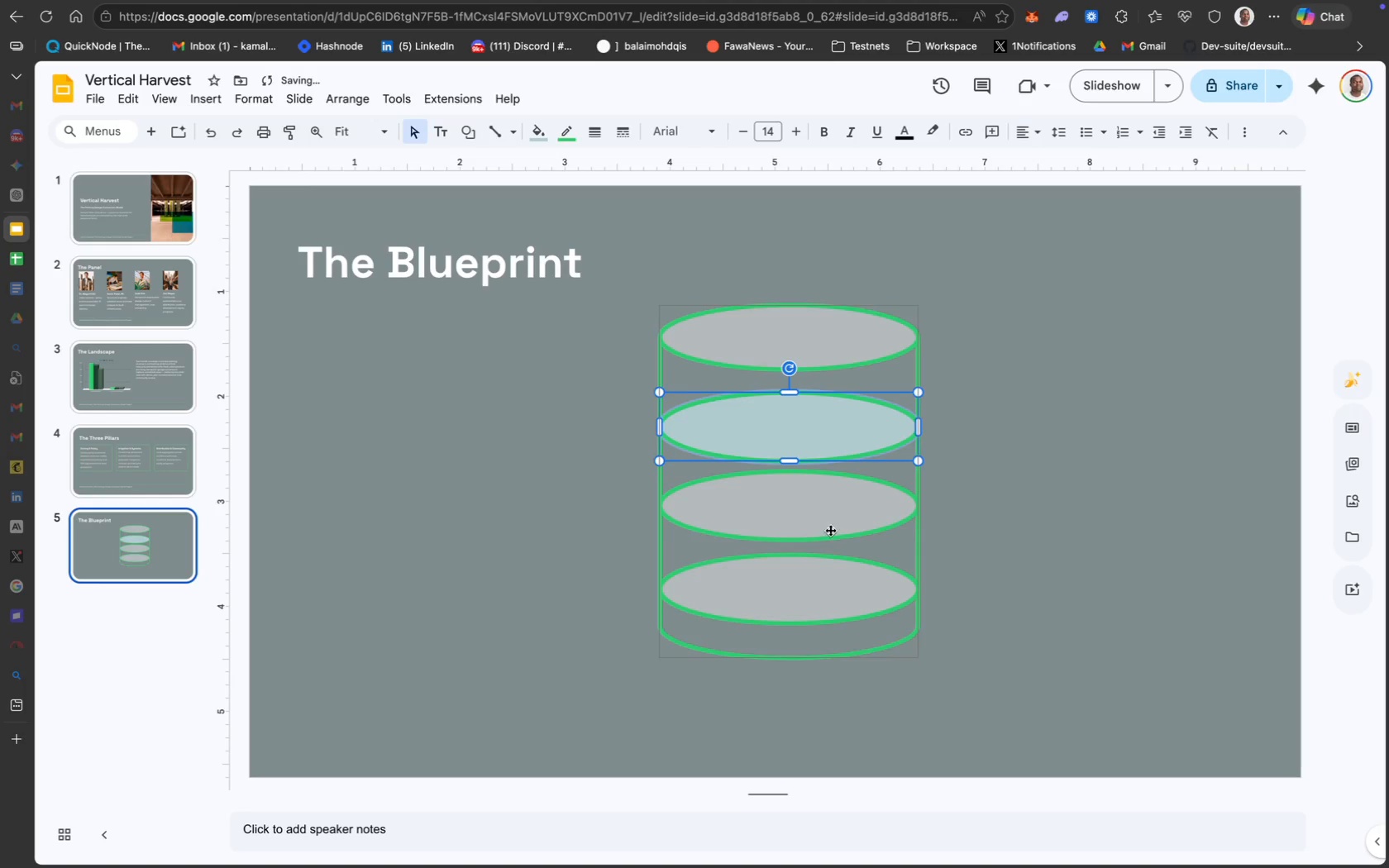 
left_click([776, 429])
 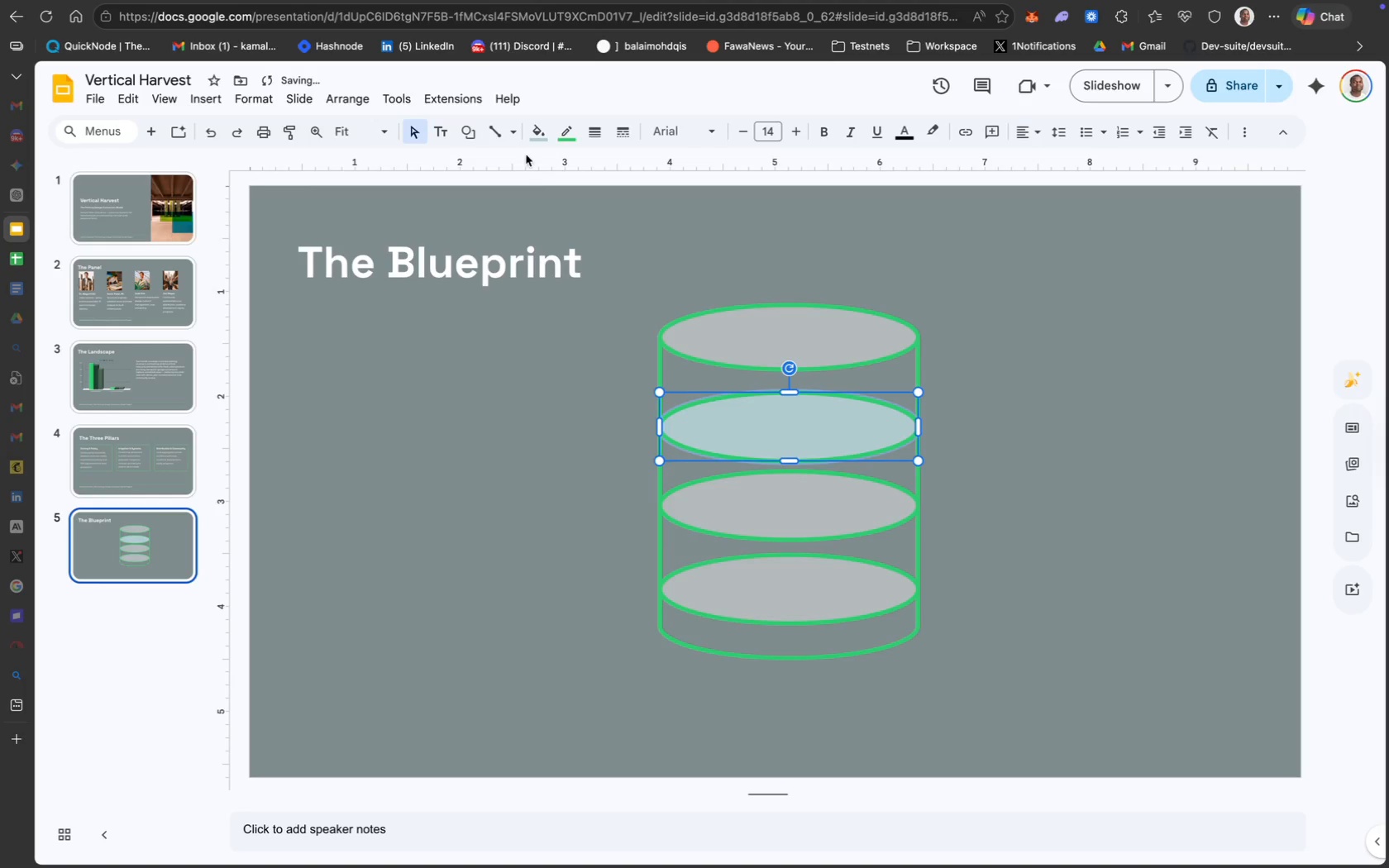 
left_click([525, 137])
 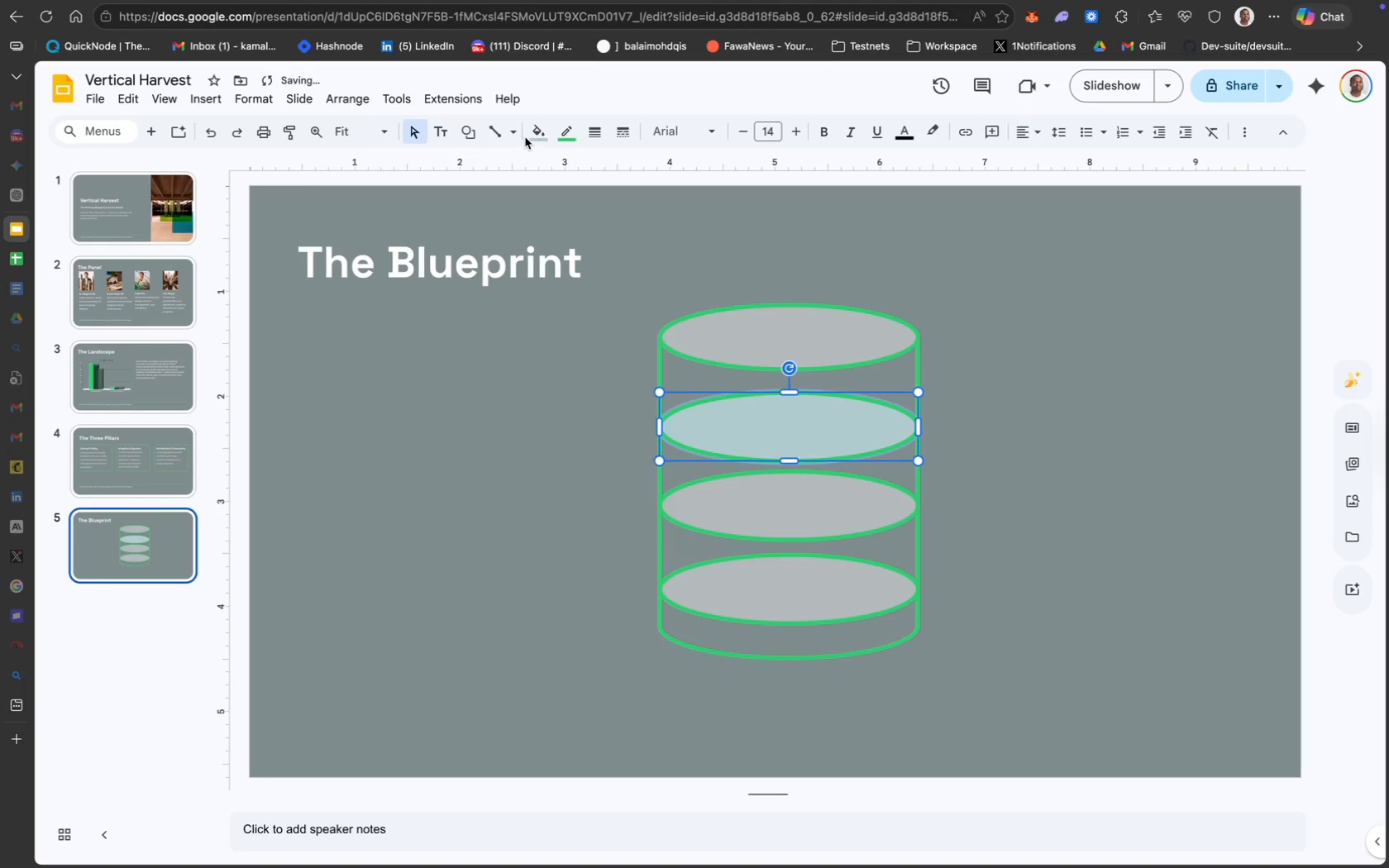 
mouse_move([542, 161])
 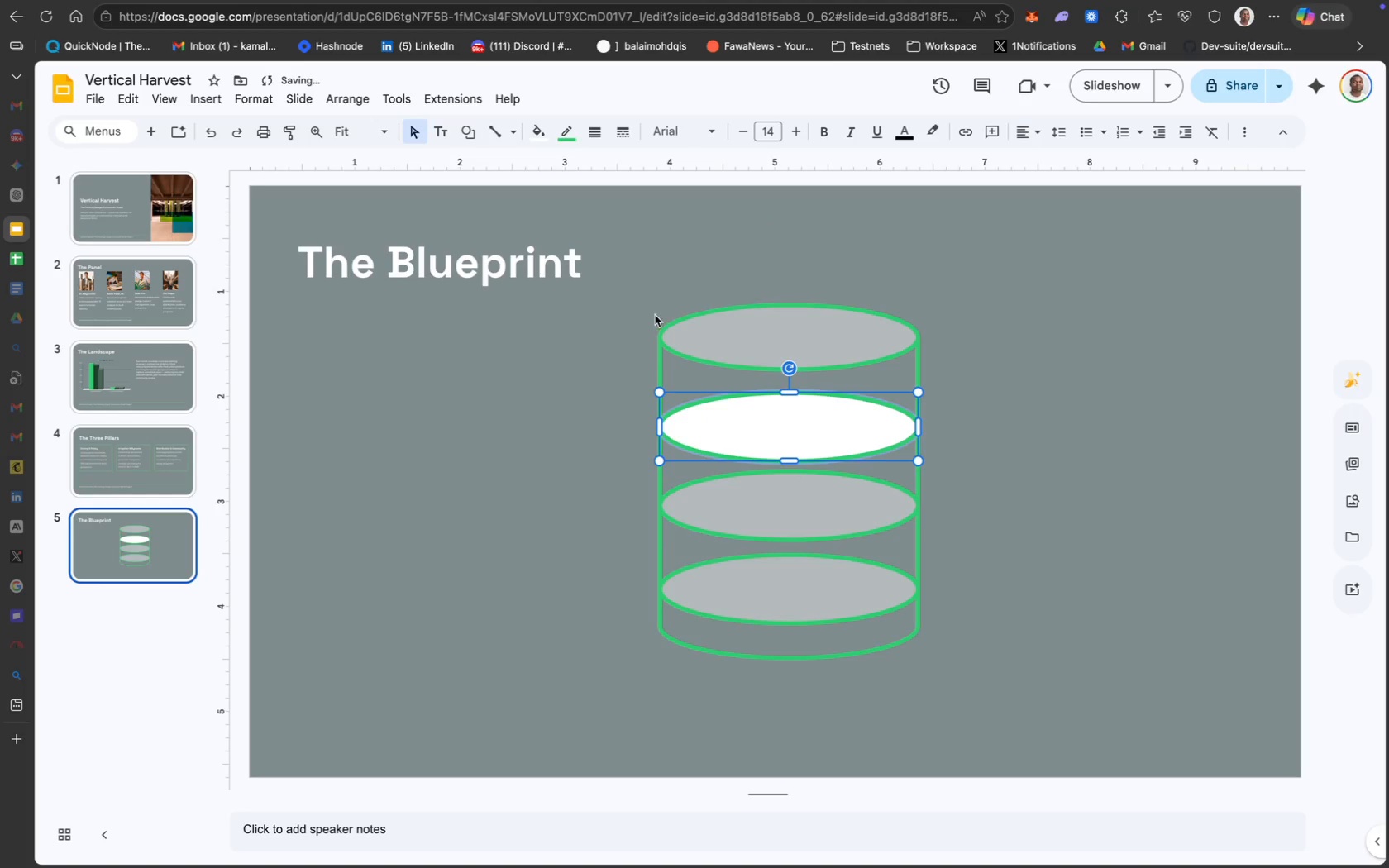 
left_click([536, 140])
 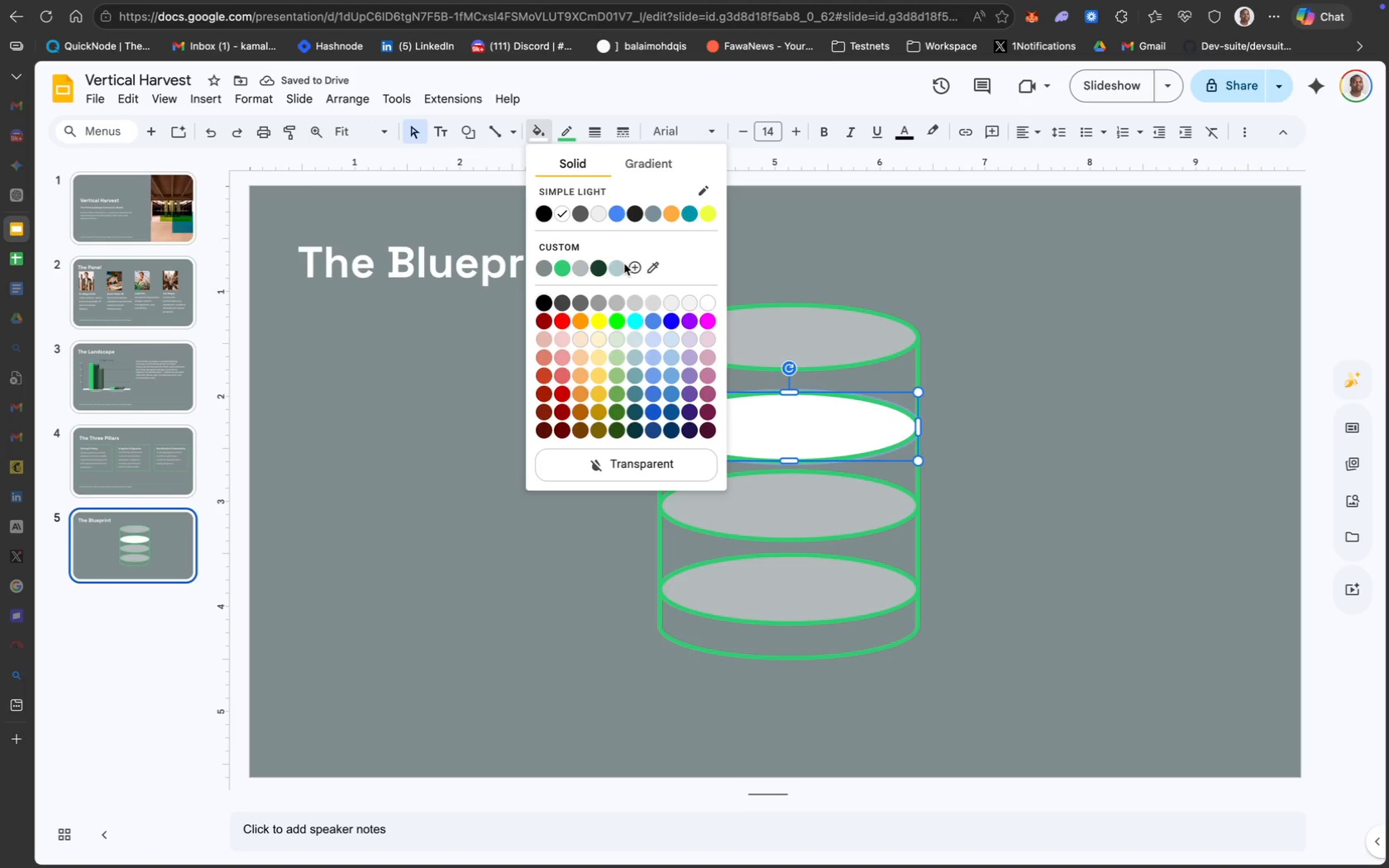 
left_click([636, 266])
 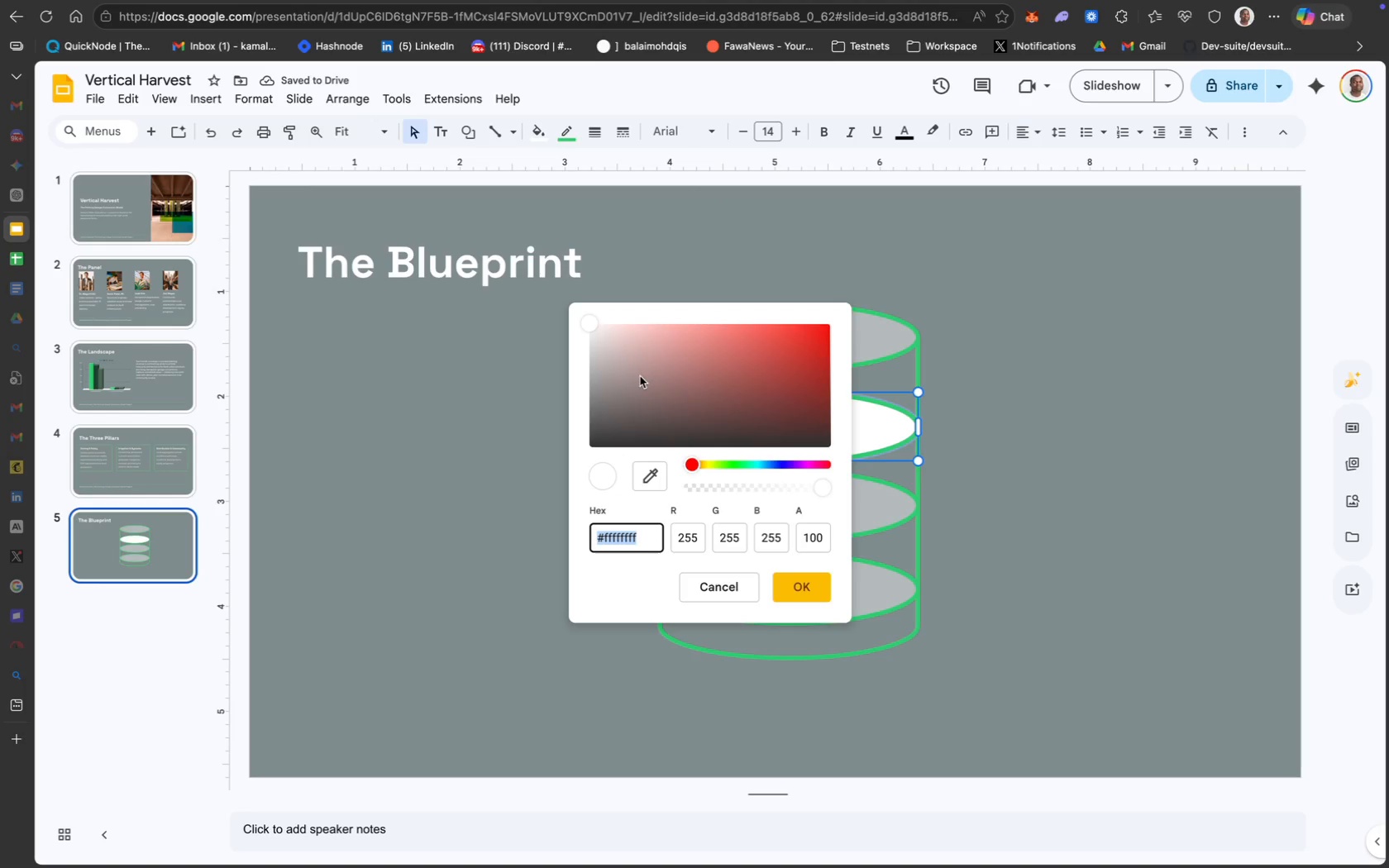 
left_click_drag(start_coordinate=[593, 324], to_coordinate=[595, 351])
 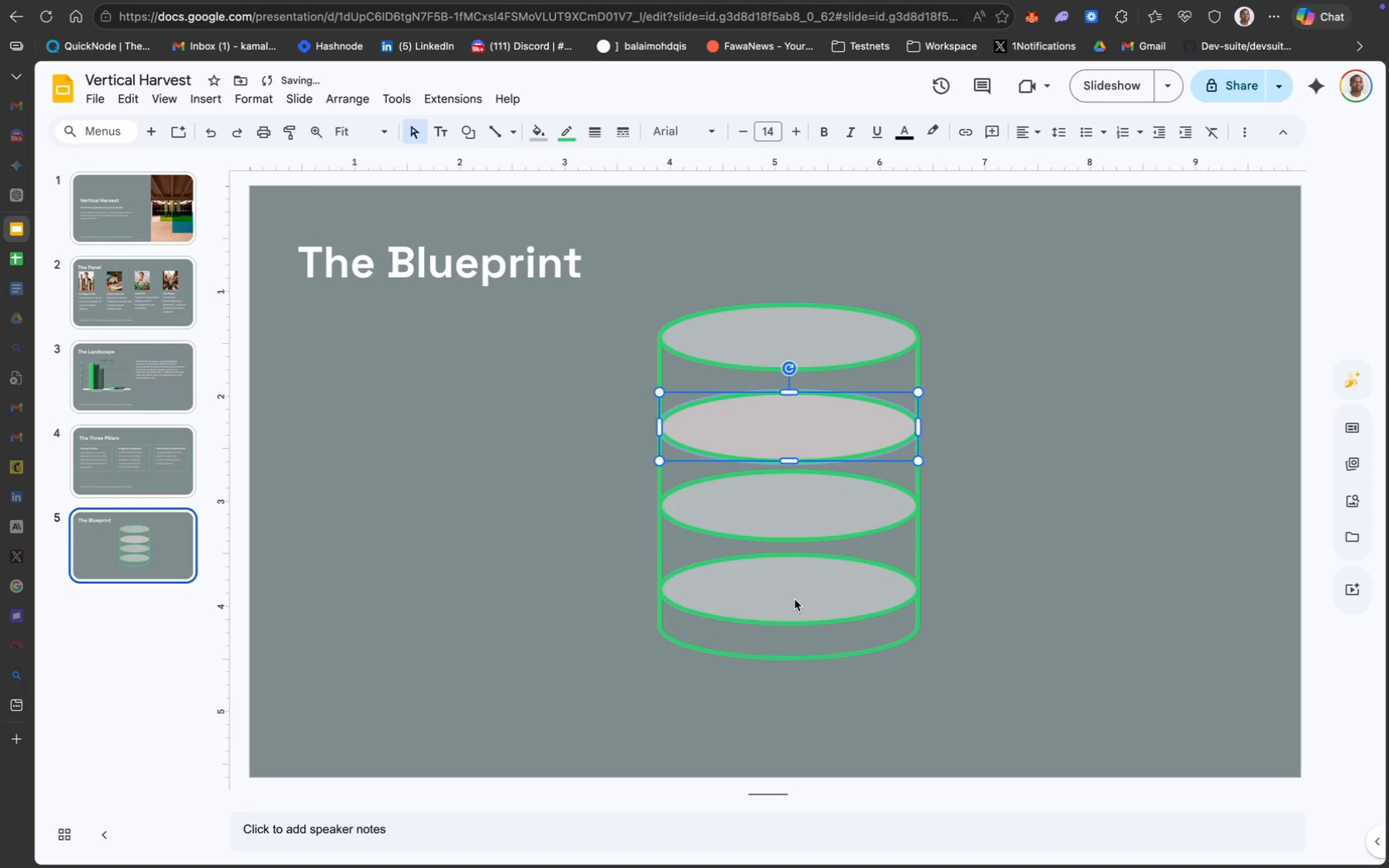 
left_click([770, 497])
 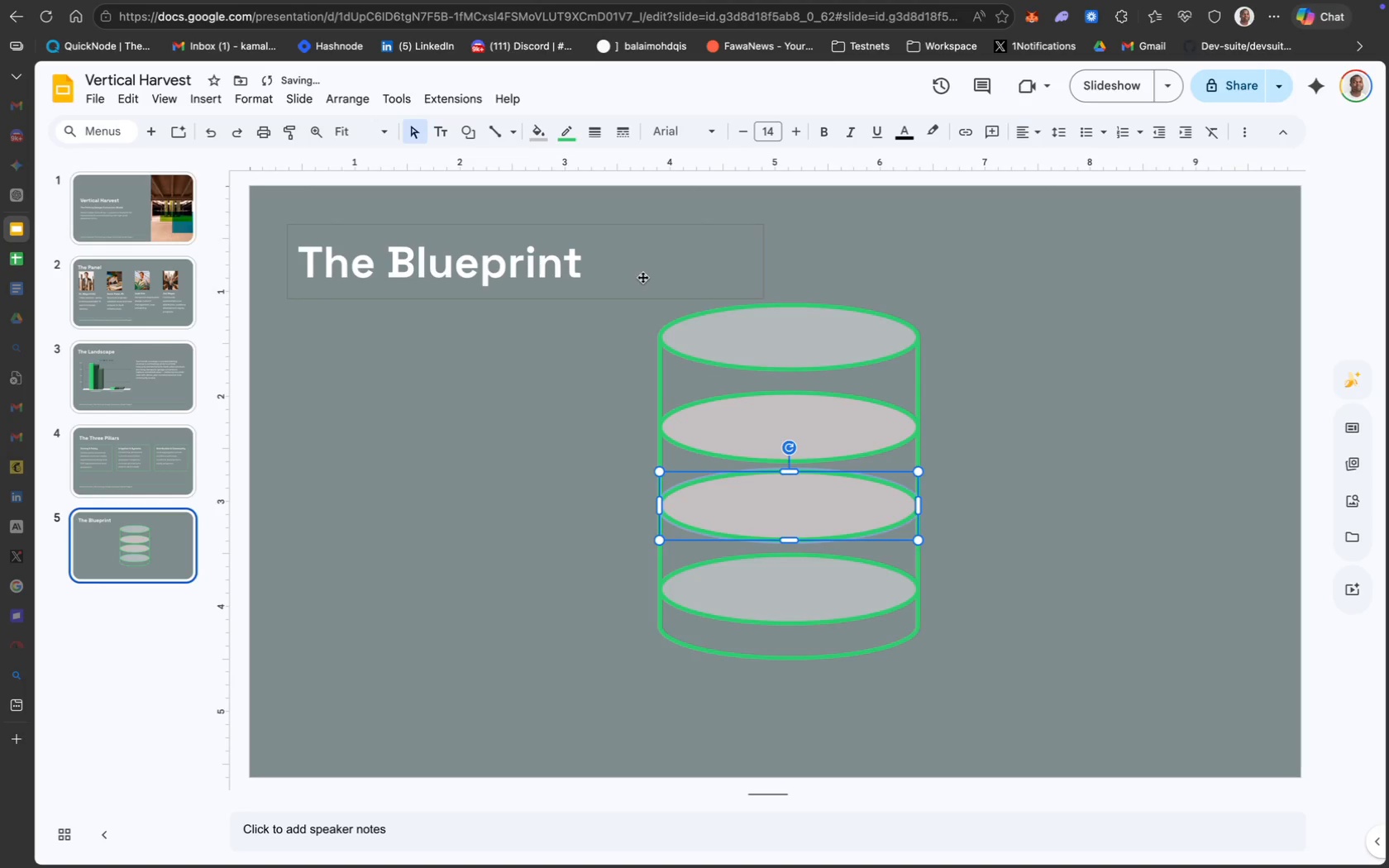 
left_click([529, 134])
 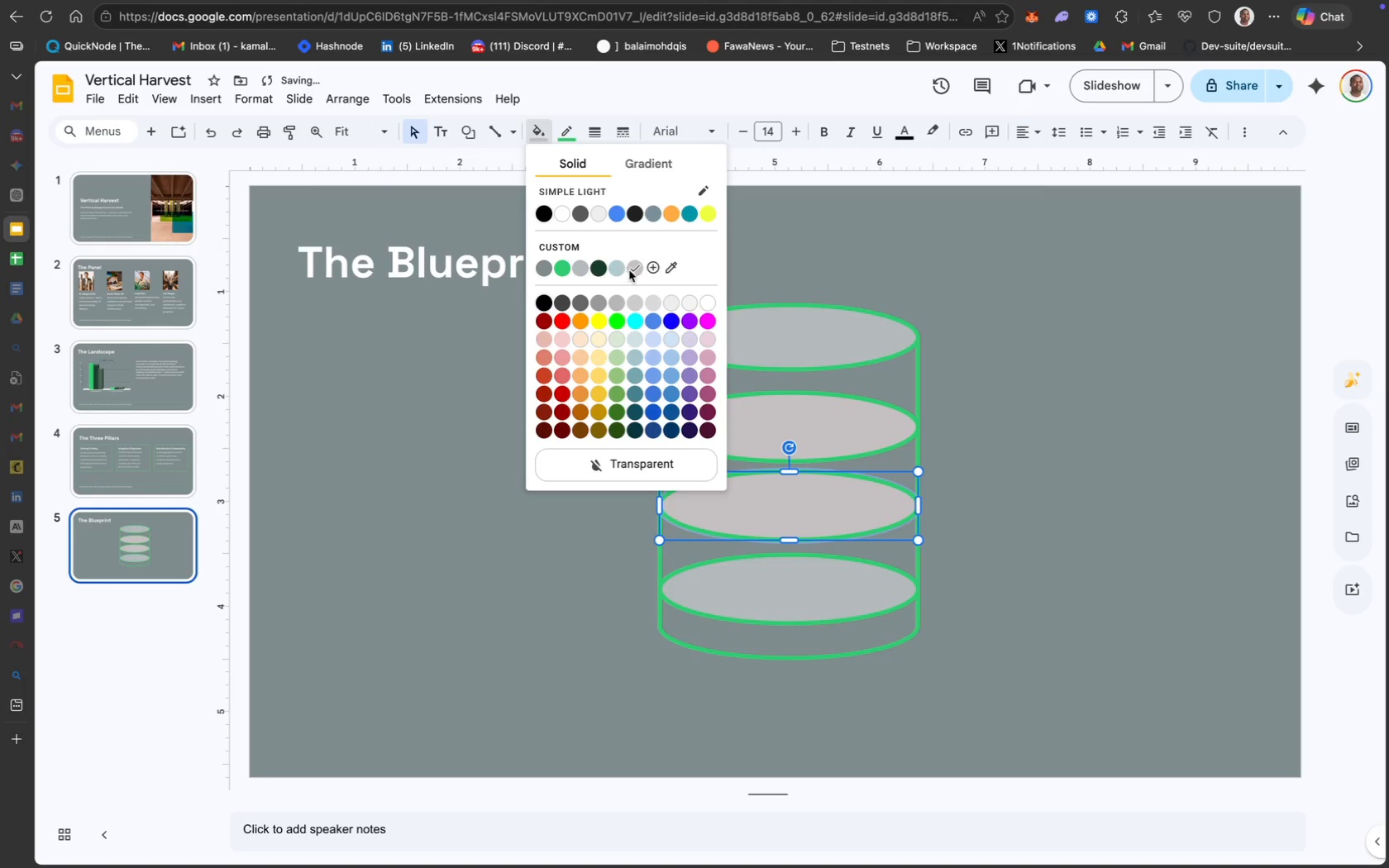 
left_click([650, 265])
 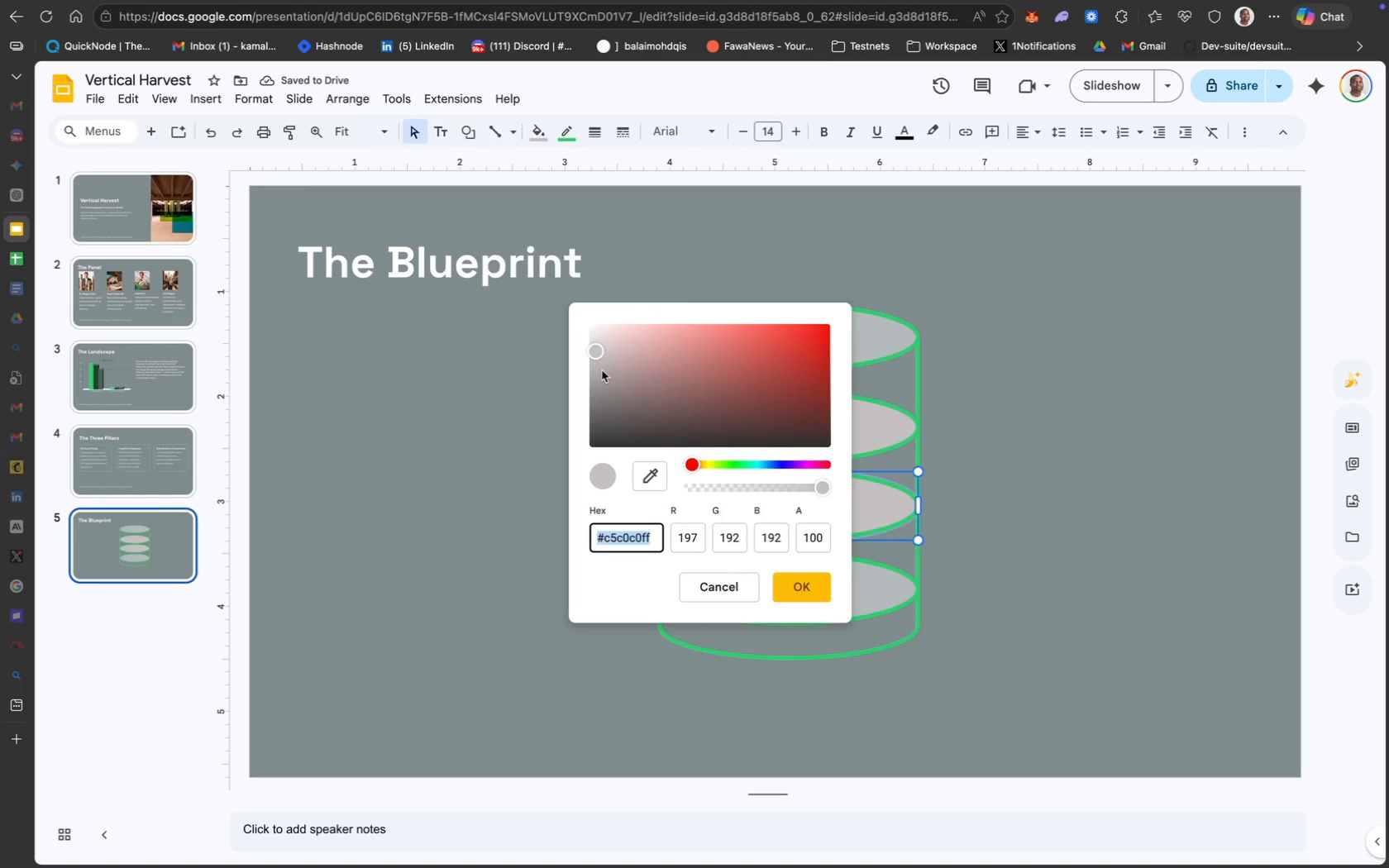 
left_click_drag(start_coordinate=[597, 351], to_coordinate=[599, 374])
 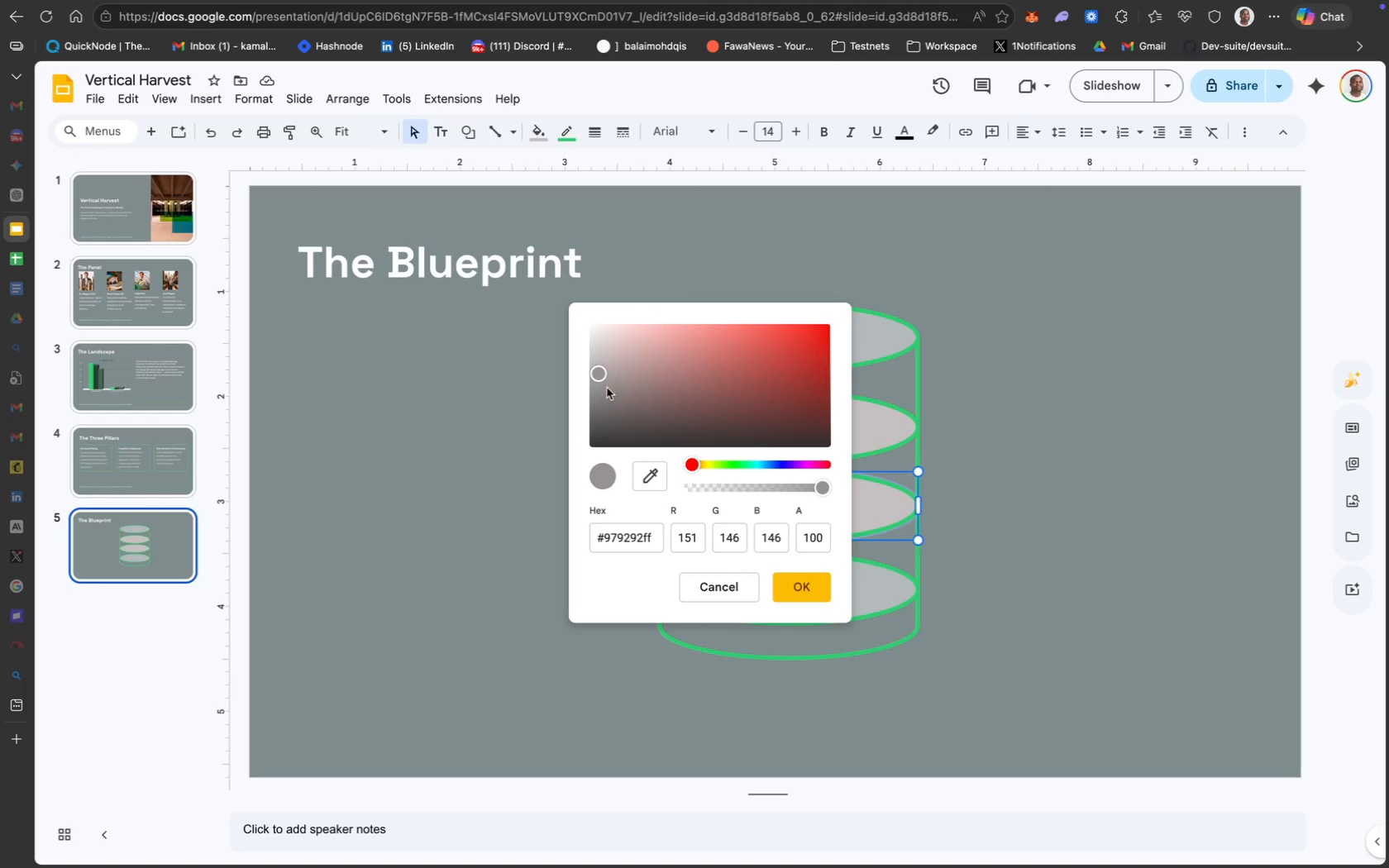 
left_click_drag(start_coordinate=[596, 375], to_coordinate=[598, 383])
 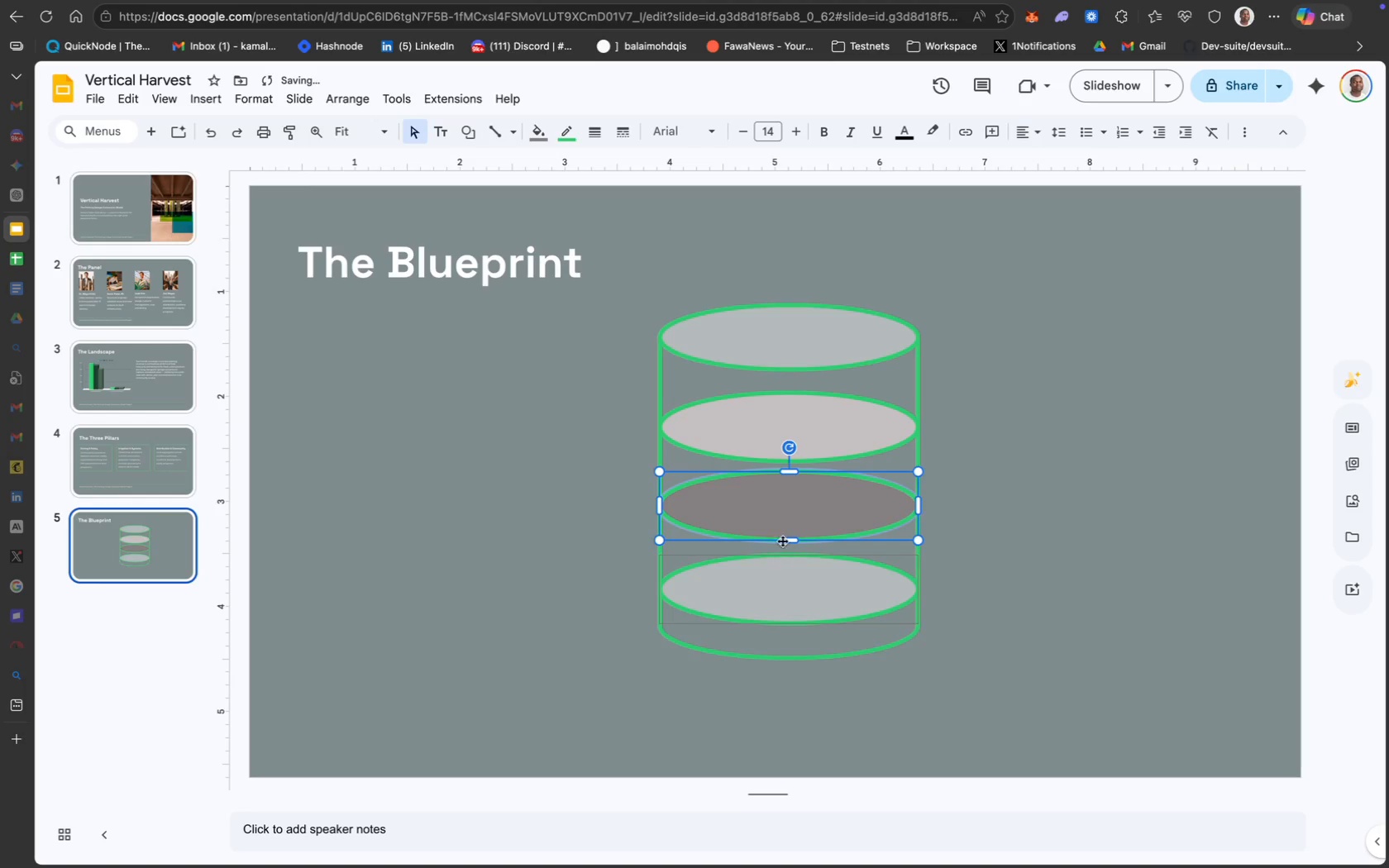 
left_click([813, 603])
 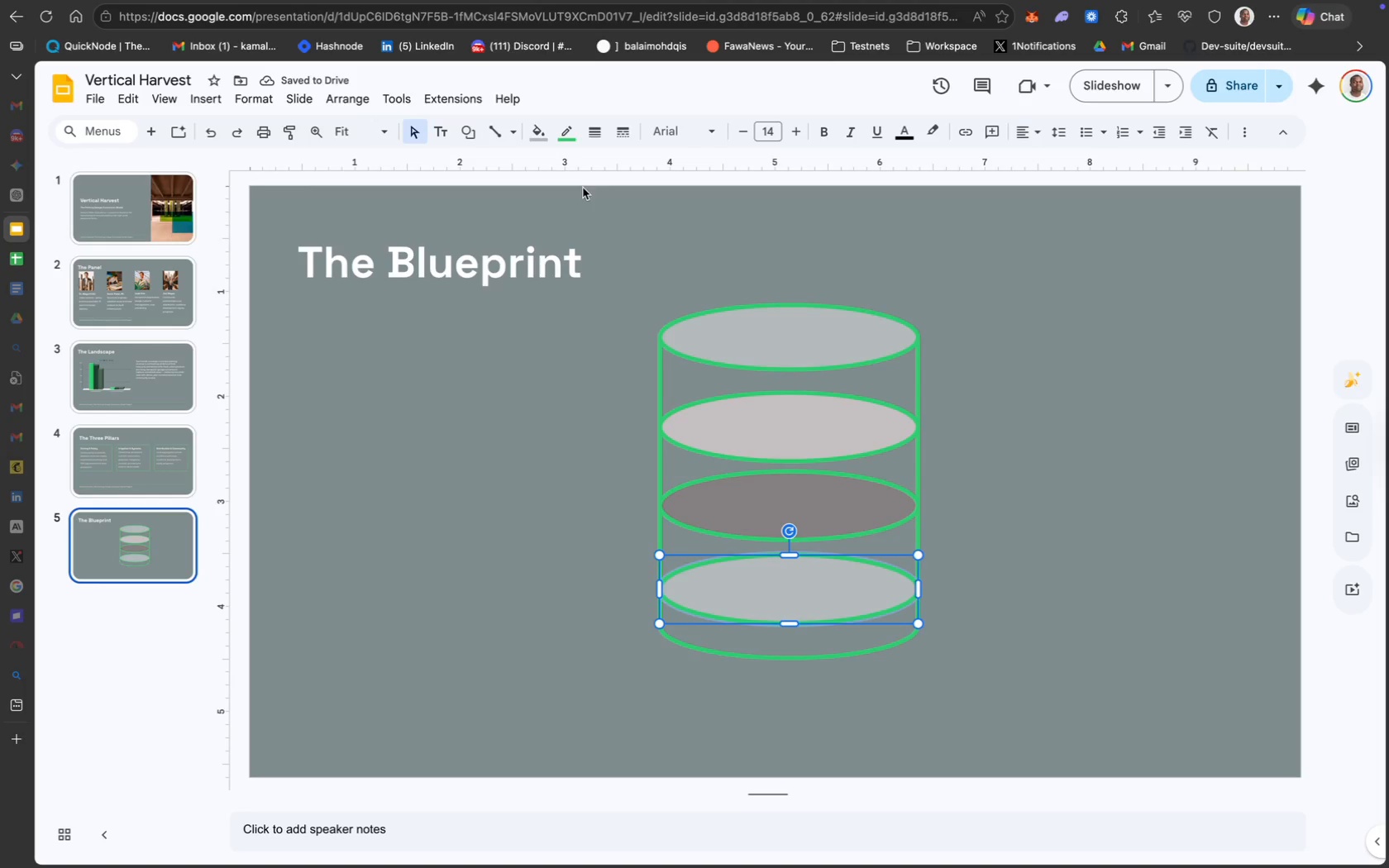 
left_click([544, 140])
 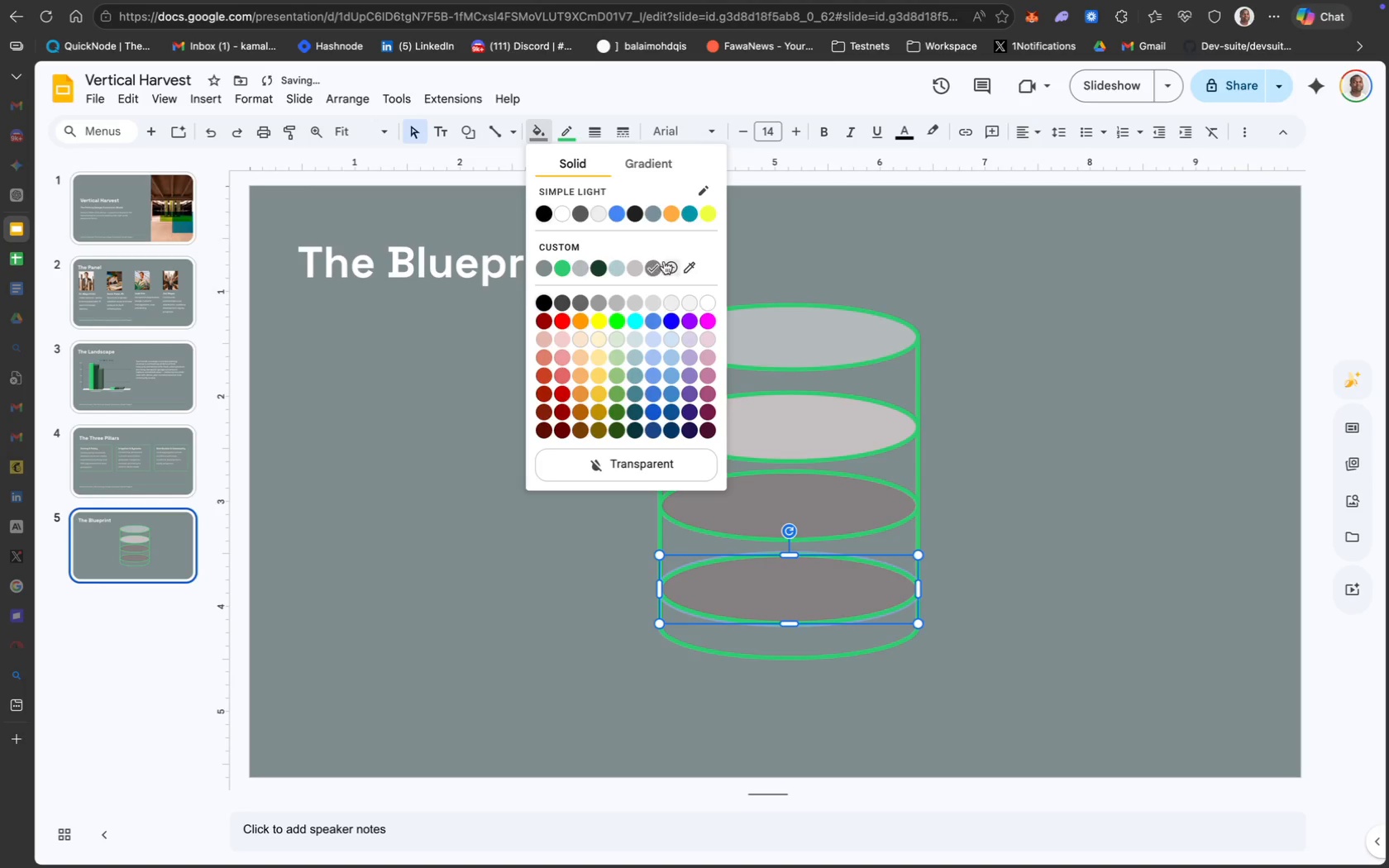 
wait(5.59)
 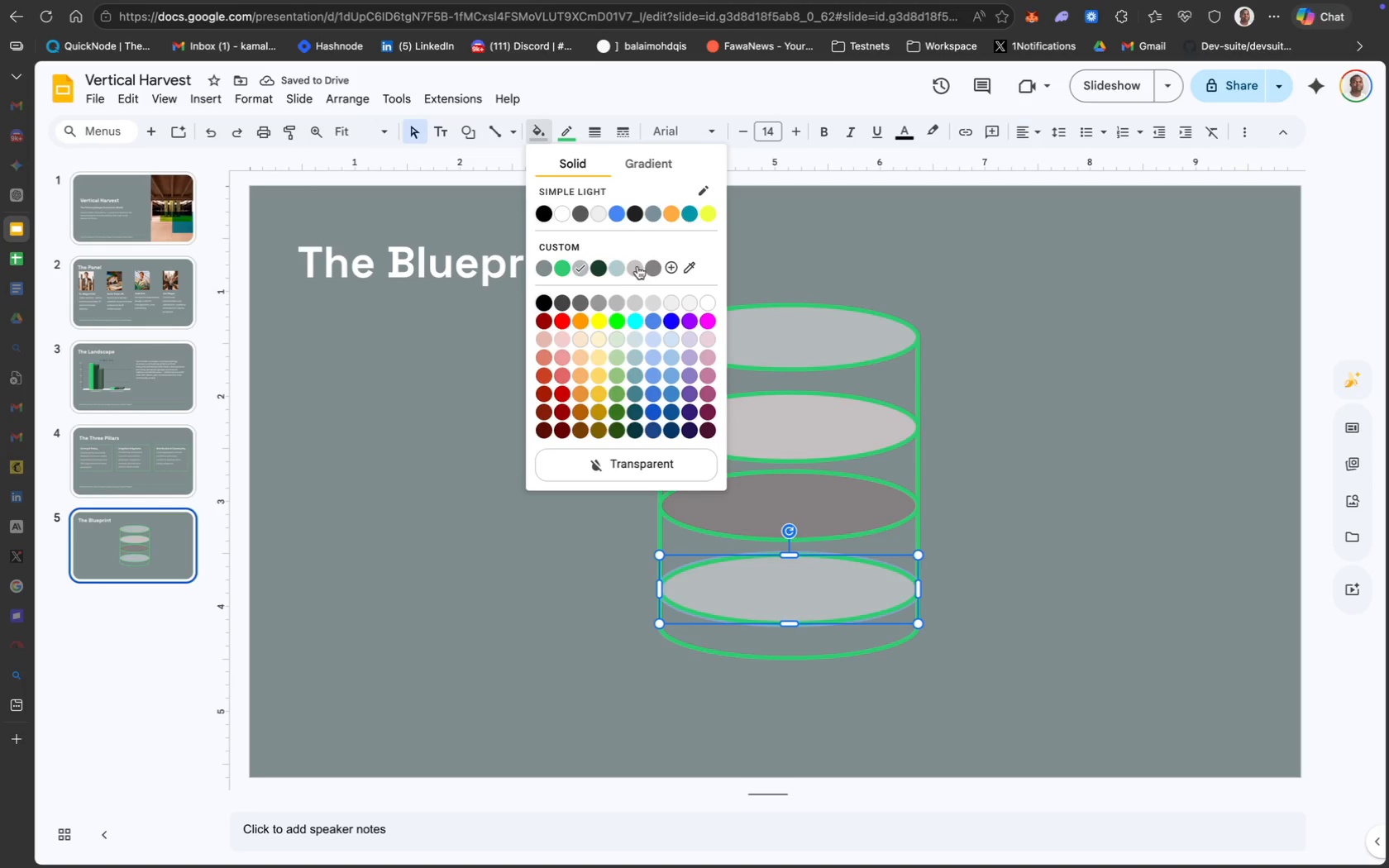 
left_click_drag(start_coordinate=[596, 381], to_coordinate=[602, 421])
 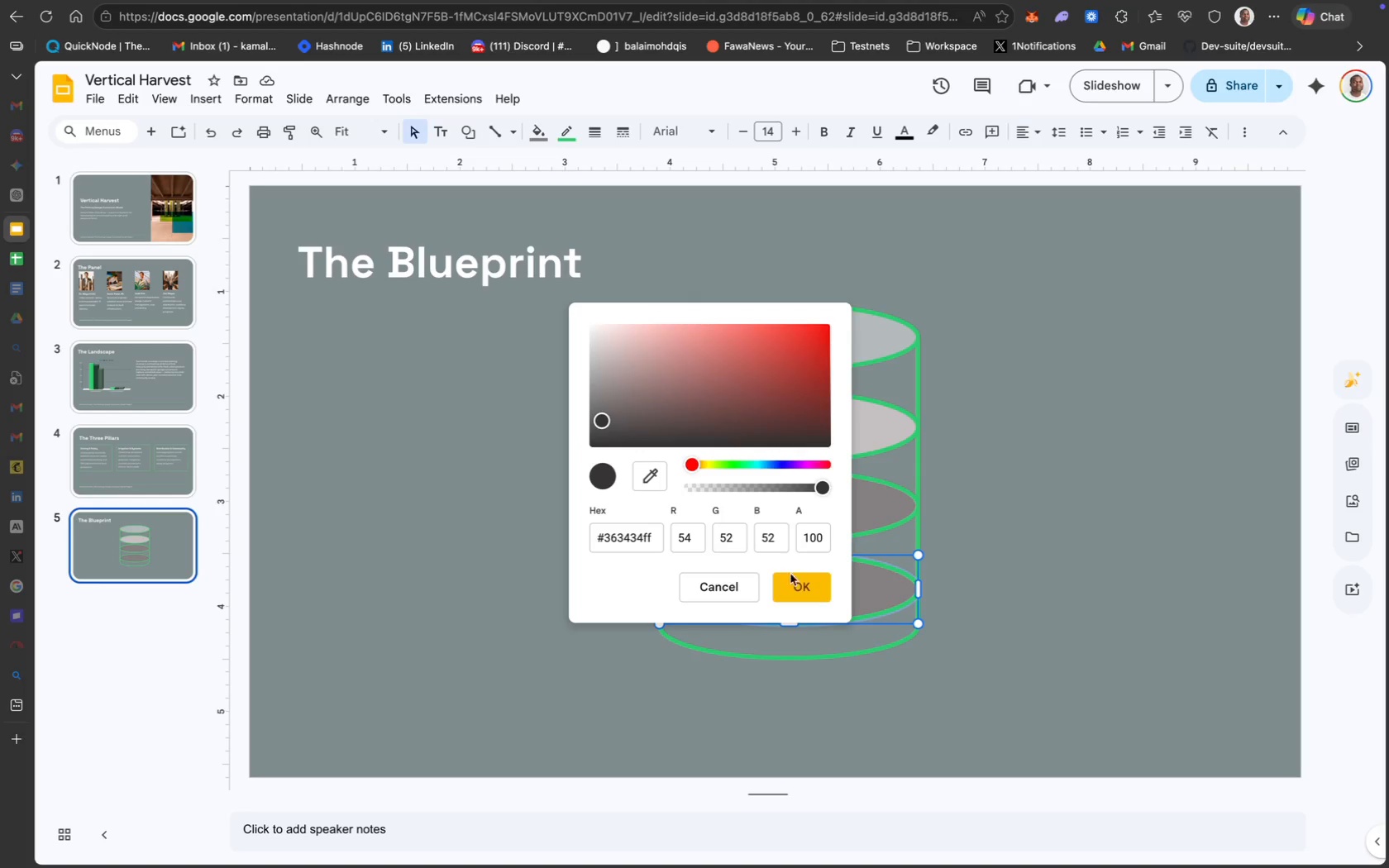 
left_click([800, 593])
 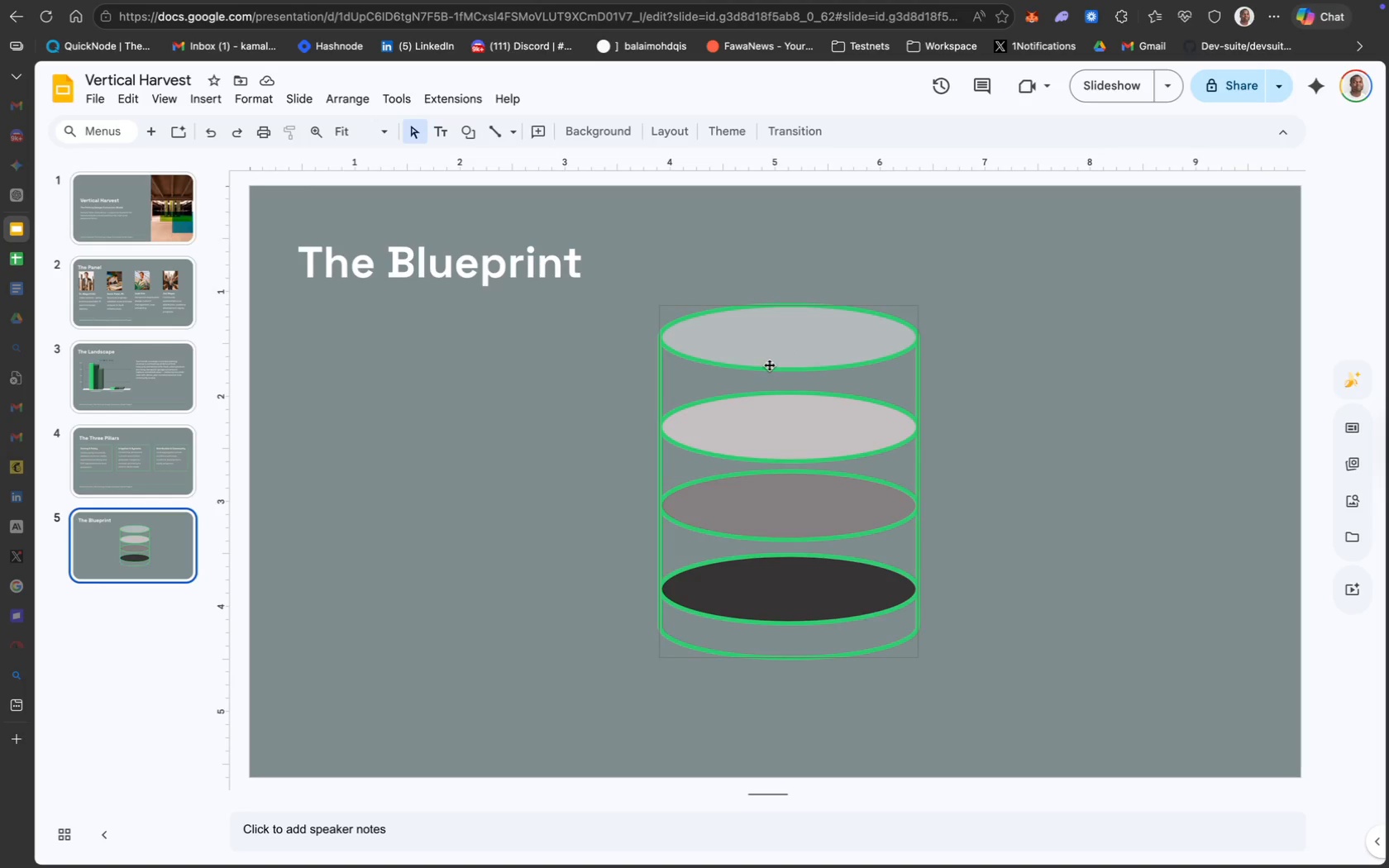 
wait(31.63)
 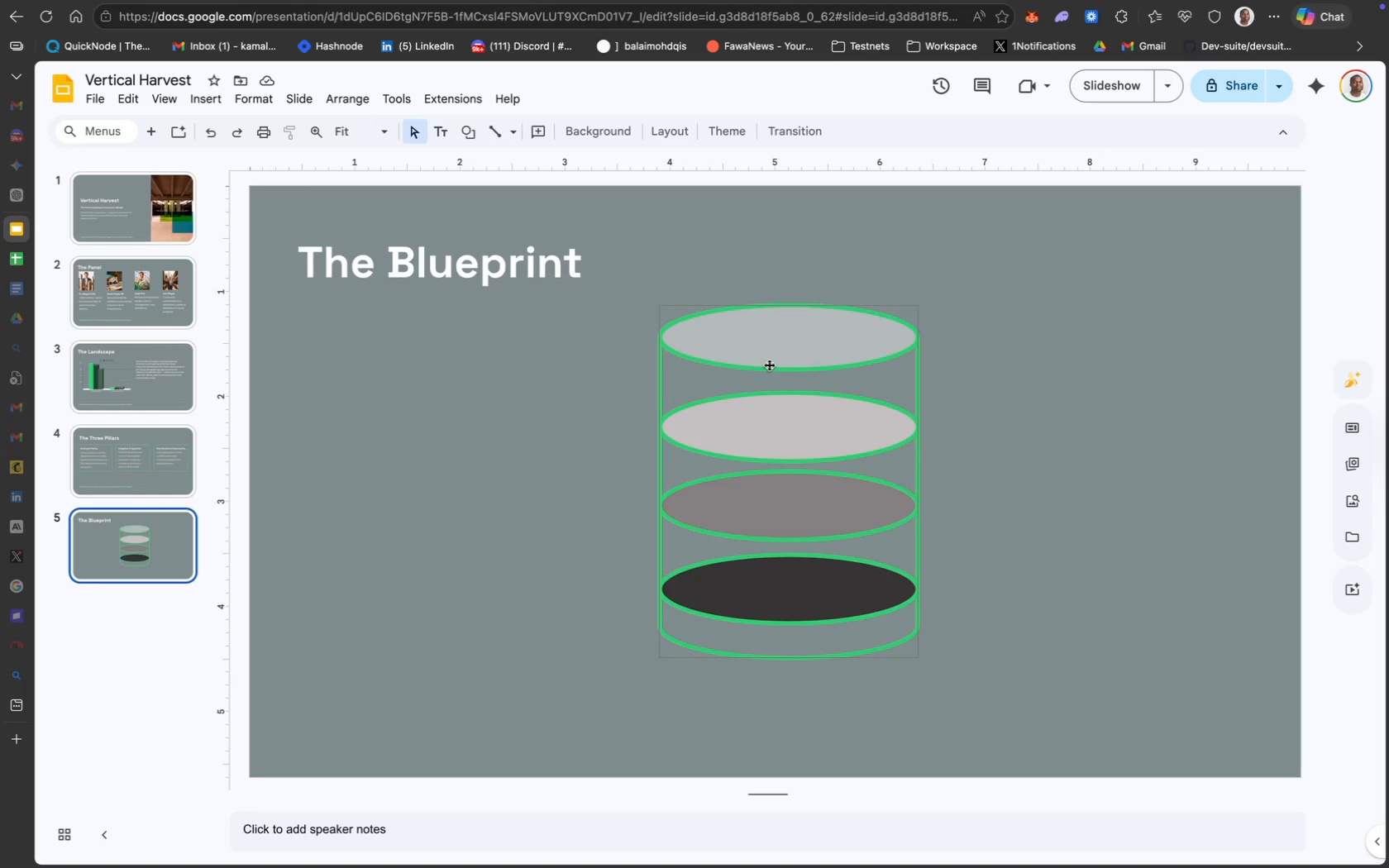 
left_click_drag(start_coordinate=[966, 668], to_coordinate=[624, 300])
 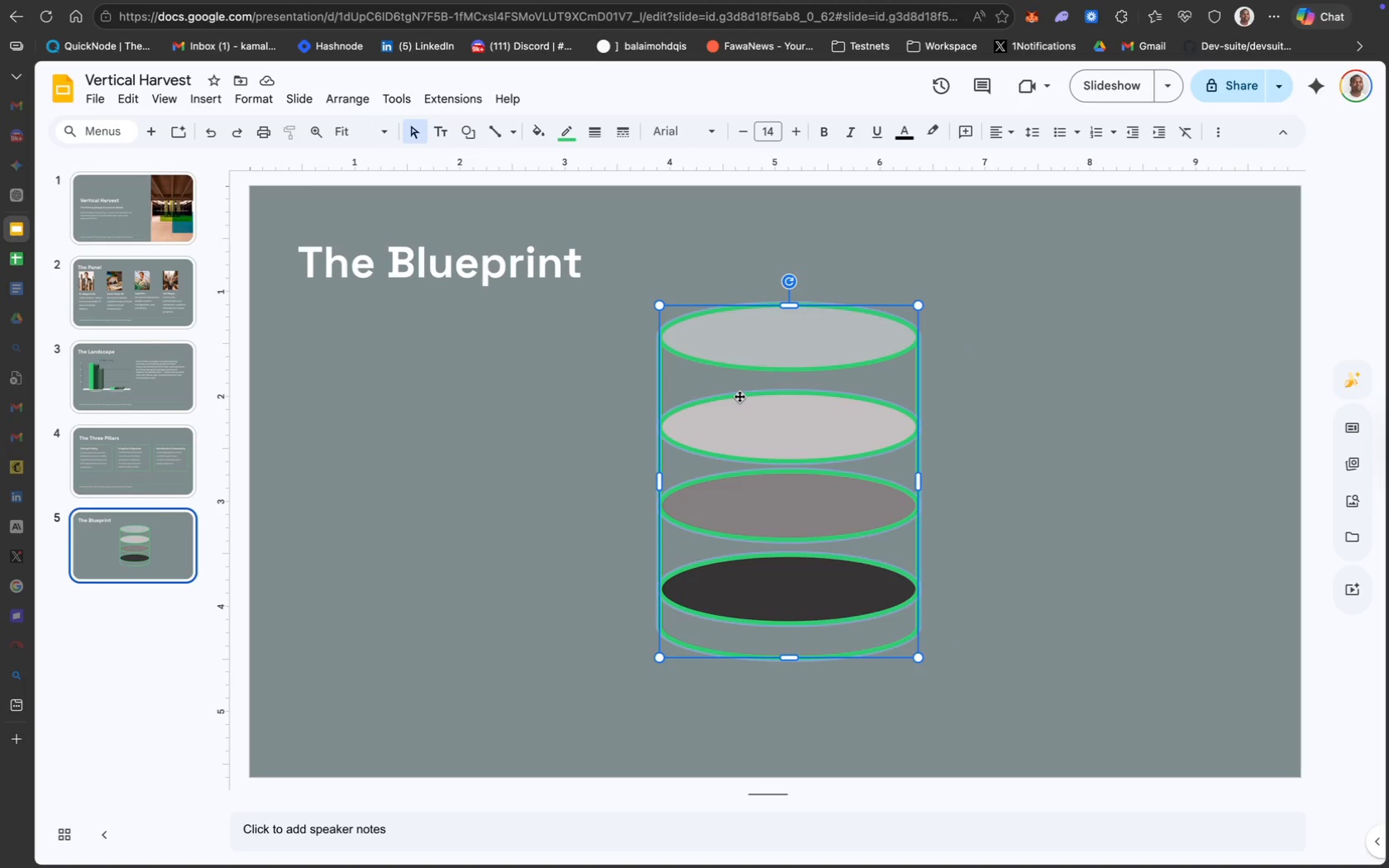 
left_click_drag(start_coordinate=[740, 398], to_coordinate=[725, 396])
 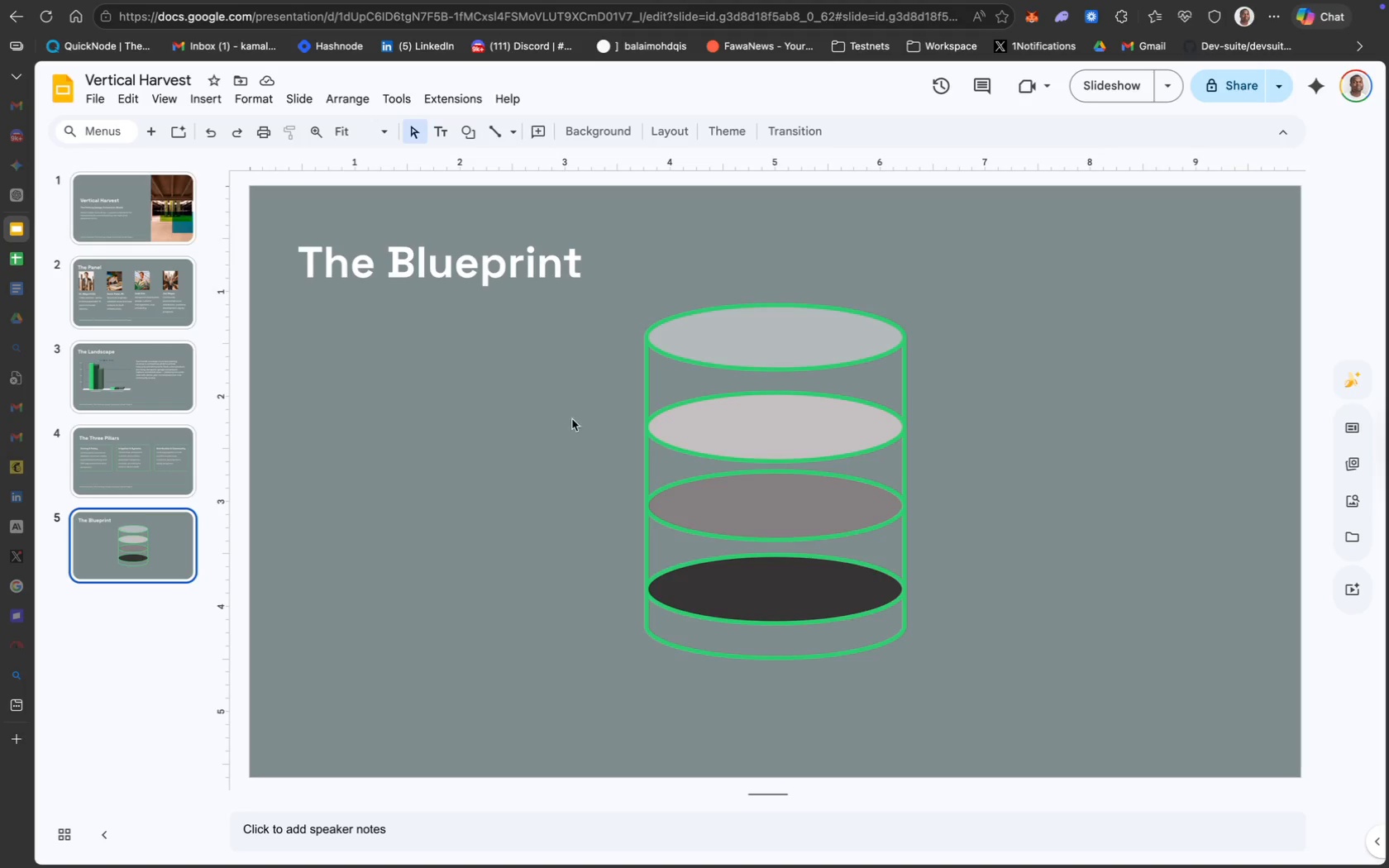 
wait(10.46)
 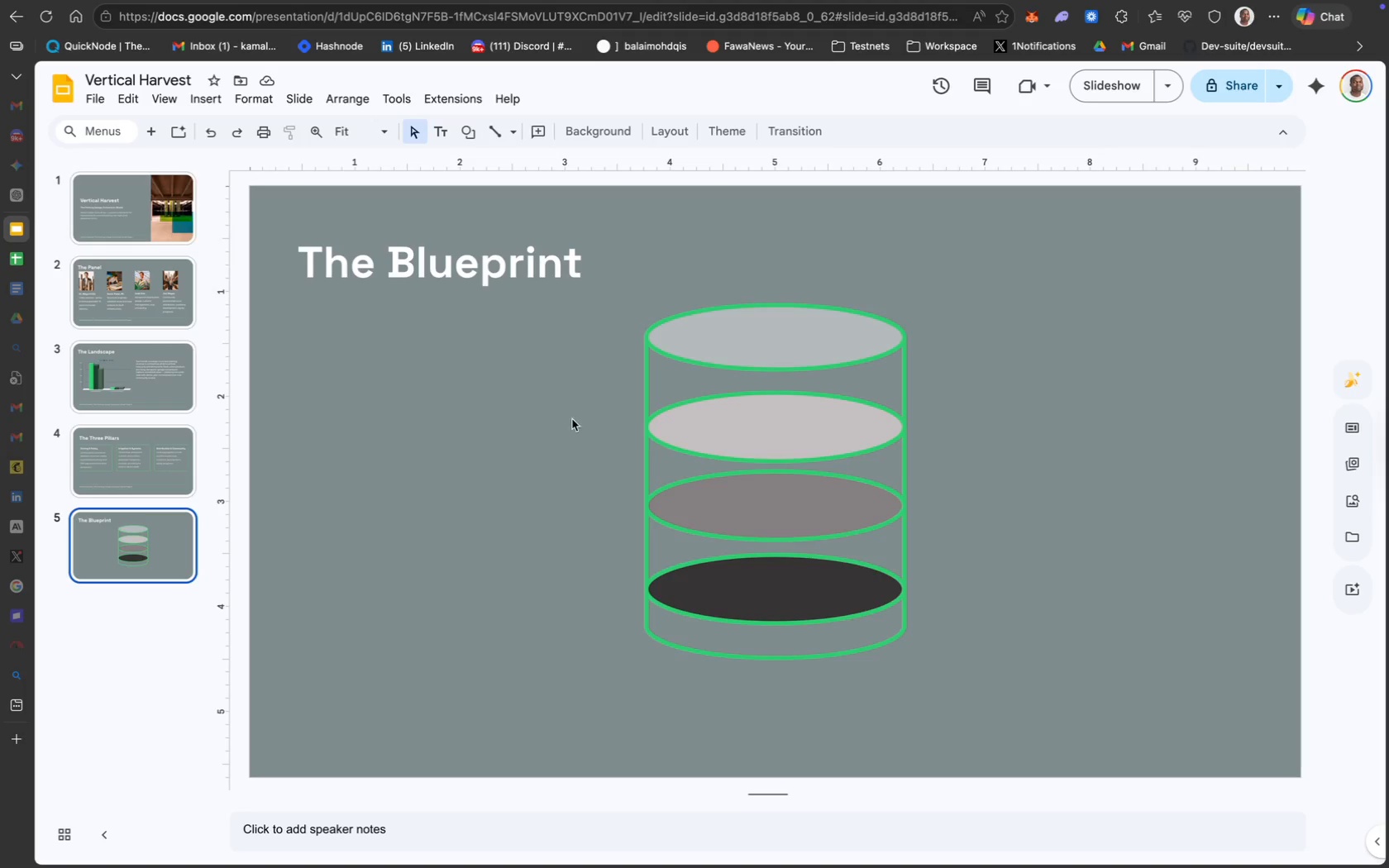 
left_click([509, 131])
 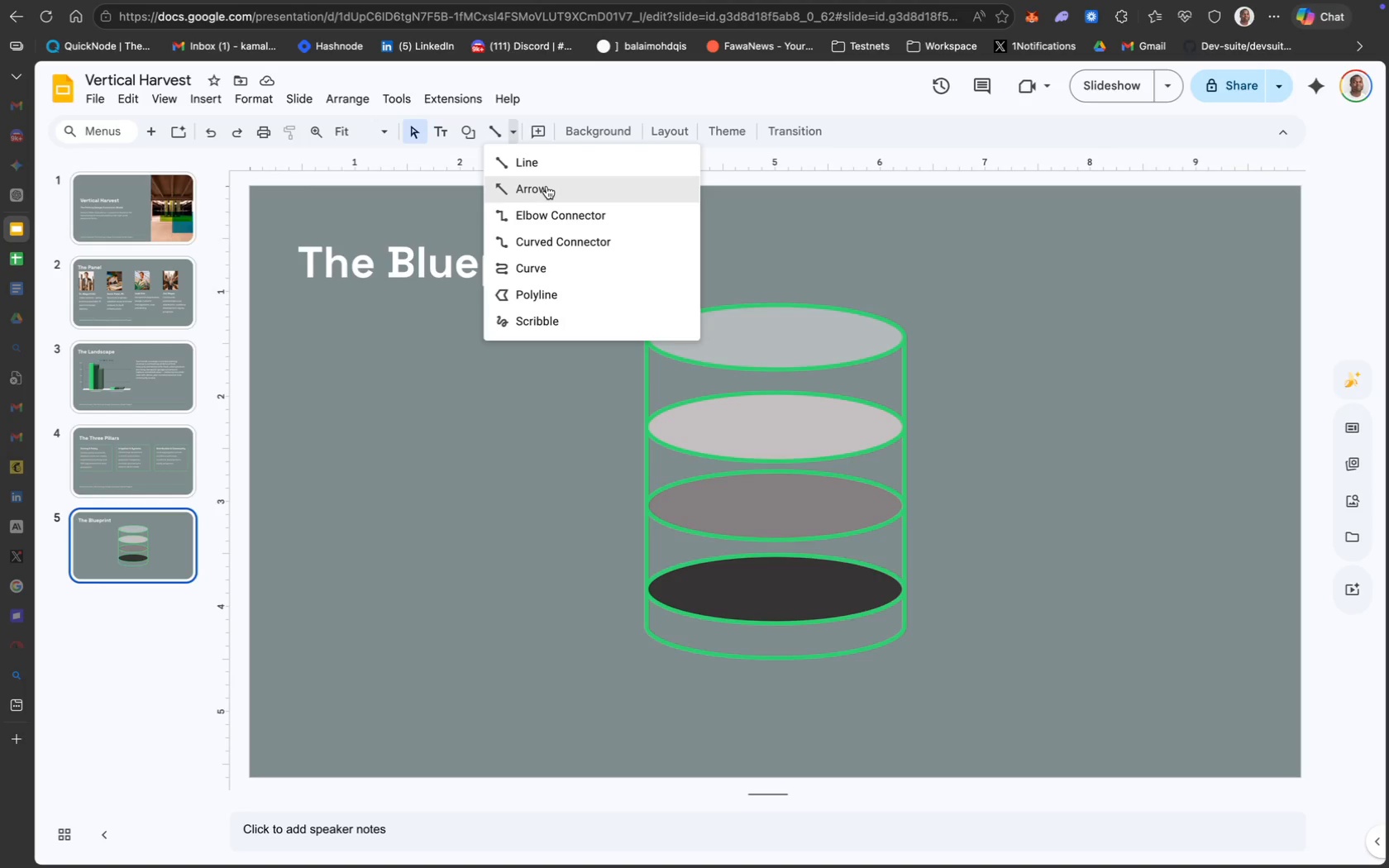 
left_click([547, 187])
 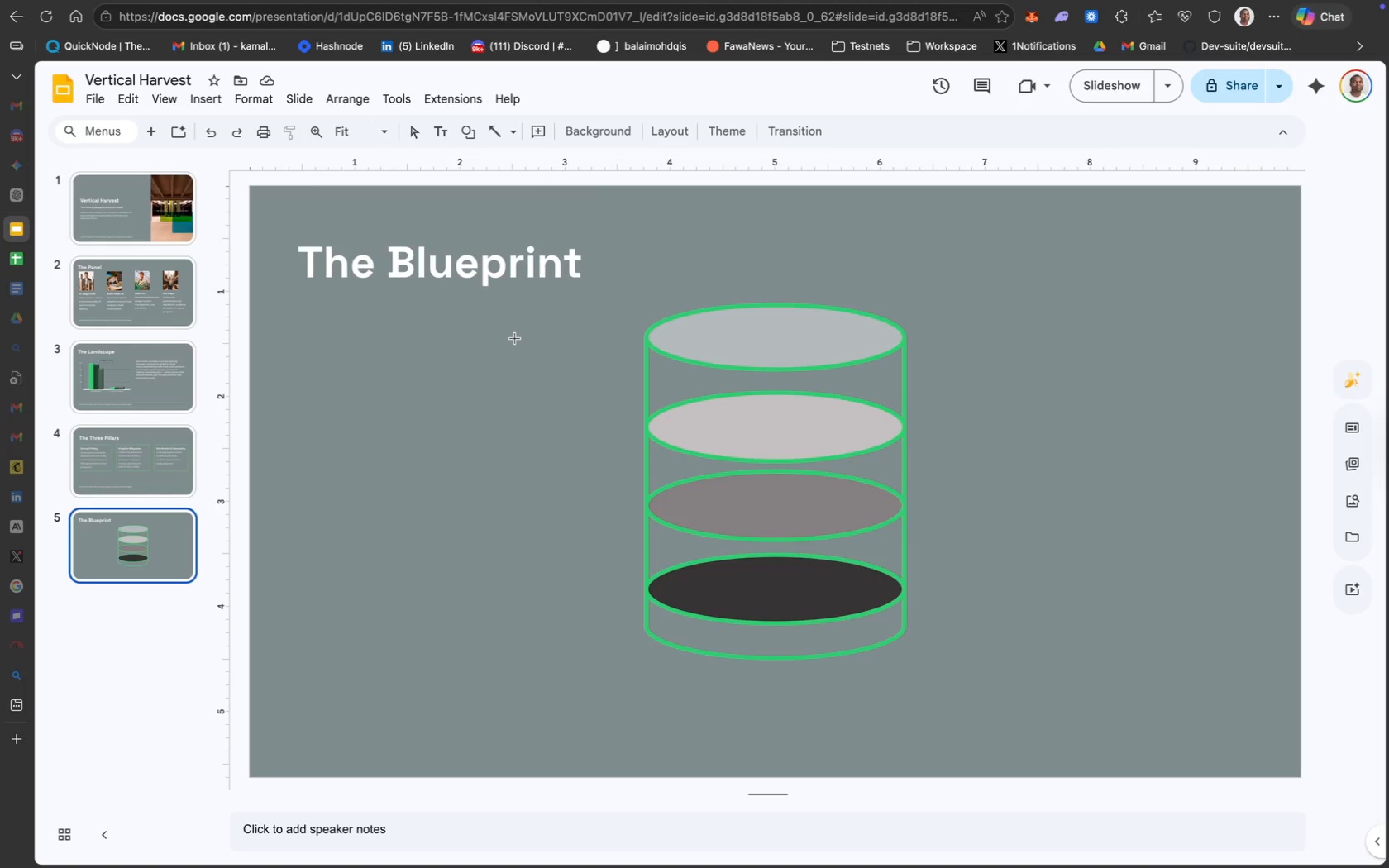 
left_click_drag(start_coordinate=[473, 340], to_coordinate=[483, 389])
 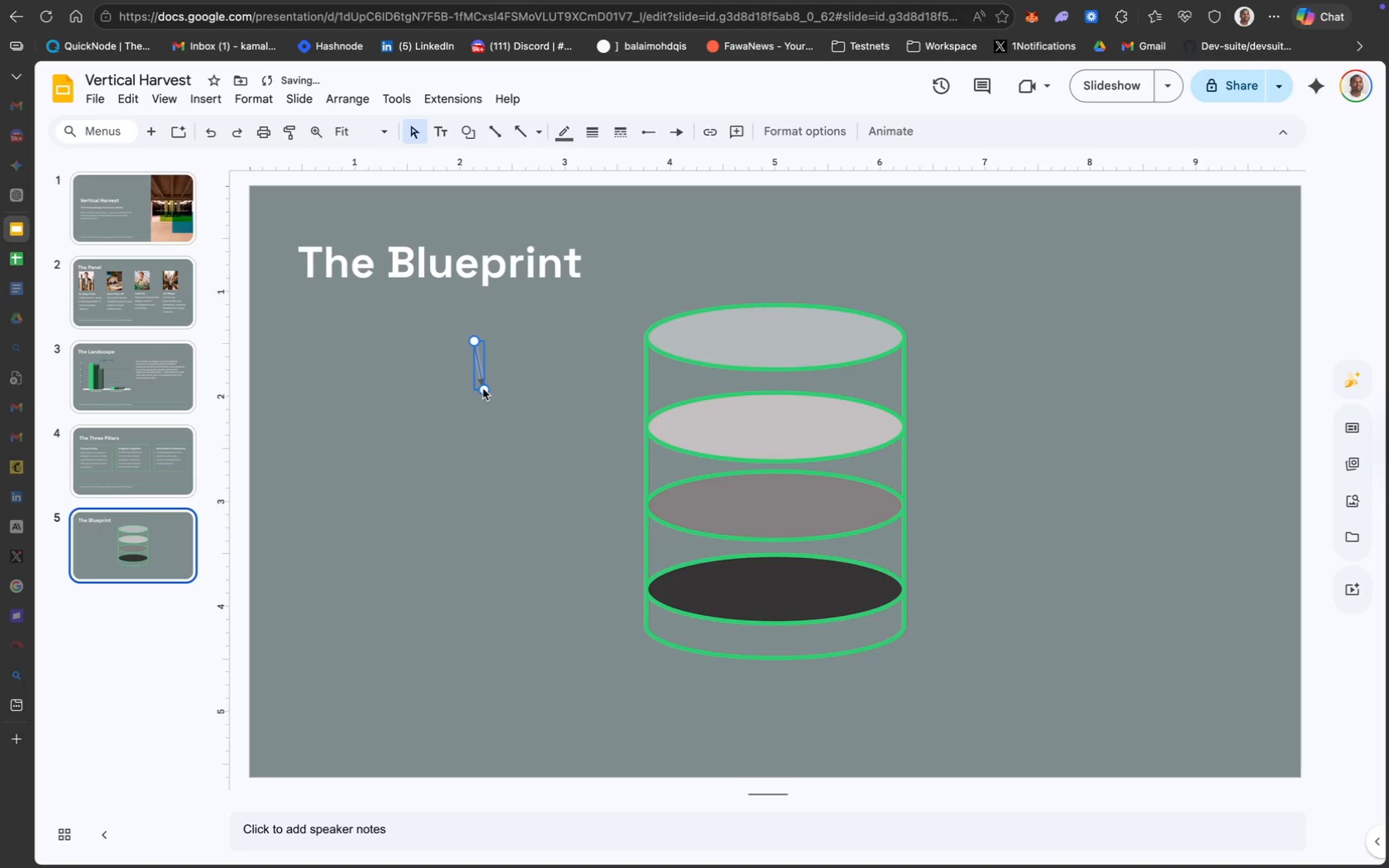 
key(Meta+Z)
 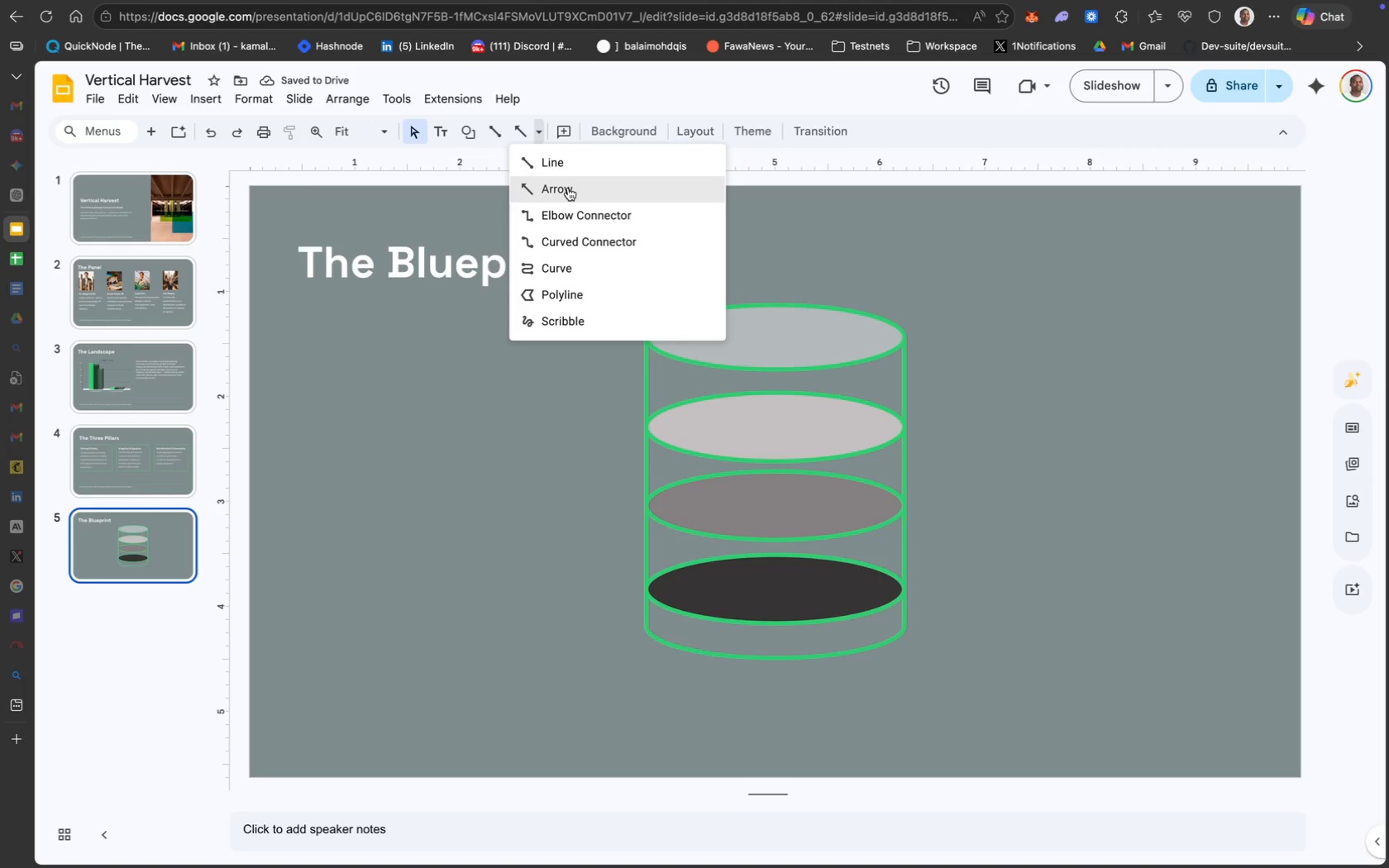 
left_click([568, 188])
 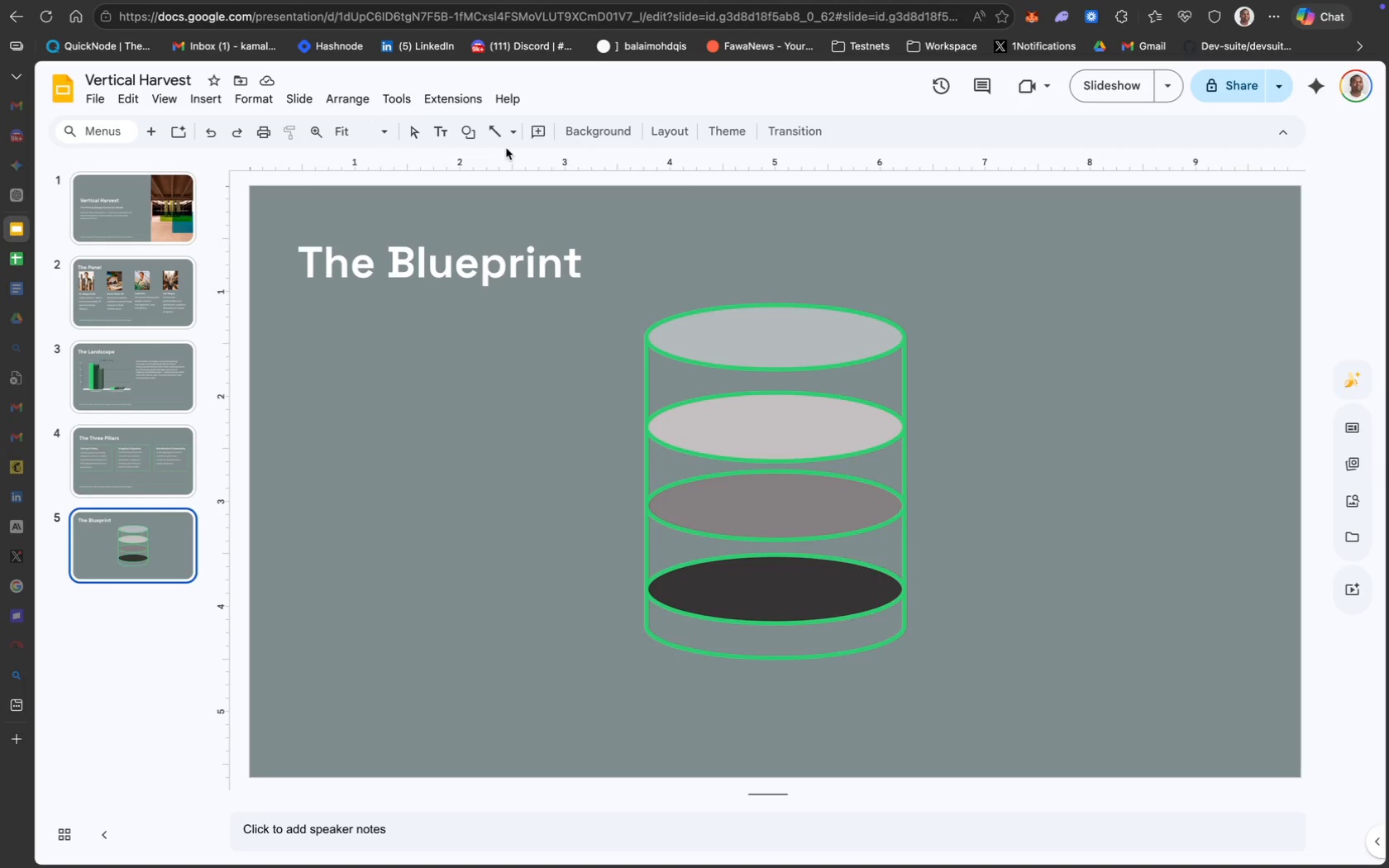 
left_click([506, 127])
 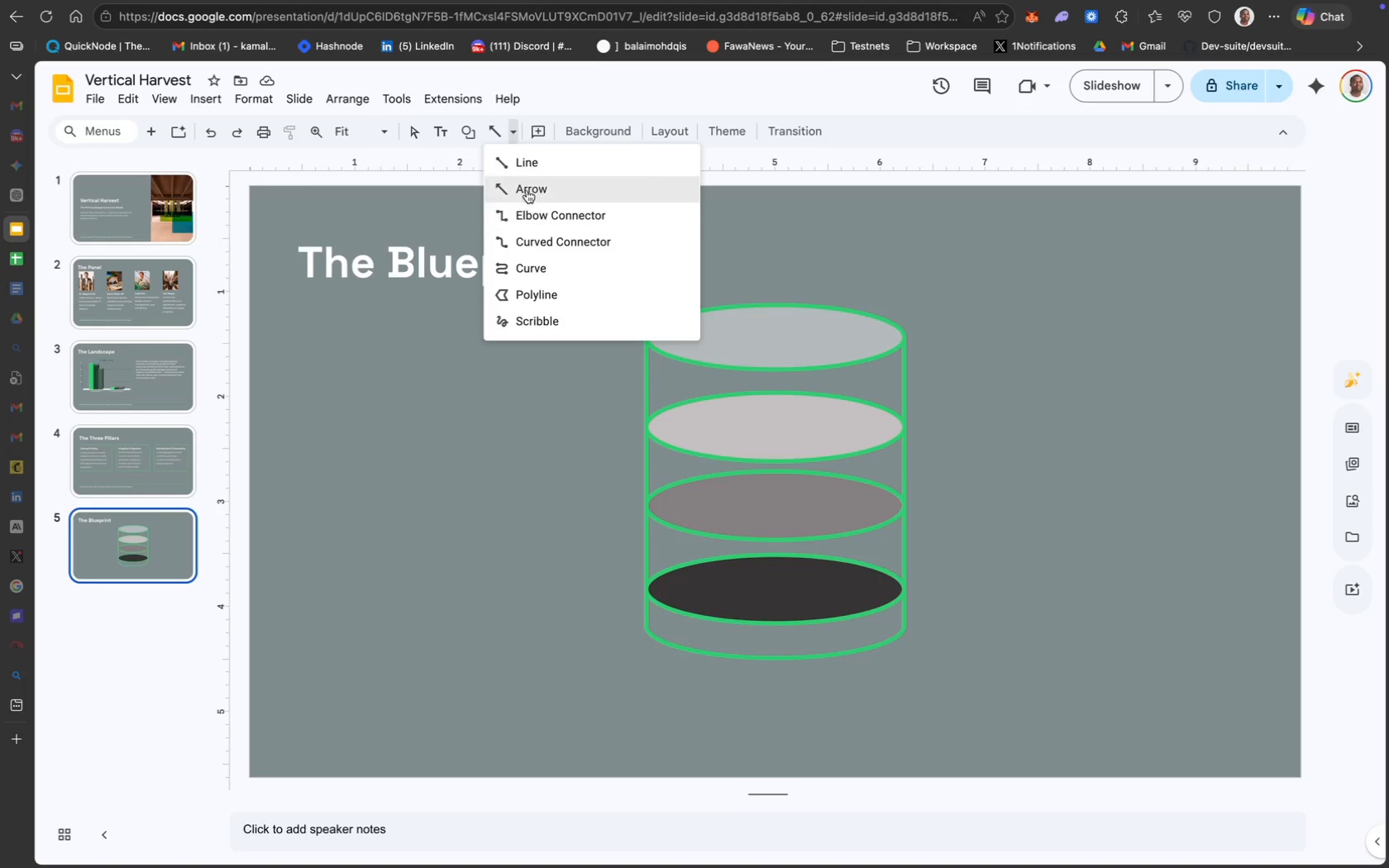 
hold_key(key=ShiftLeft, duration=3.69)
left_click_drag(start_coordinate=[458, 351], to_coordinate=[454, 420])
 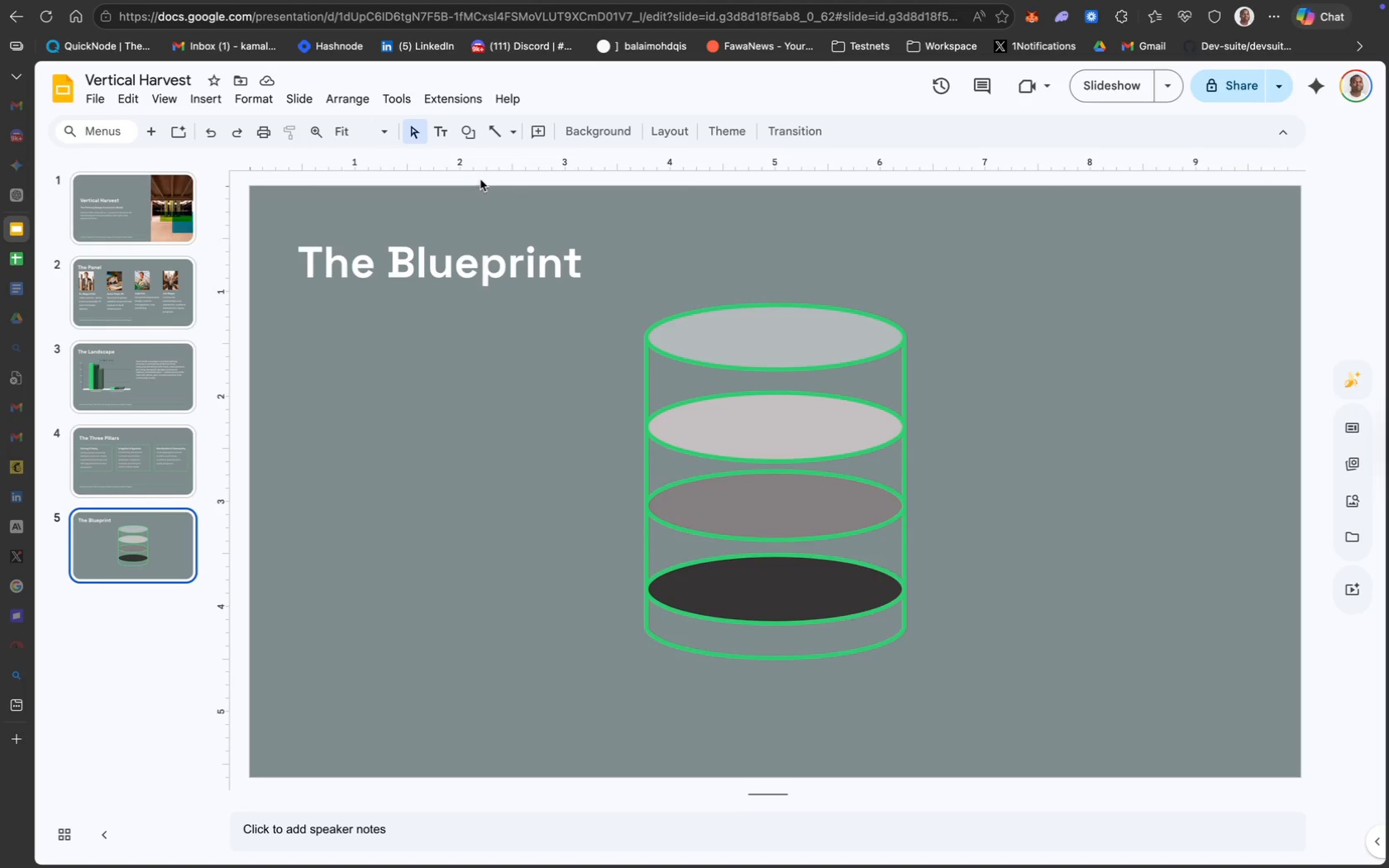 
left_click([505, 136])
 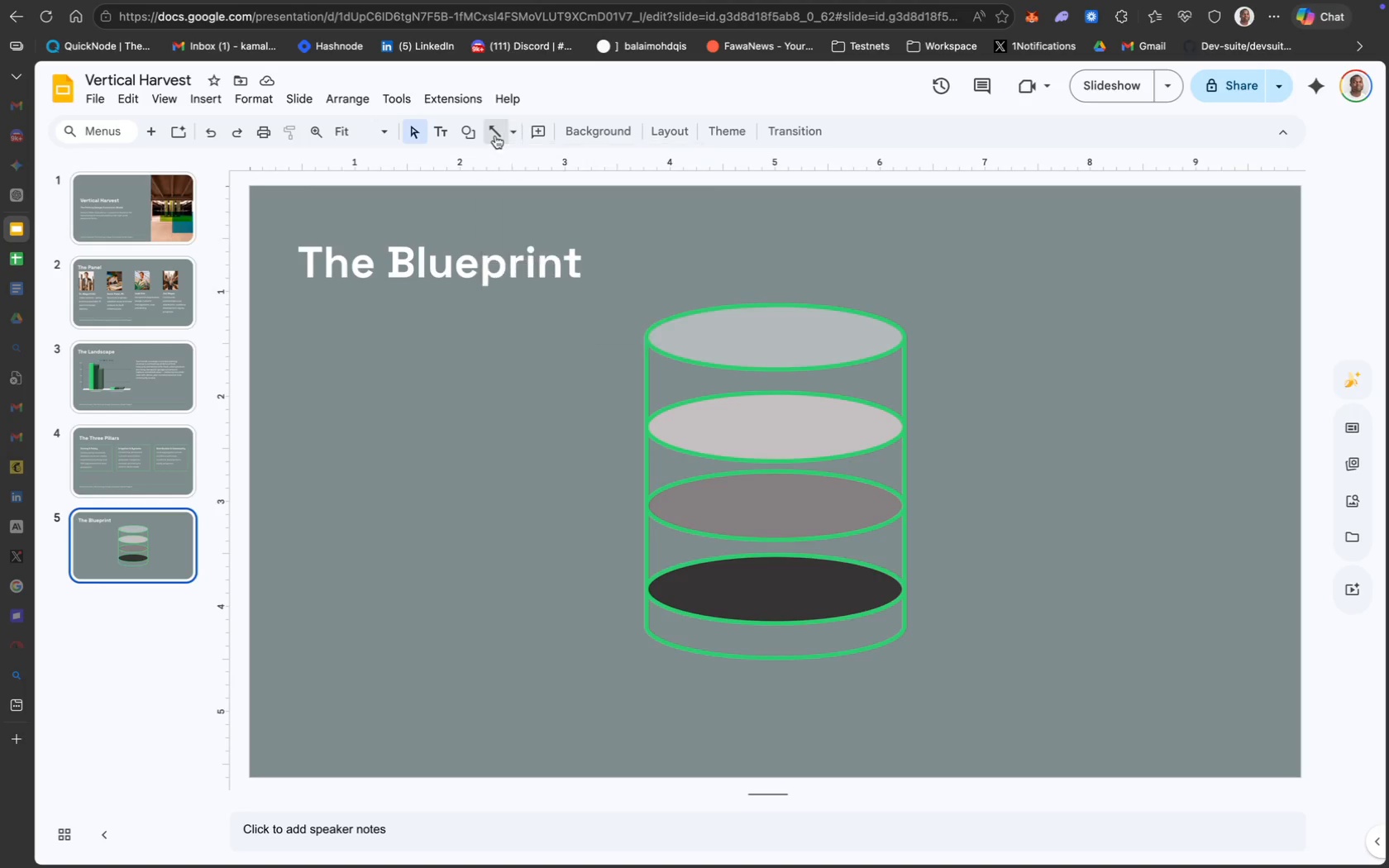 
hold_key(key=ShiftLeft, duration=2.48)
left_click_drag(start_coordinate=[461, 340], to_coordinate=[459, 425])
 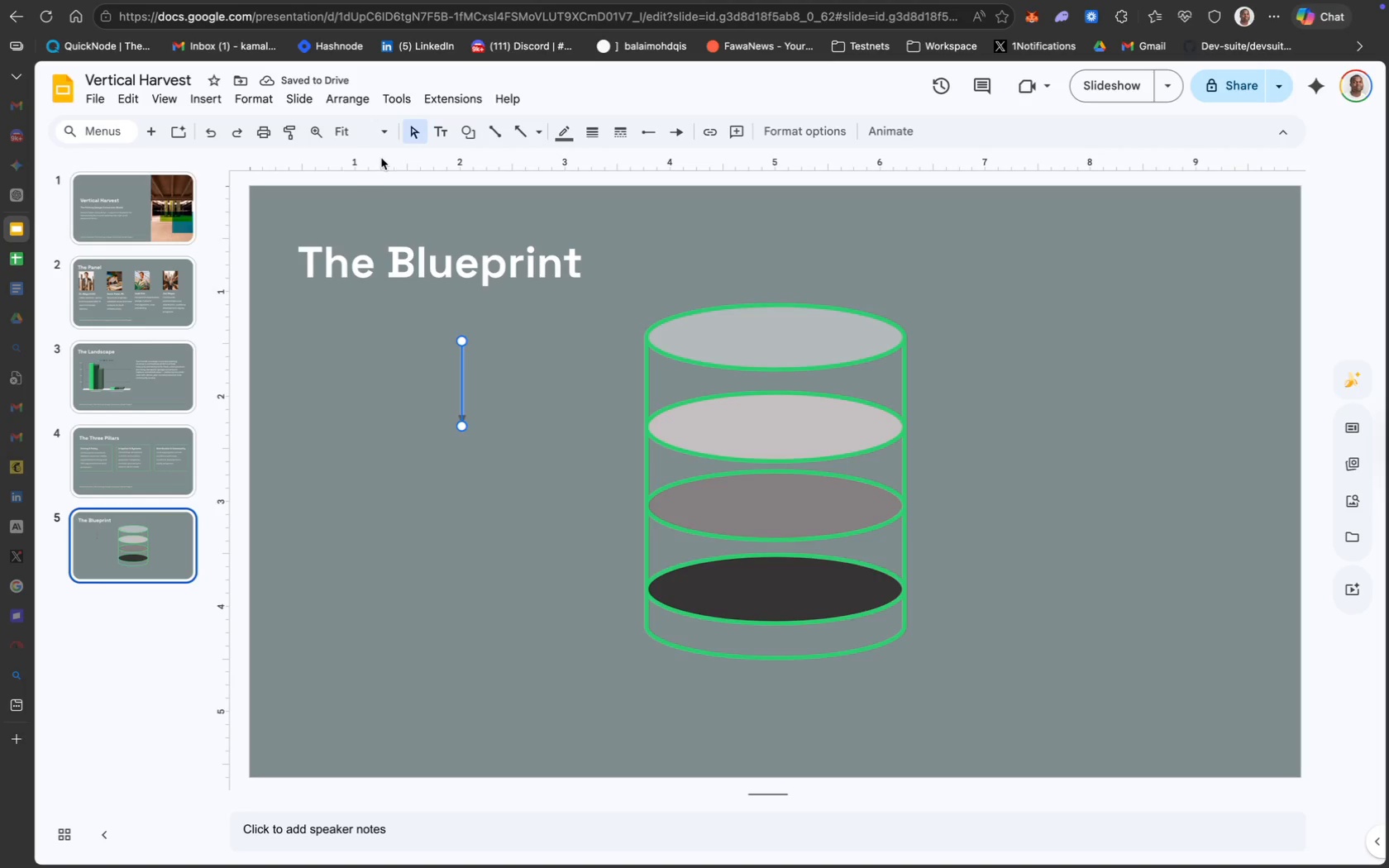 
wait(5.15)
 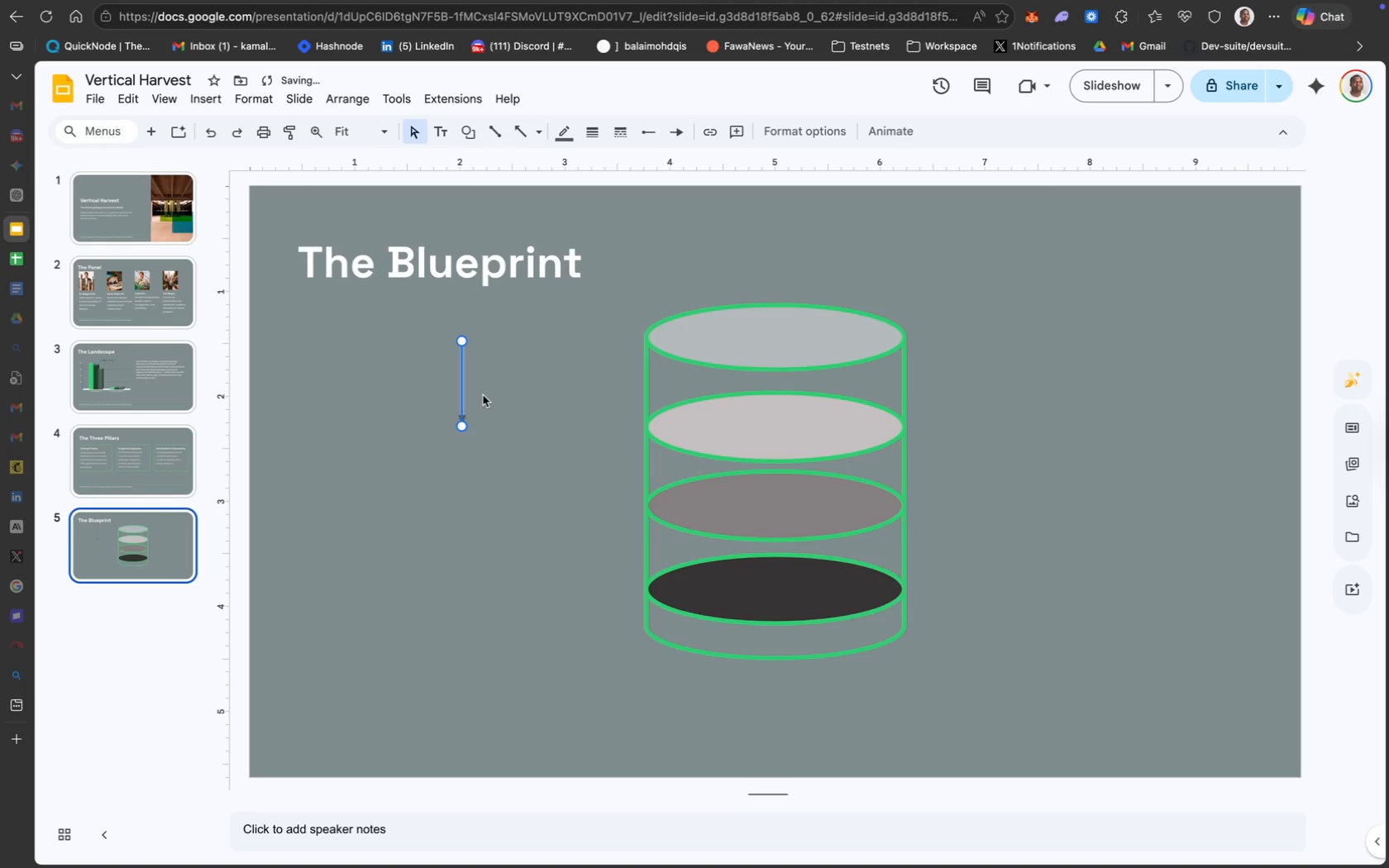 
left_click_drag(start_coordinate=[461, 340], to_coordinate=[463, 360])
 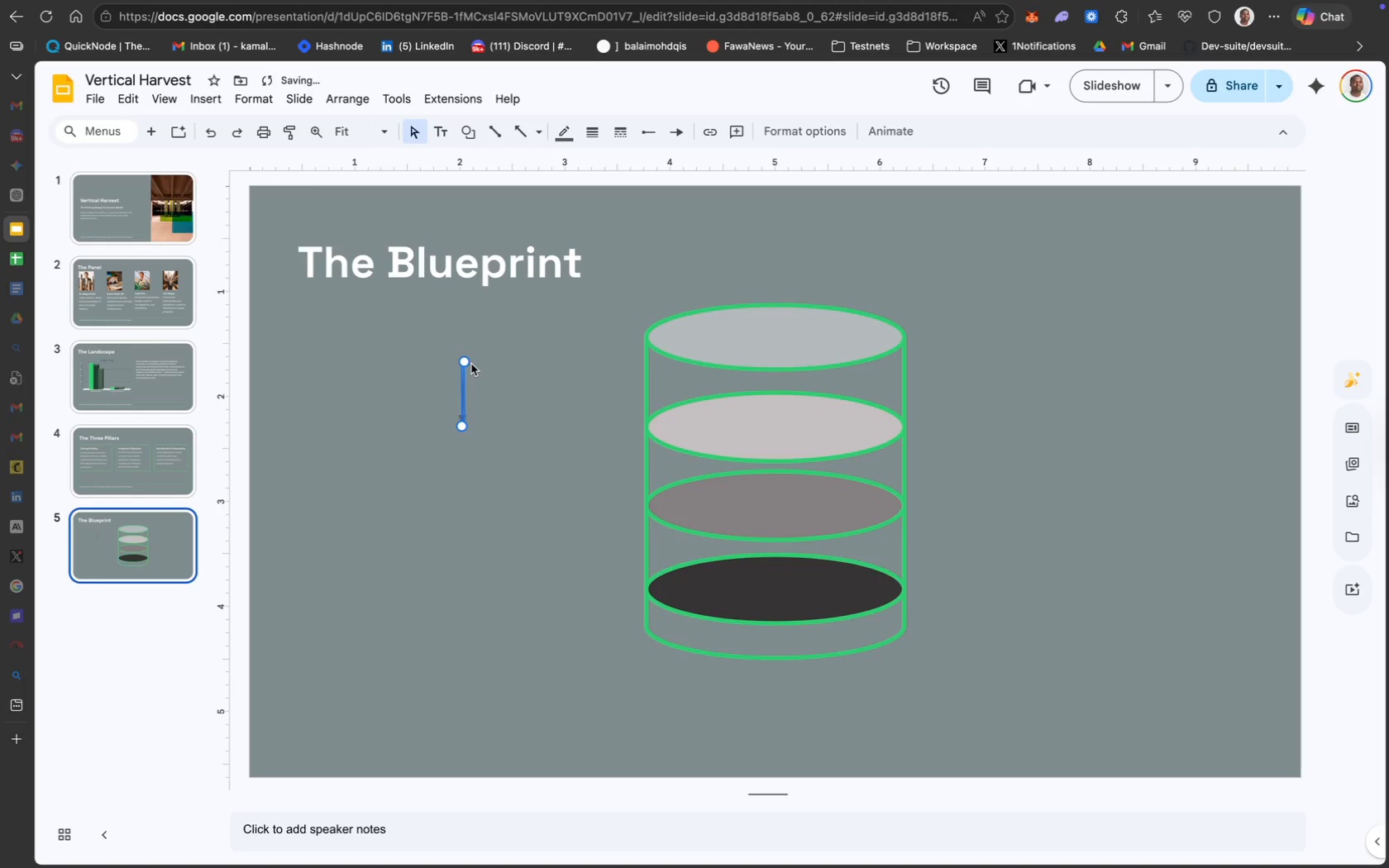 
hold_key(key=ShiftLeft, duration=0.72)
 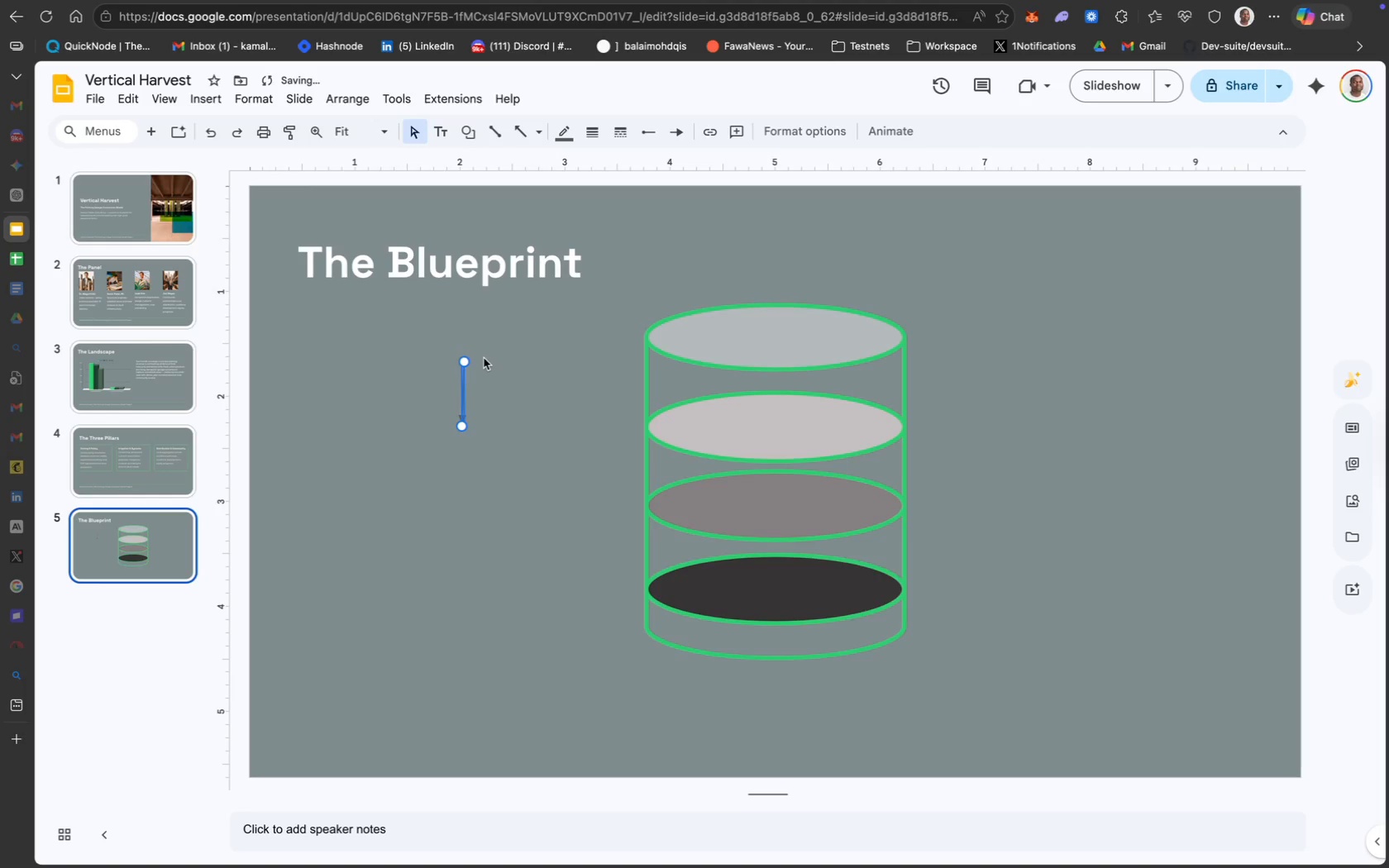 
key(Meta+Z)
 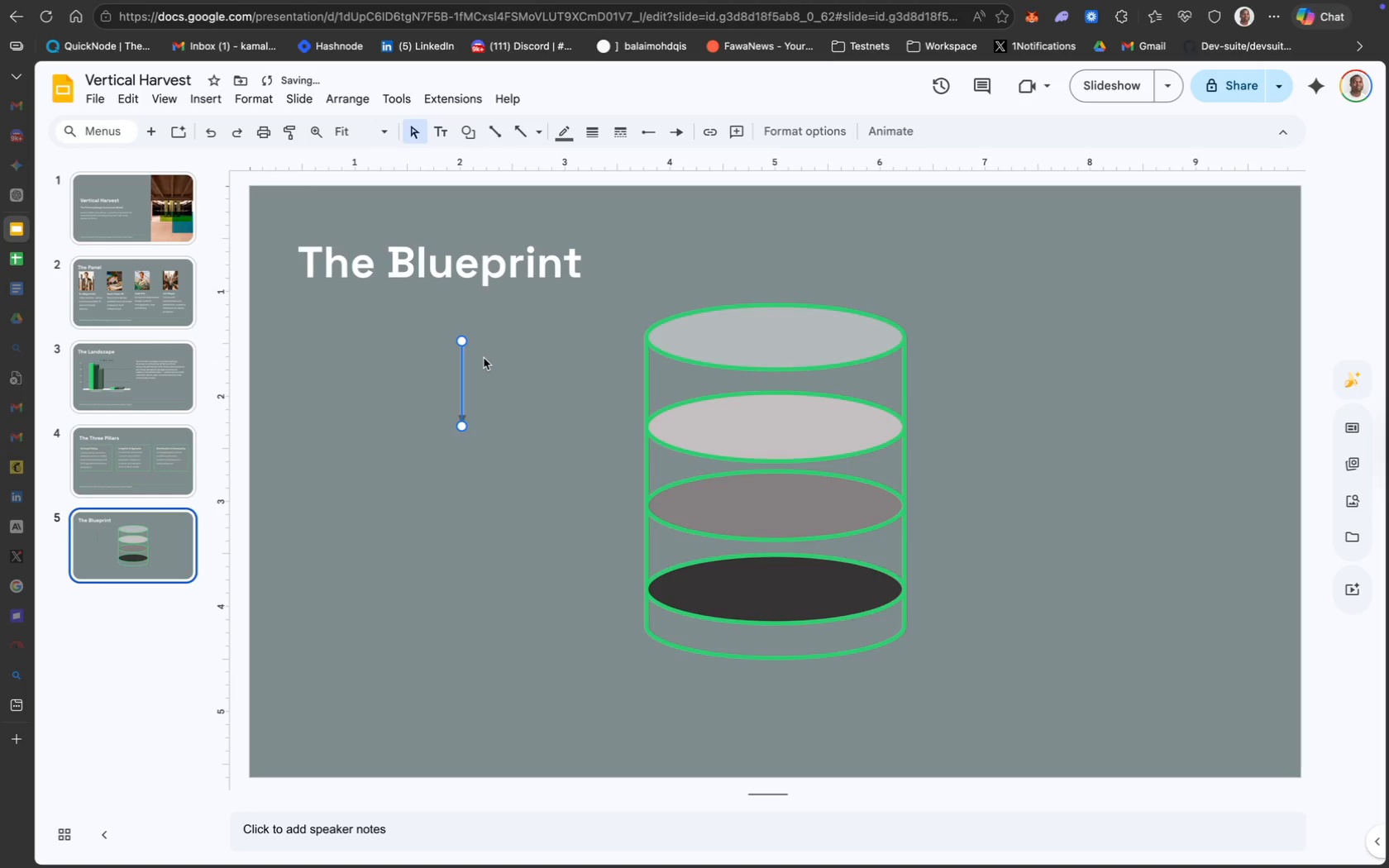 
hold_key(key=ShiftLeft, duration=9.83)
left_click_drag(start_coordinate=[461, 344], to_coordinate=[461, 351])
 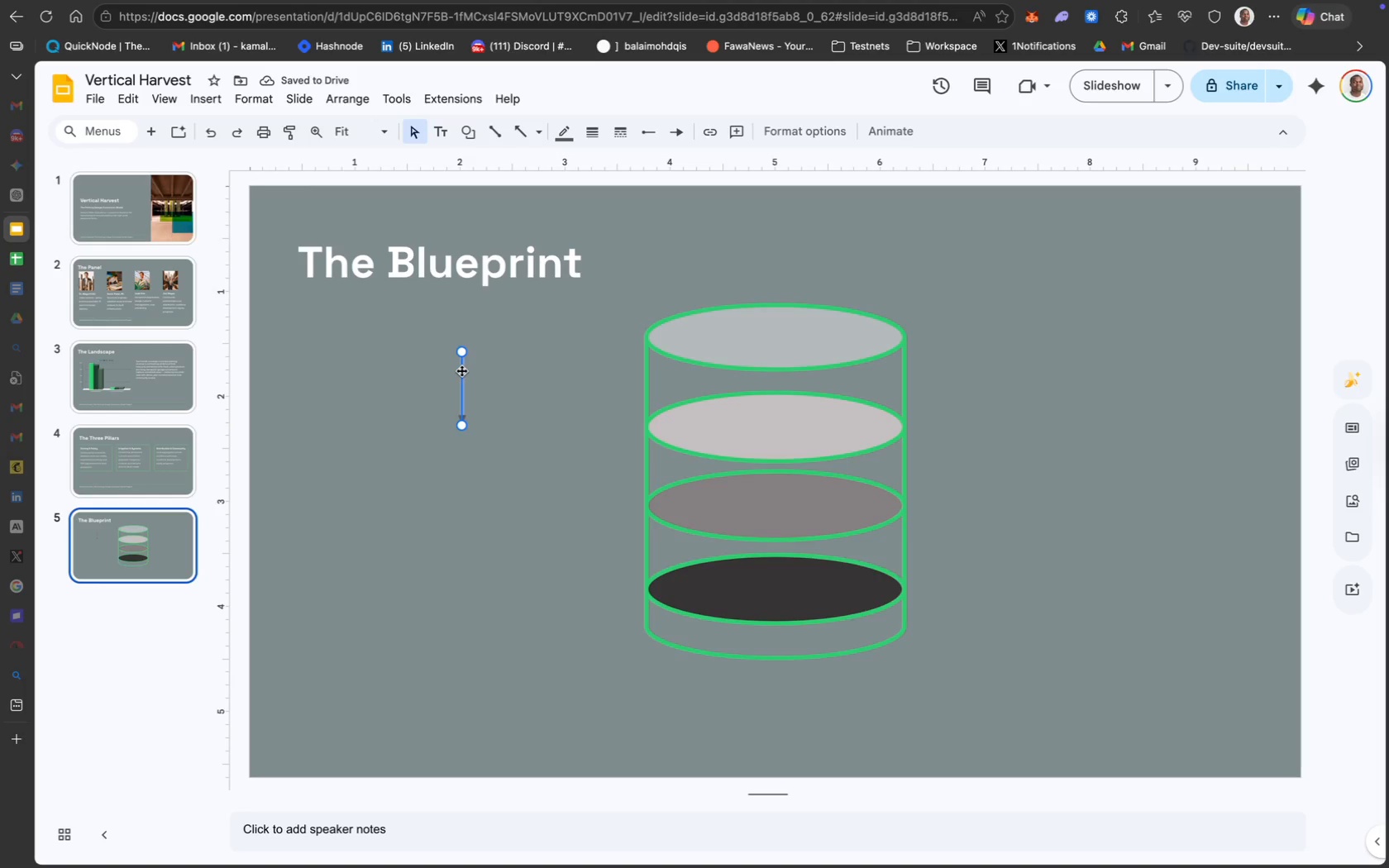 
left_click_drag(start_coordinate=[461, 353], to_coordinate=[461, 365])
 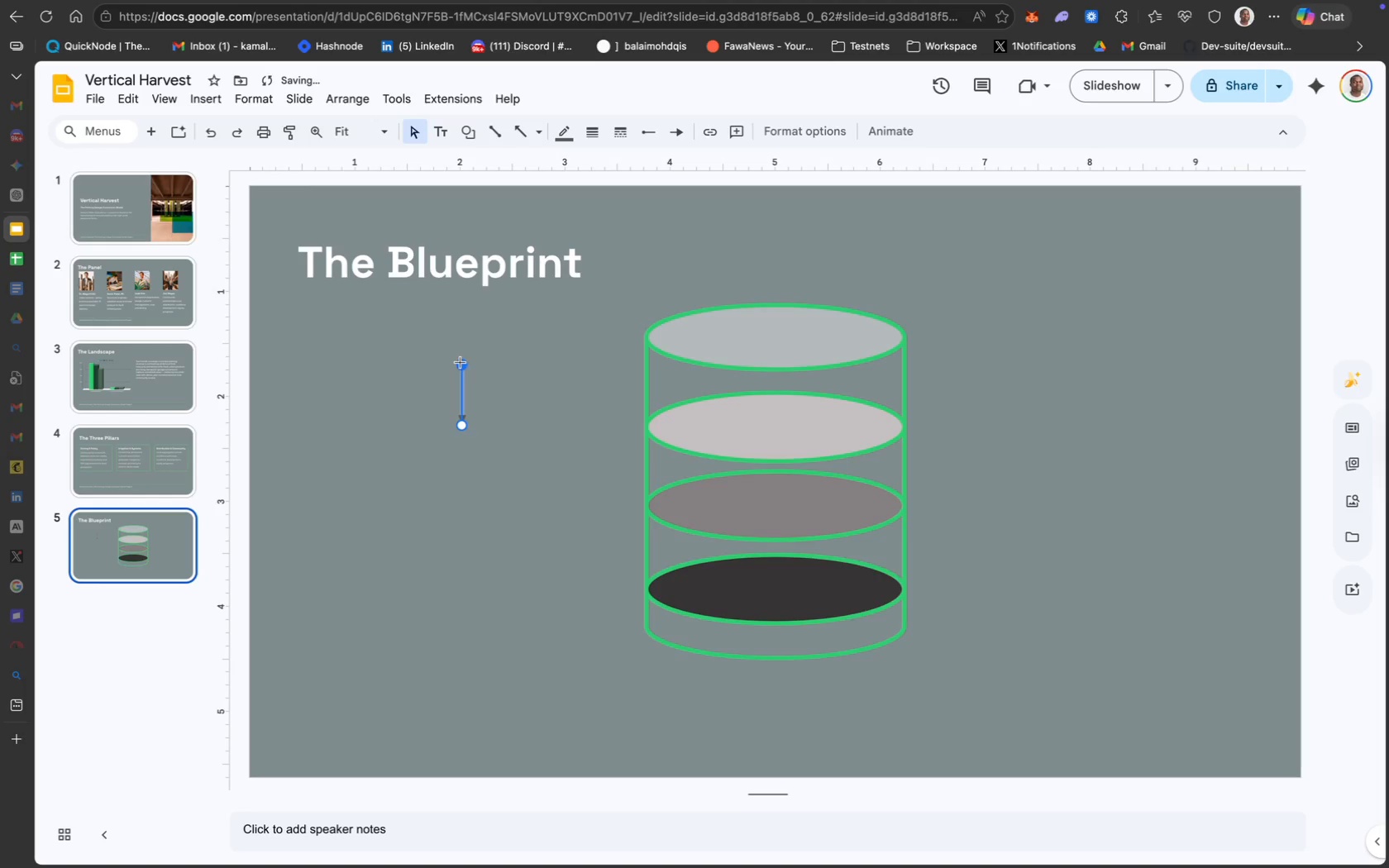 
left_click_drag(start_coordinate=[461, 365], to_coordinate=[461, 382])
 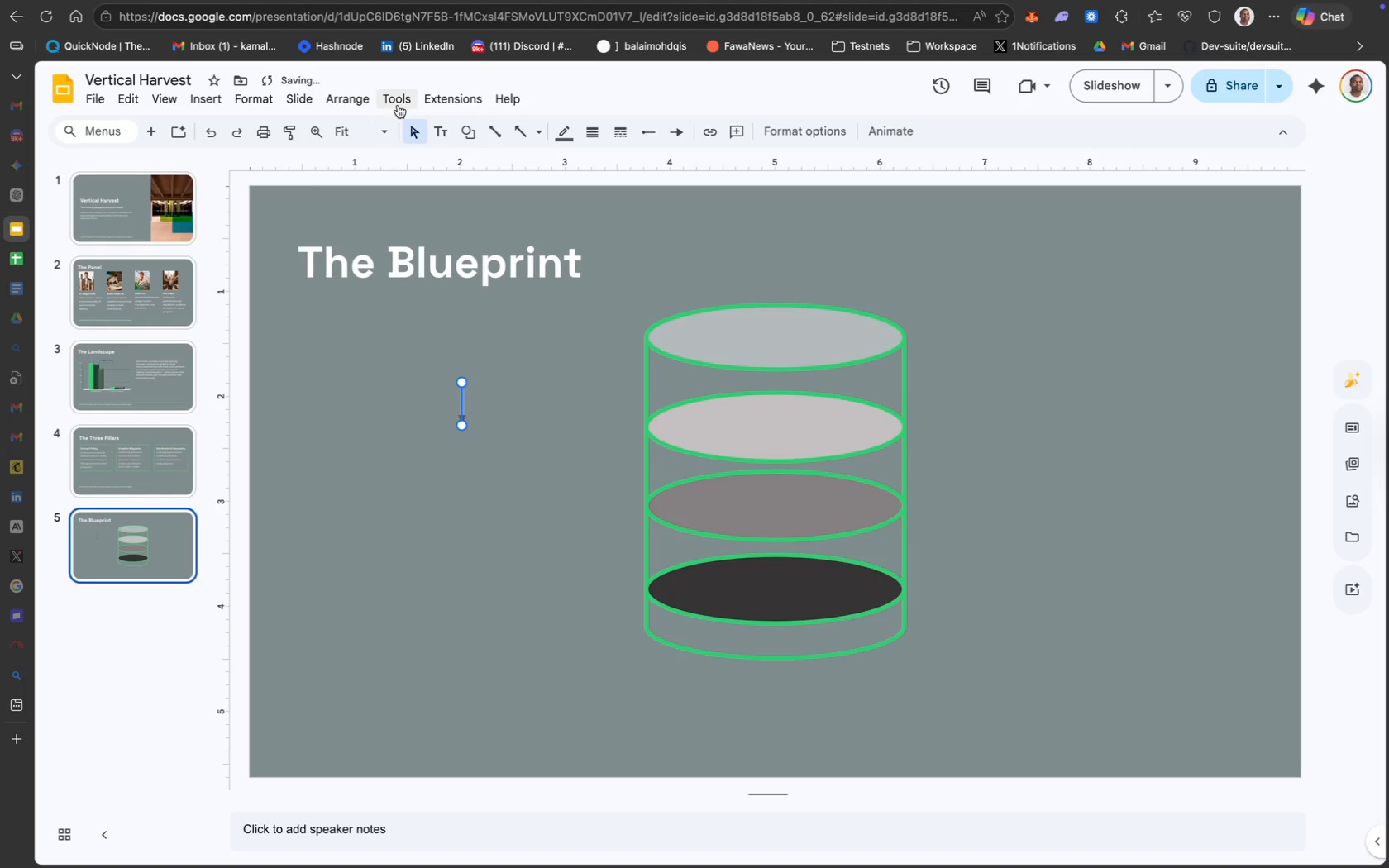 
left_click([270, 100])
 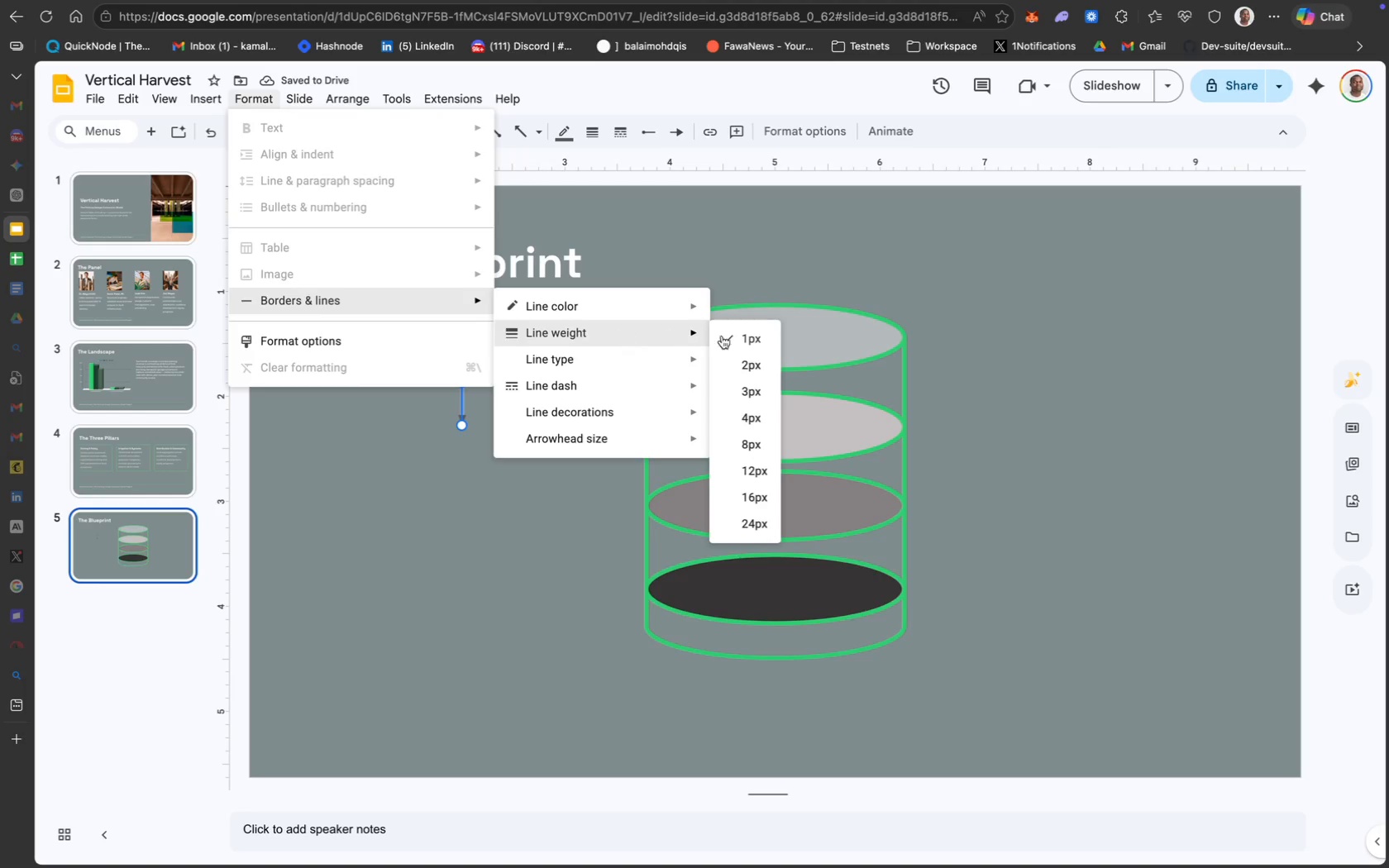 
left_click([758, 416])
 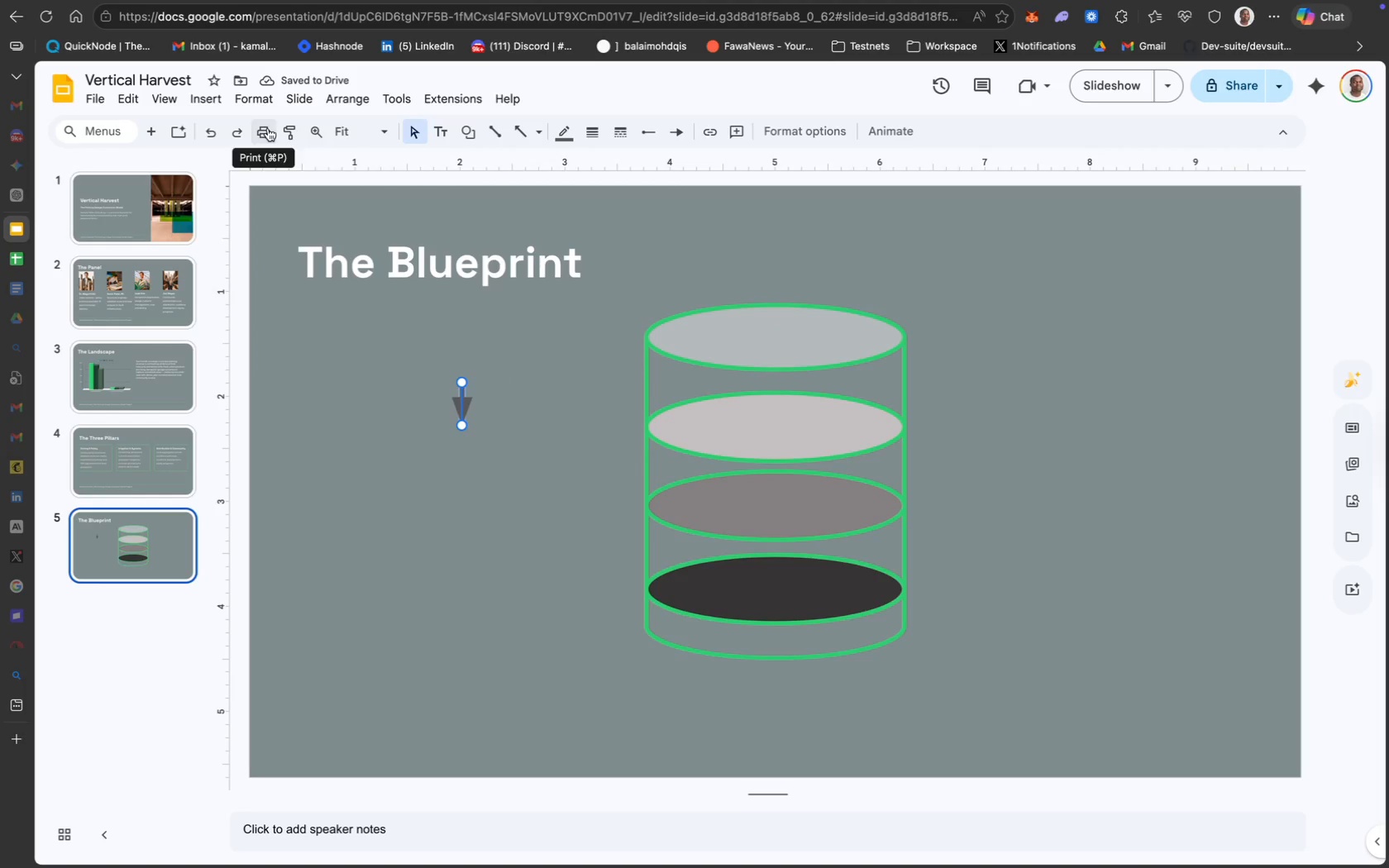 
wait(8.89)
 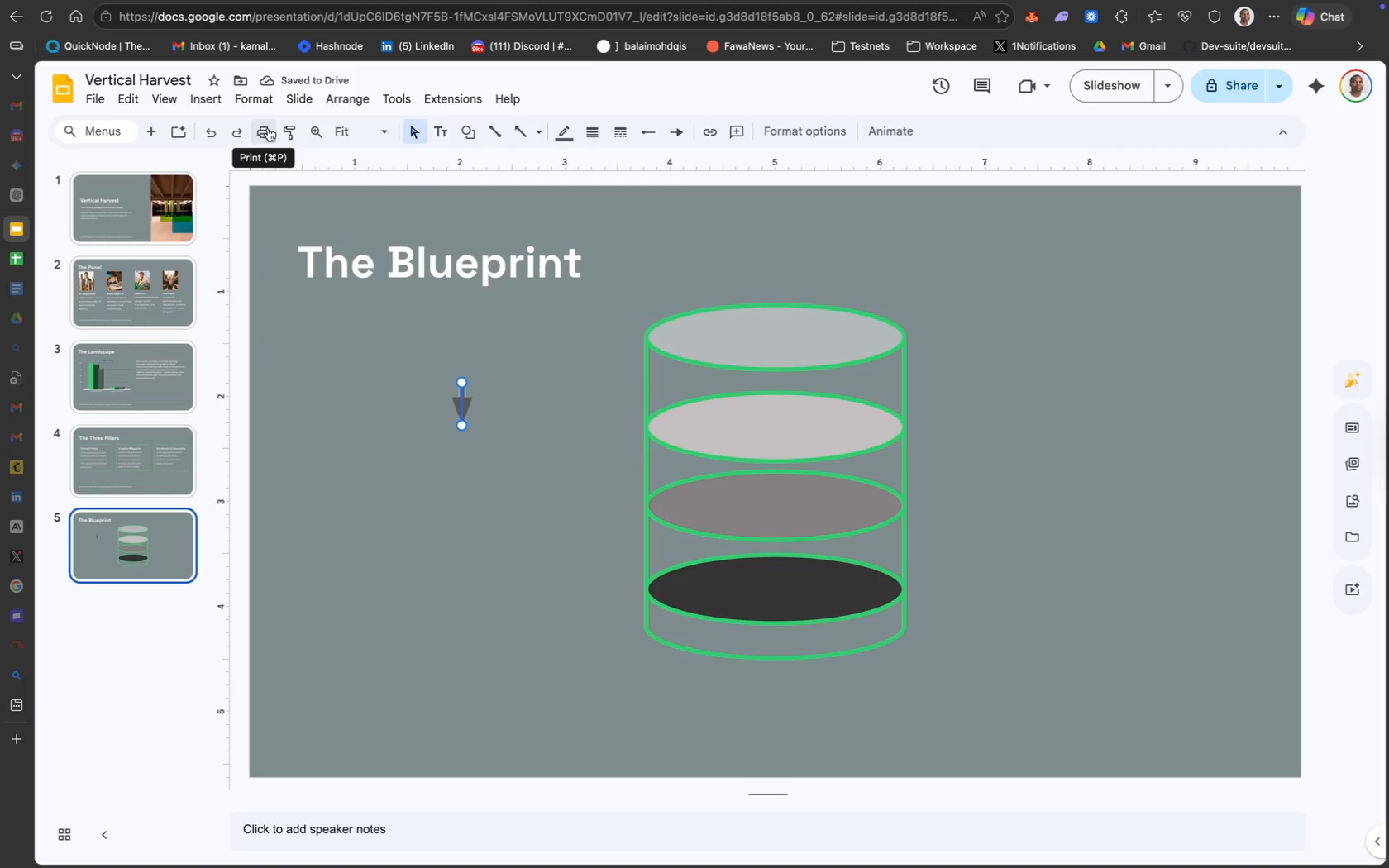 
hold_key(key=CommandLeft, duration=0.69)
 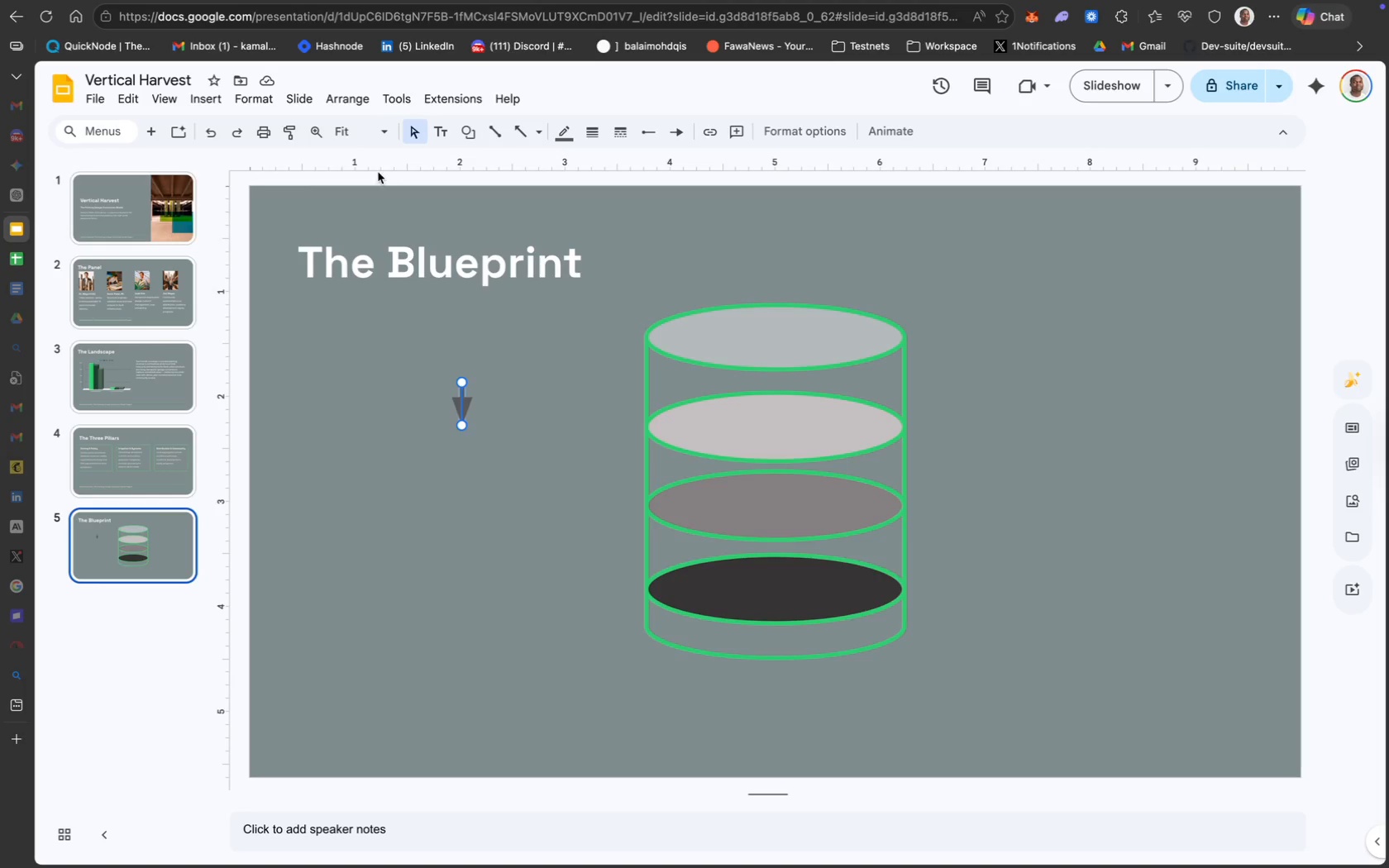 
hold_key(key=ShiftLeft, duration=6.2)
left_click_drag(start_coordinate=[462, 381], to_coordinate=[461, 364])
 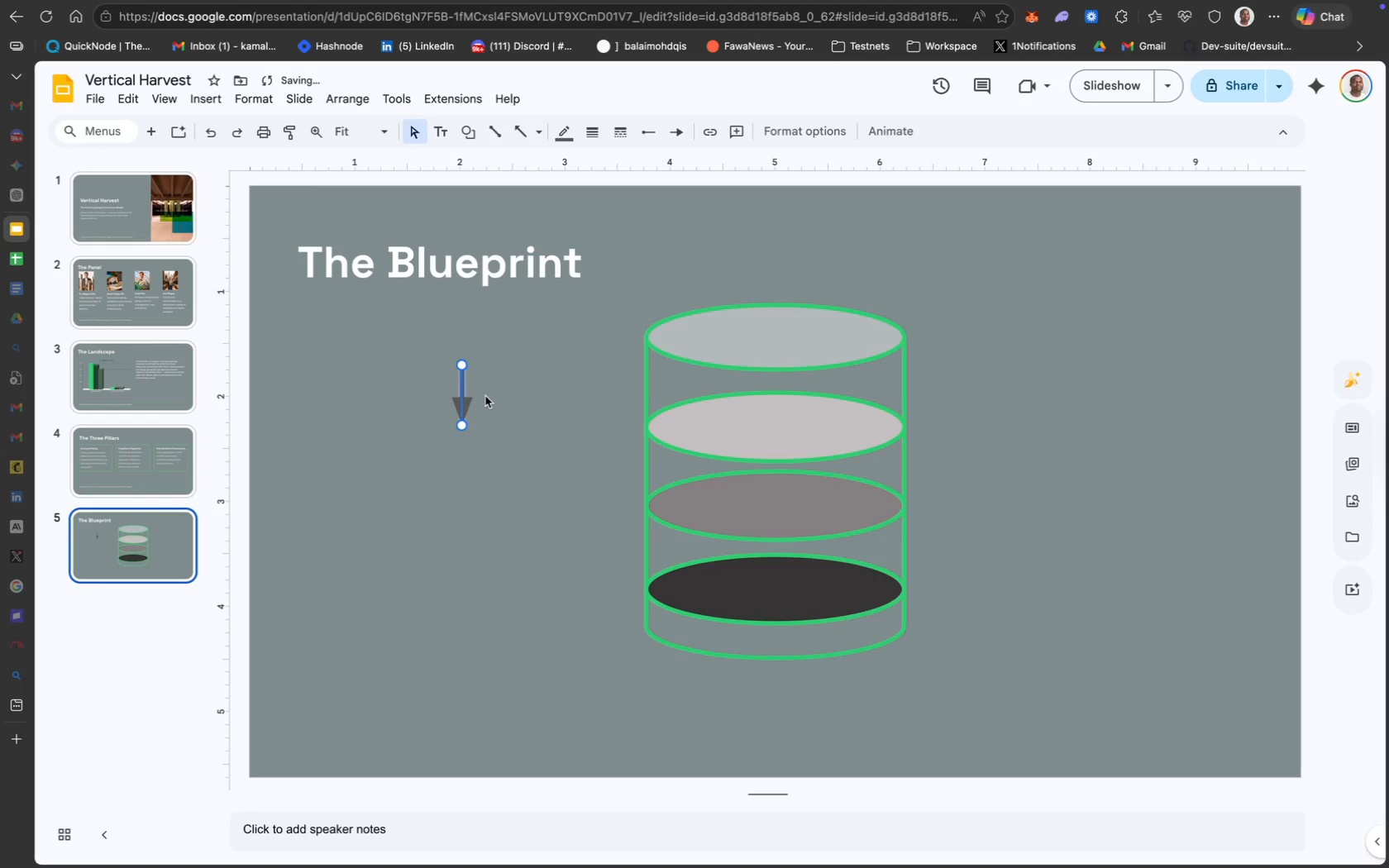 
hold_key(key=ShiftLeft, duration=0.31)
 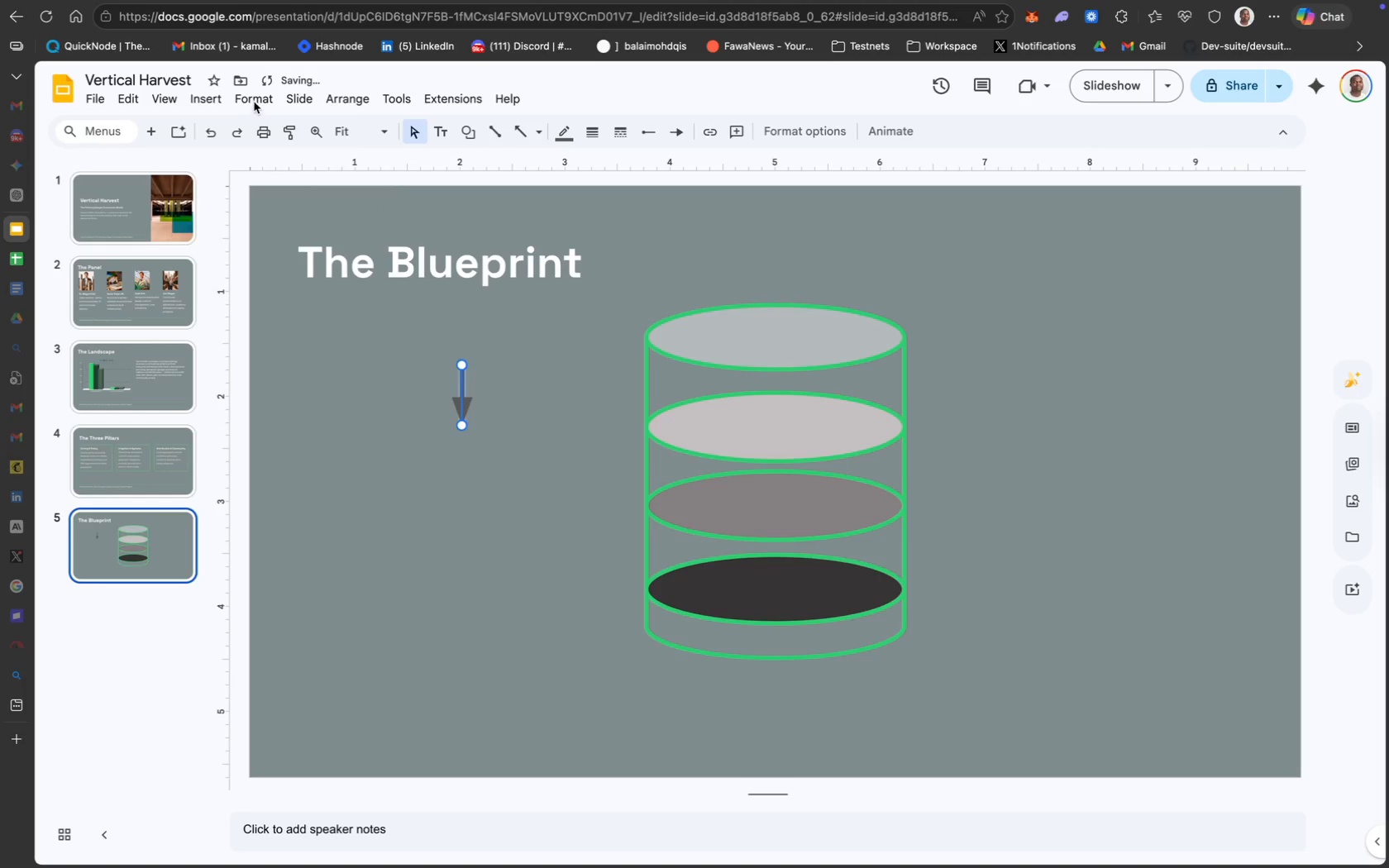 
left_click([253, 101])
 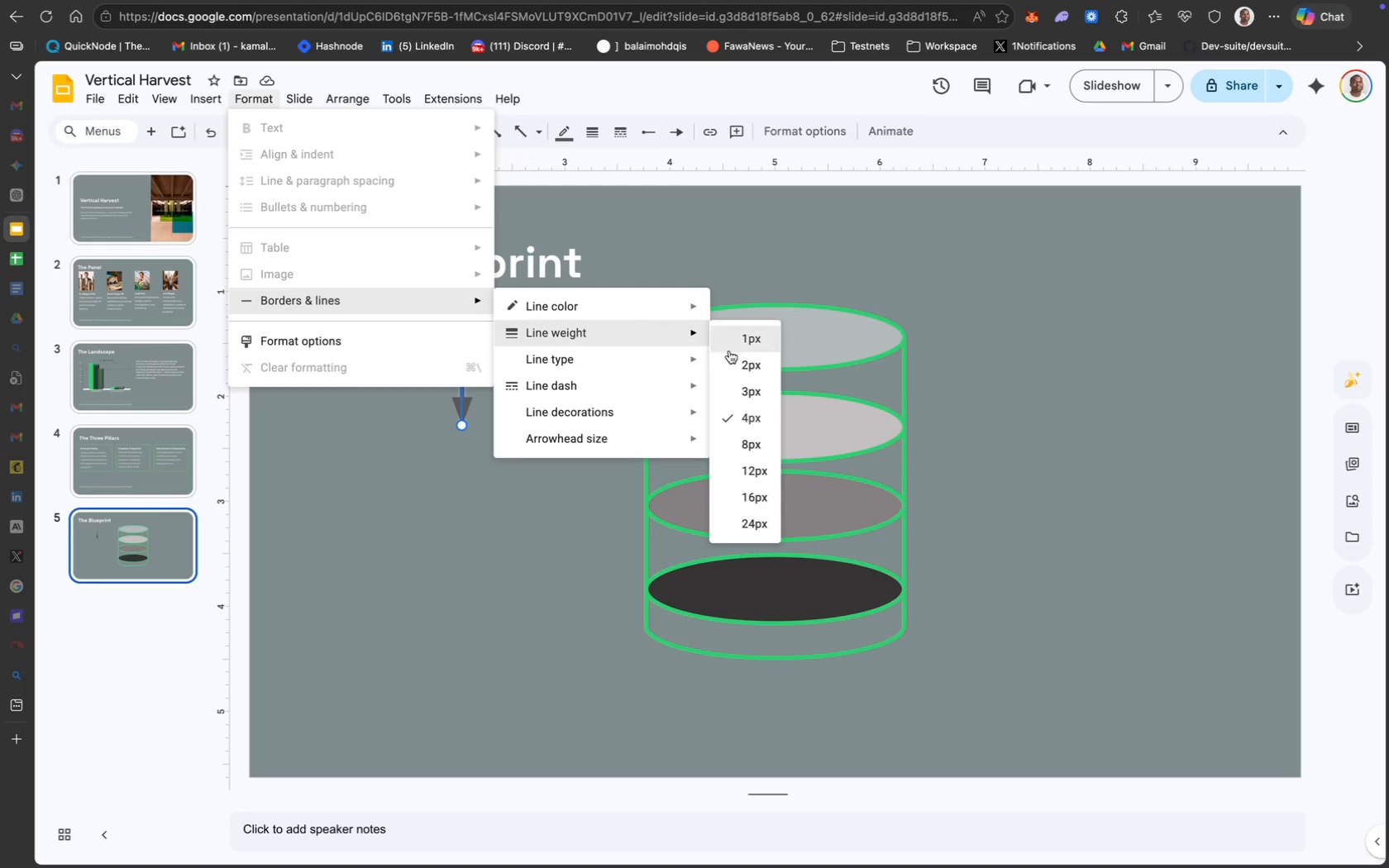 
left_click([759, 389])
 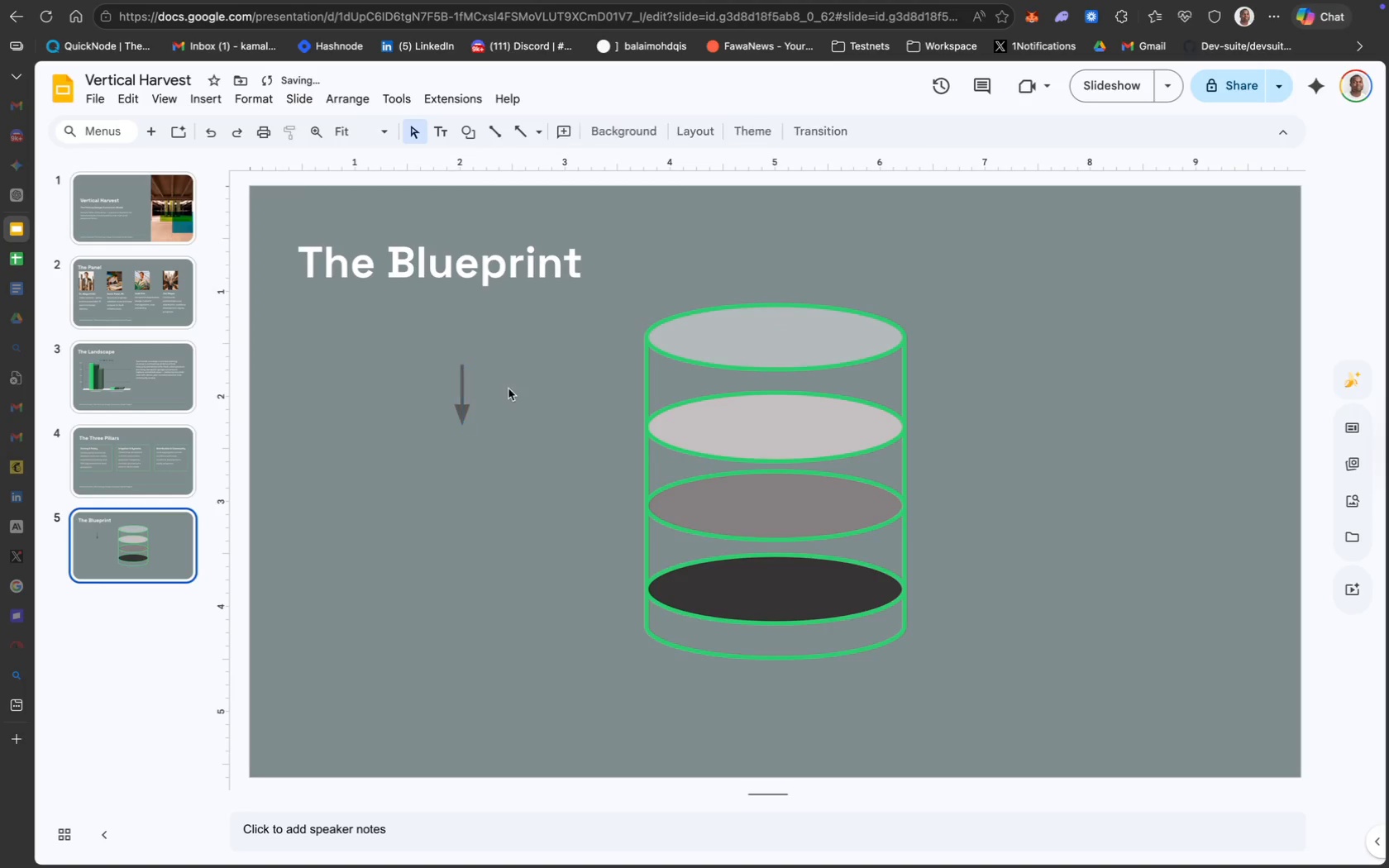 
left_click([460, 392])
 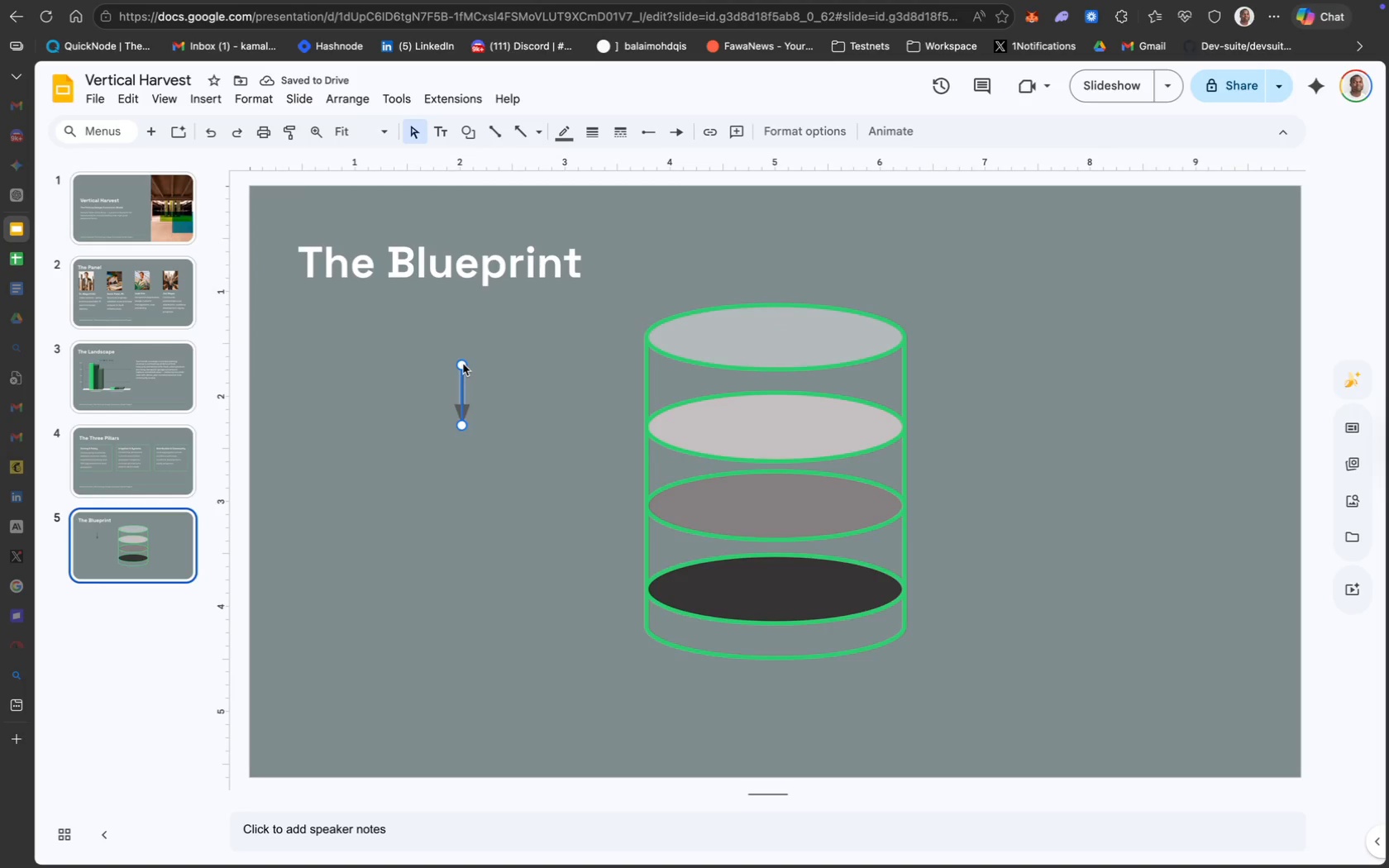 
left_click_drag(start_coordinate=[461, 364], to_coordinate=[527, 425])
 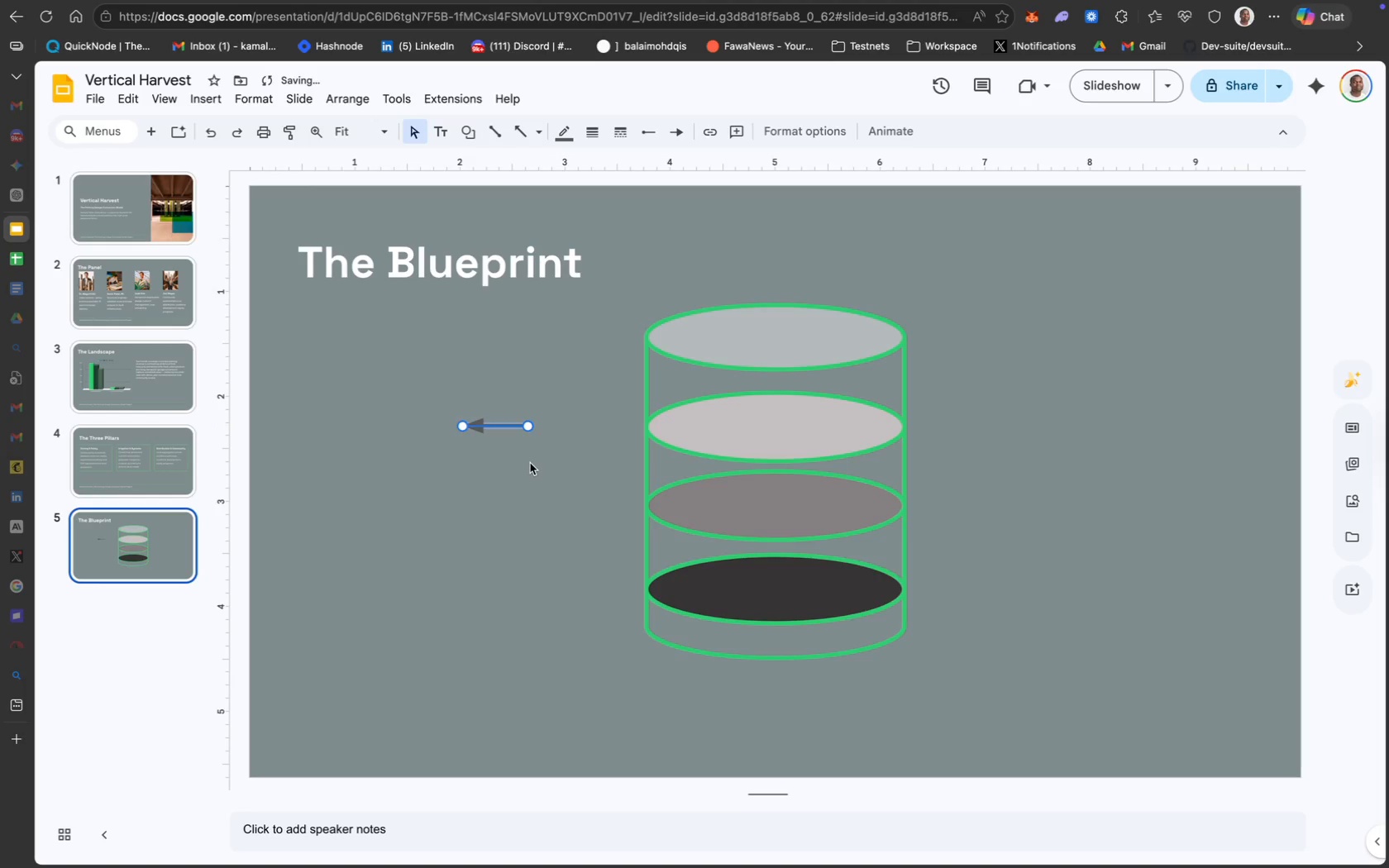 
hold_key(key=CommandLeft, duration=0.88)
 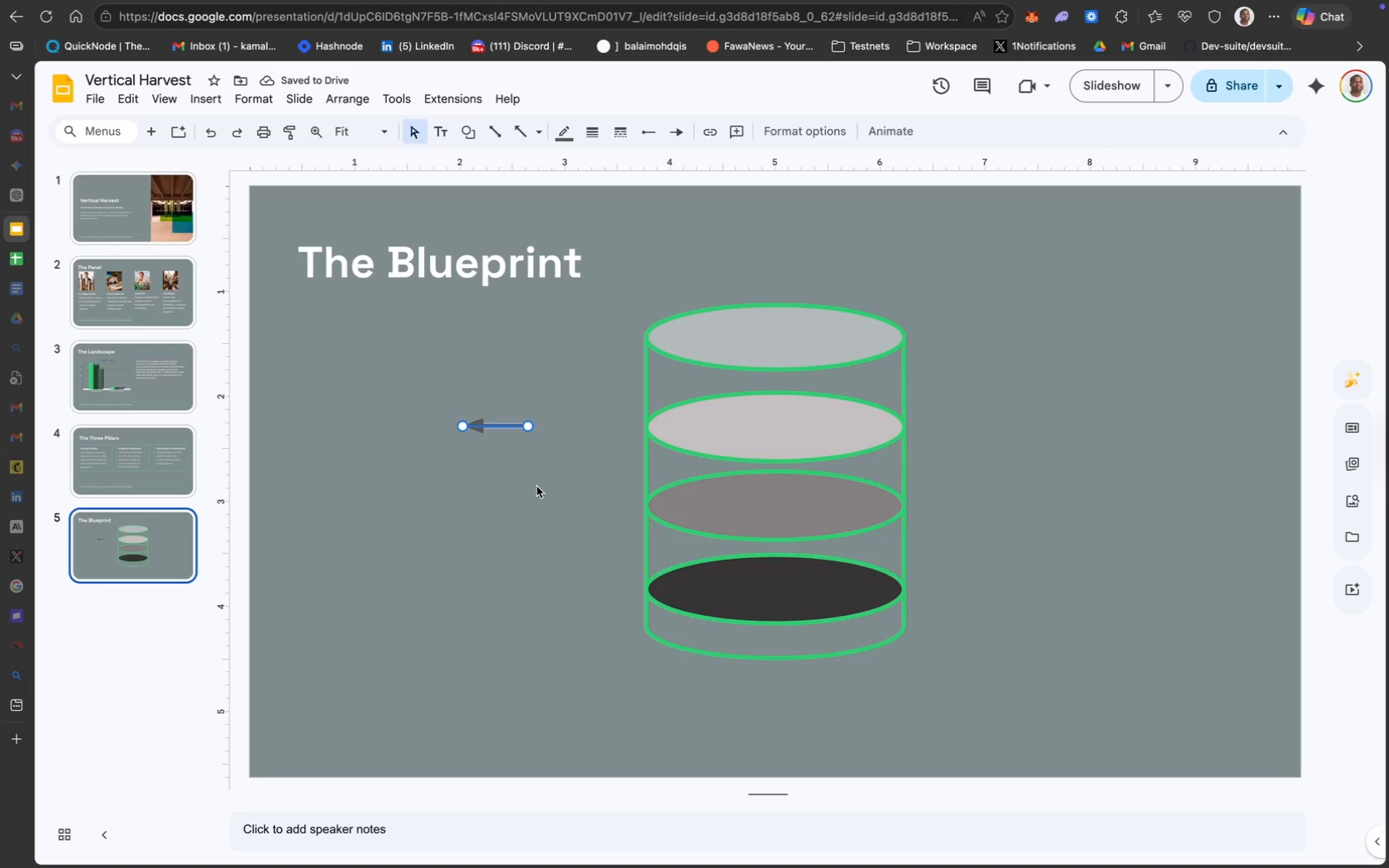 
key(Meta+D)
 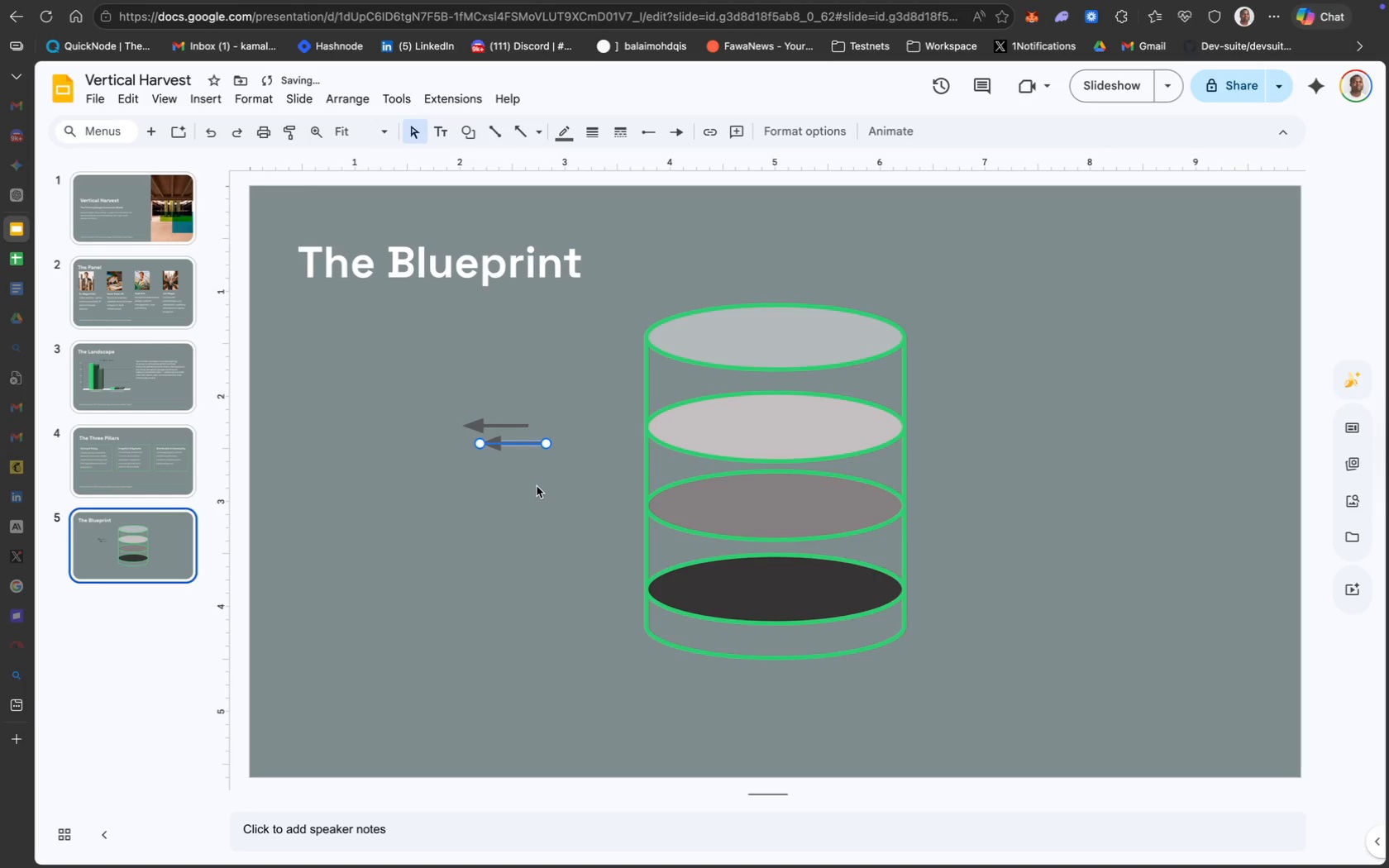 
key(Meta+D)
 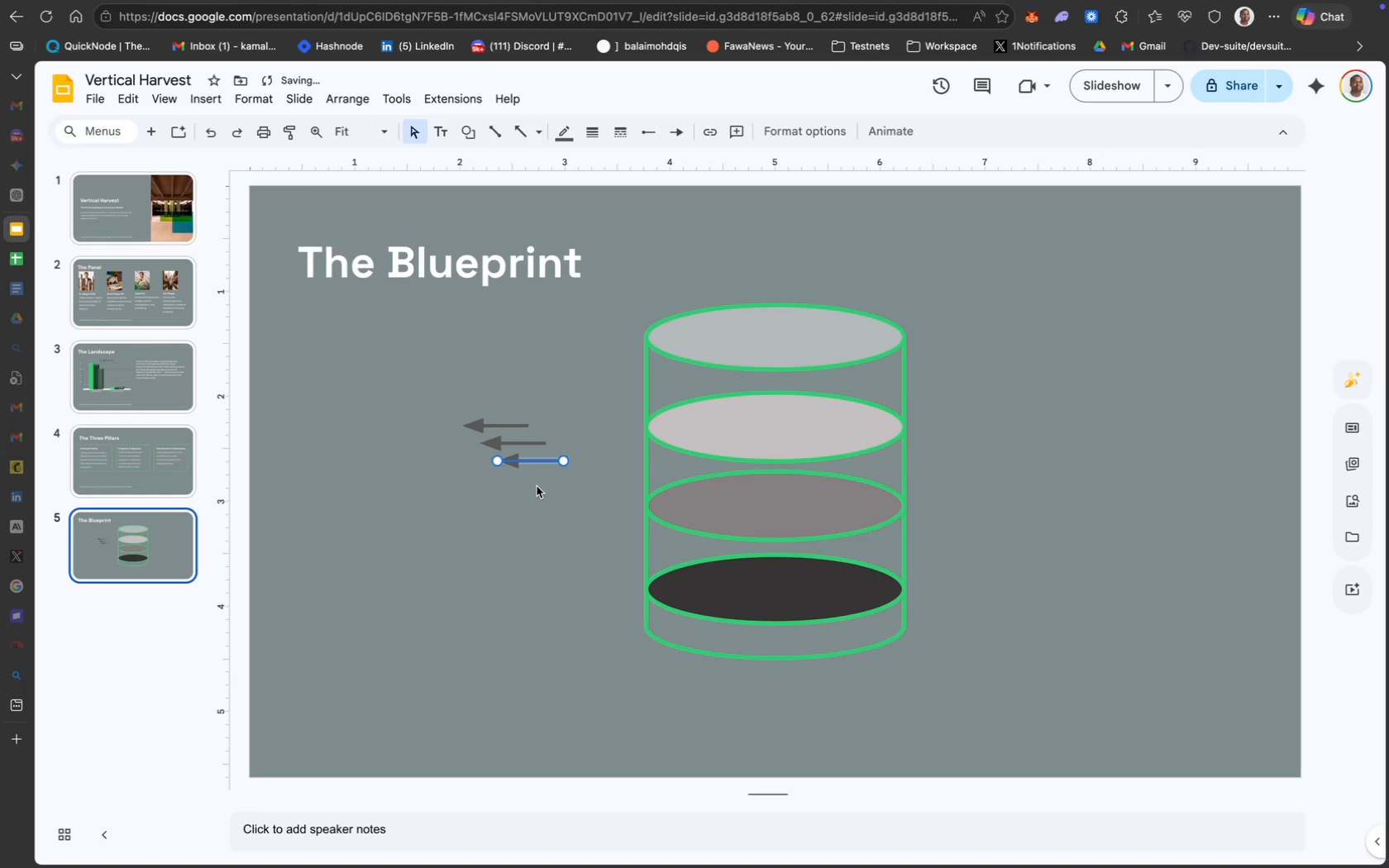 
key(Meta+D)
 